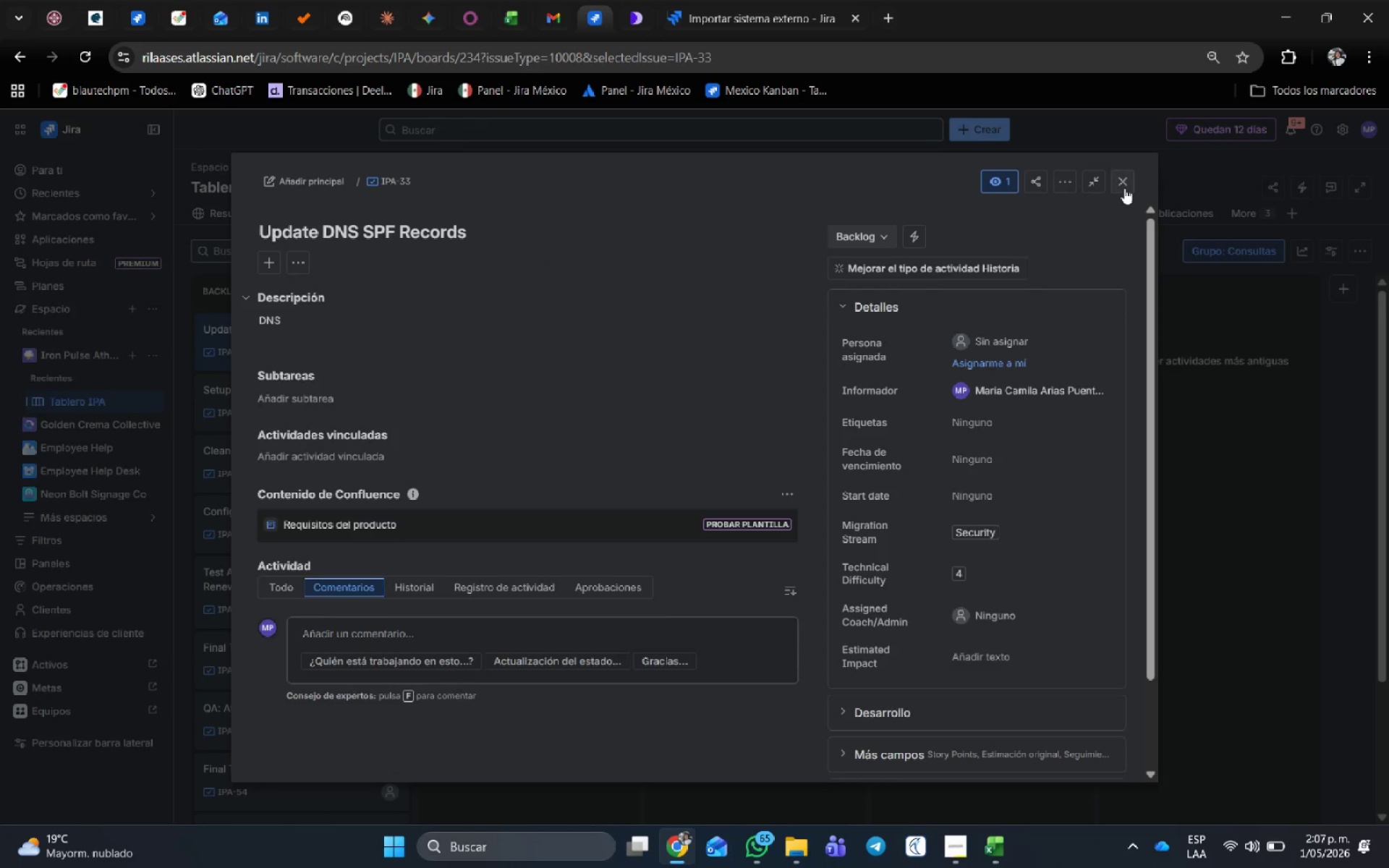 
left_click([1124, 188])
 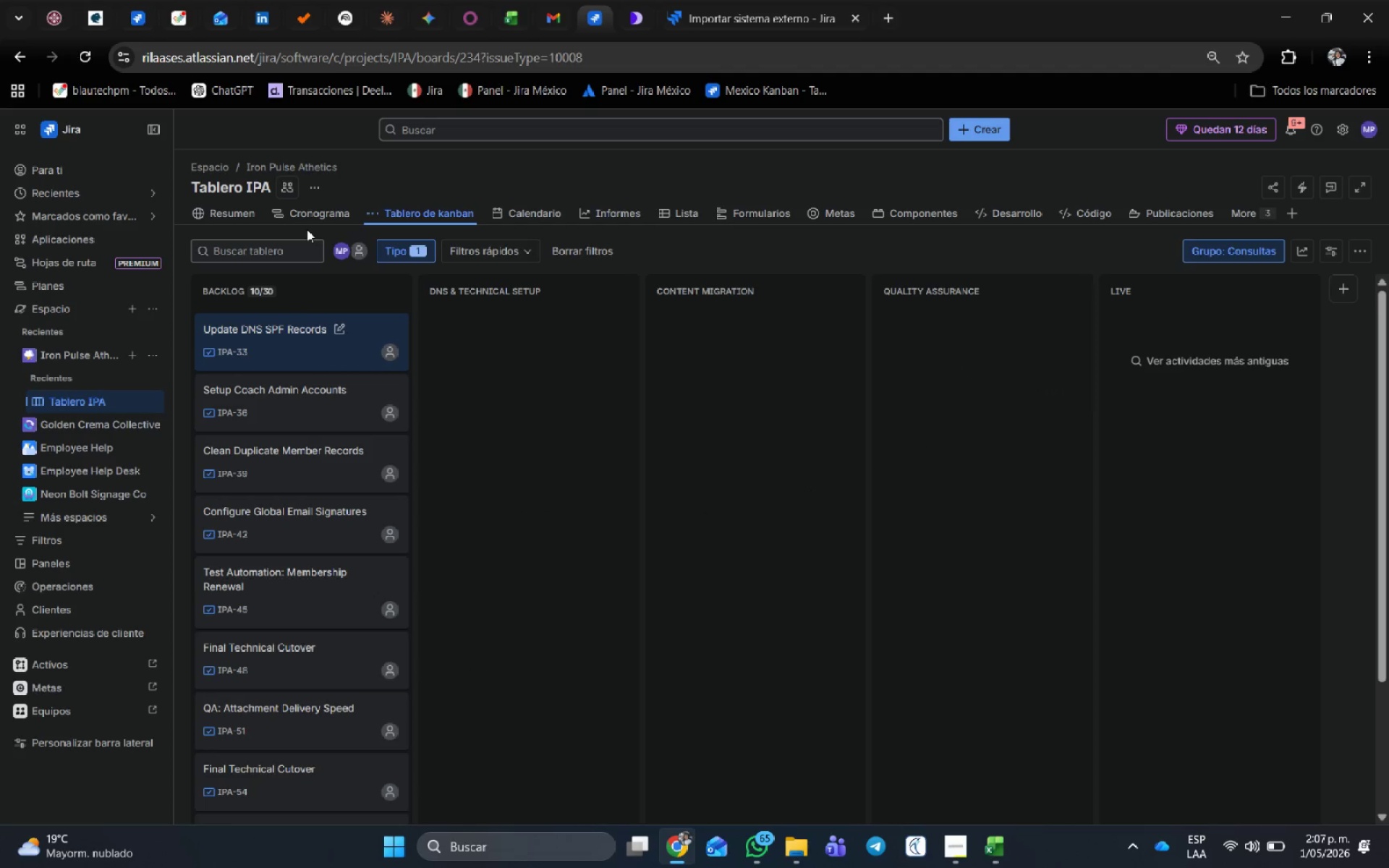 
left_click([307, 212])
 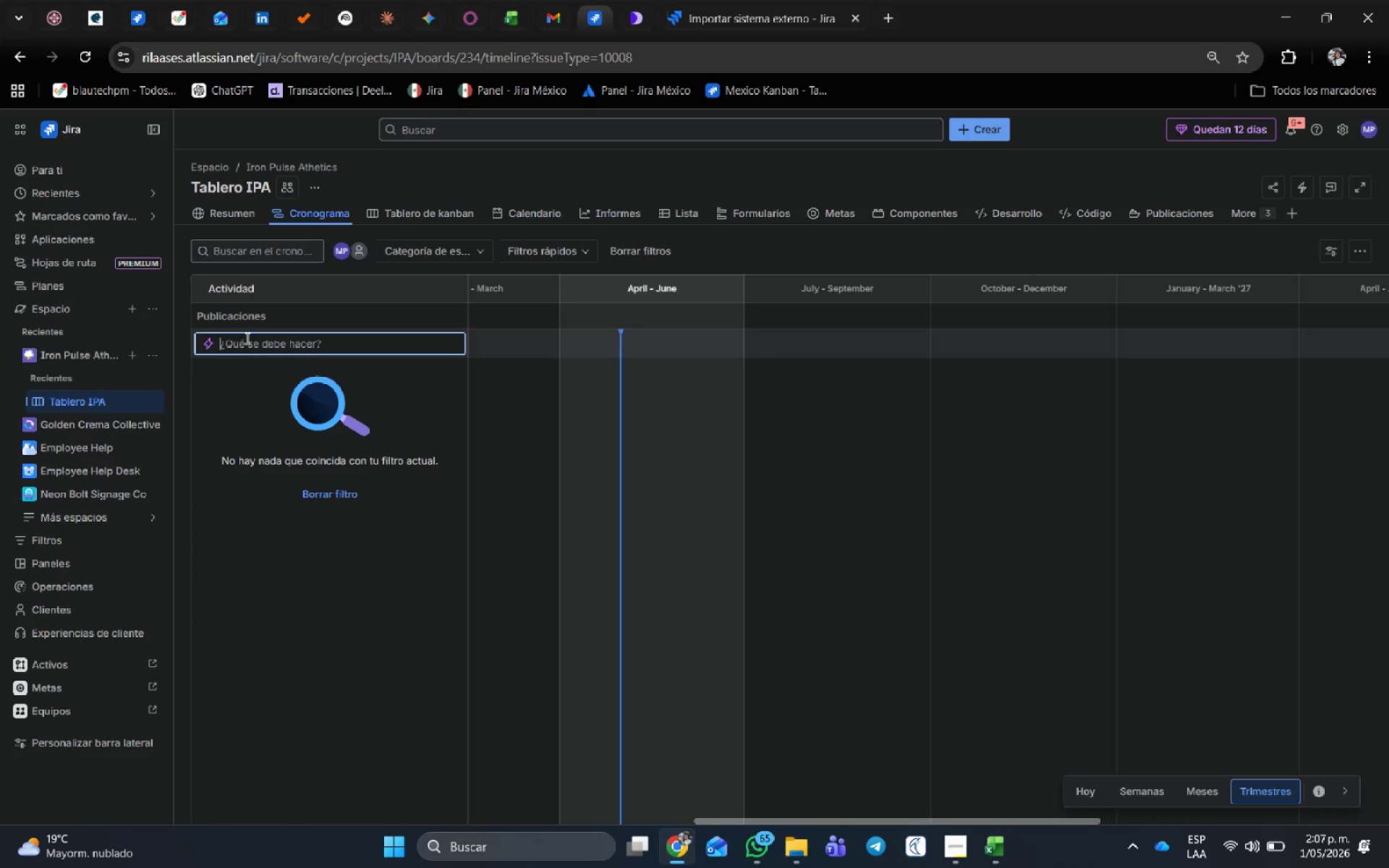 
left_click([255, 342])
 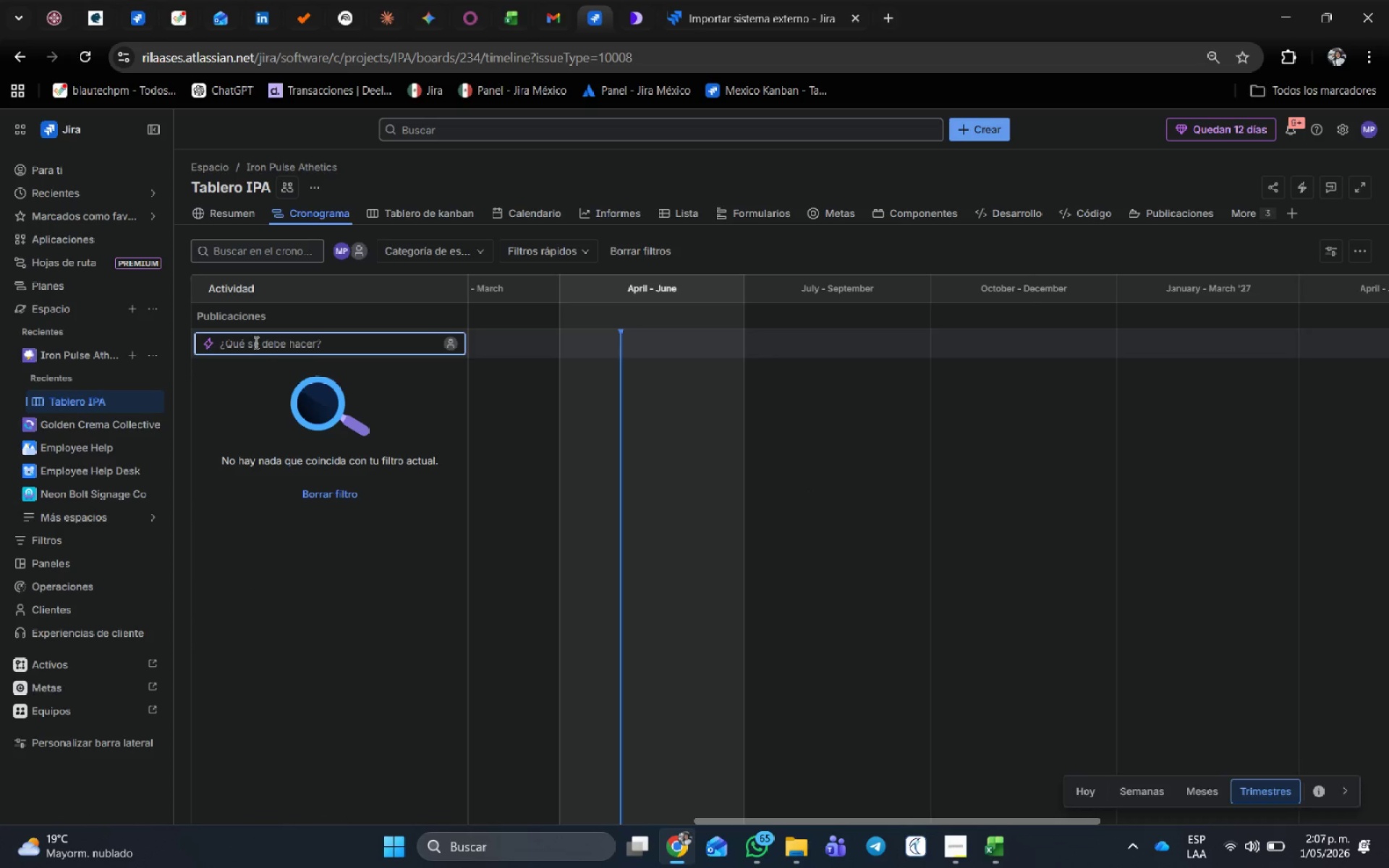 
type(IPA)
 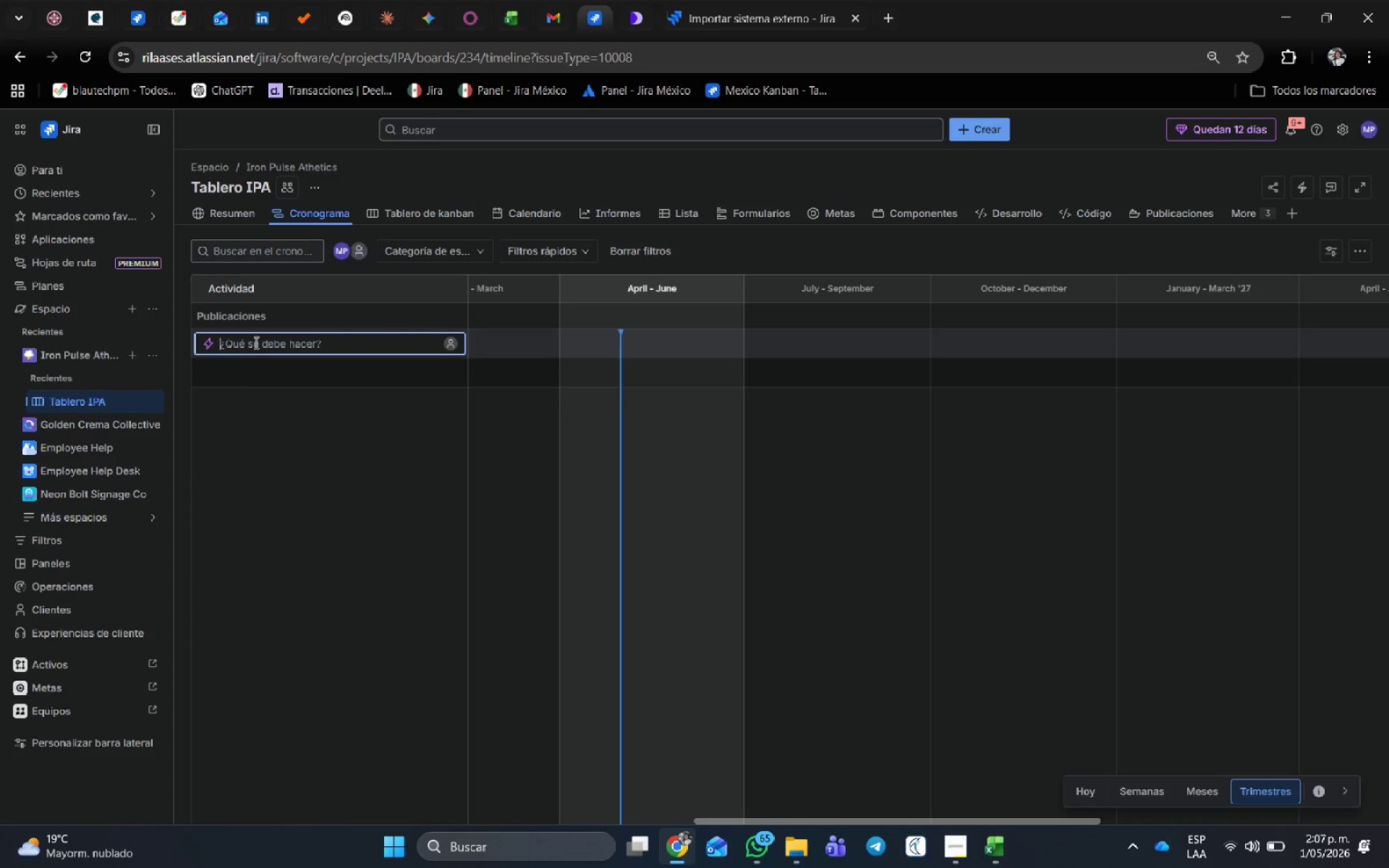 
key(Enter)
 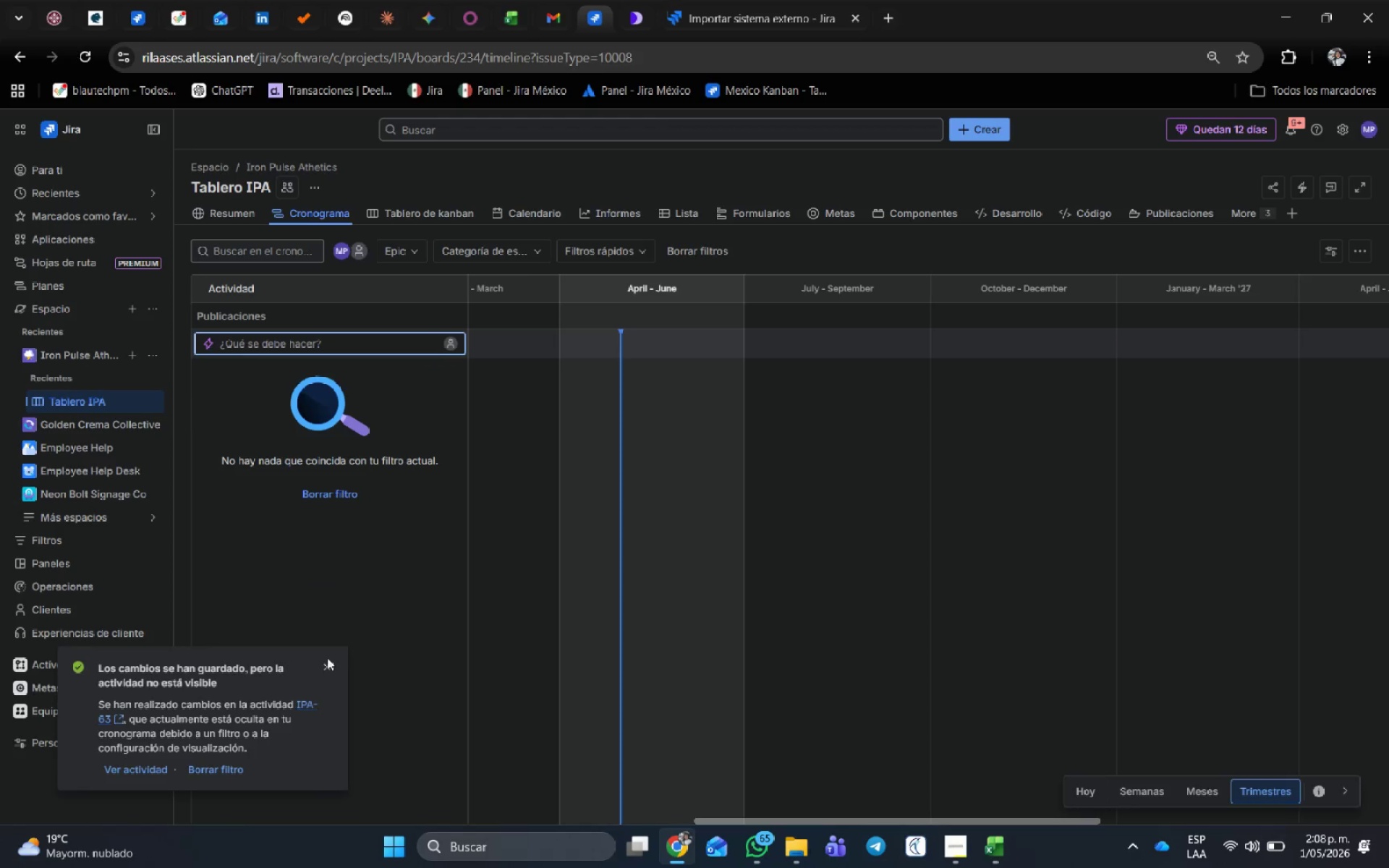 
wait(6.5)
 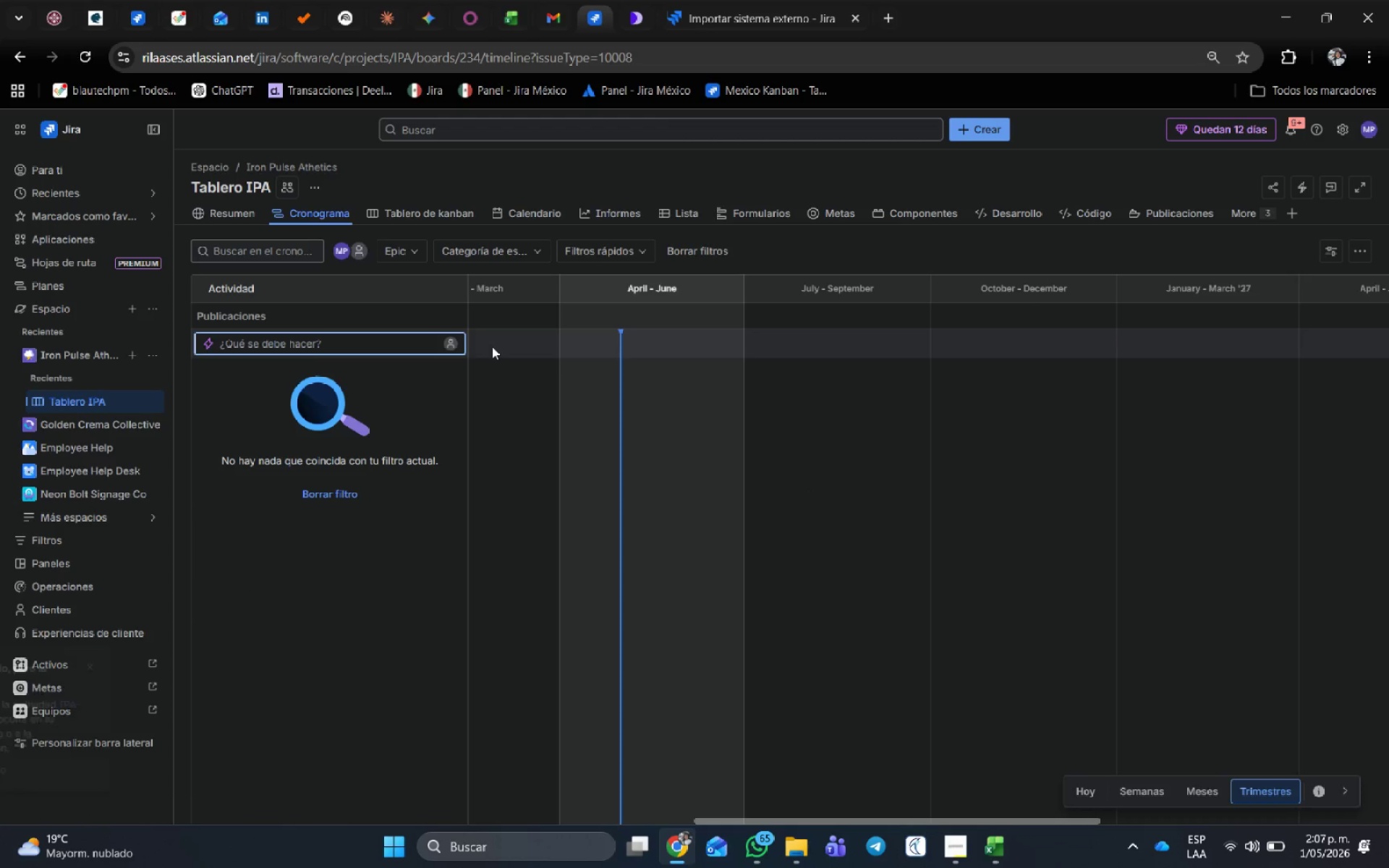 
left_click([415, 241])
 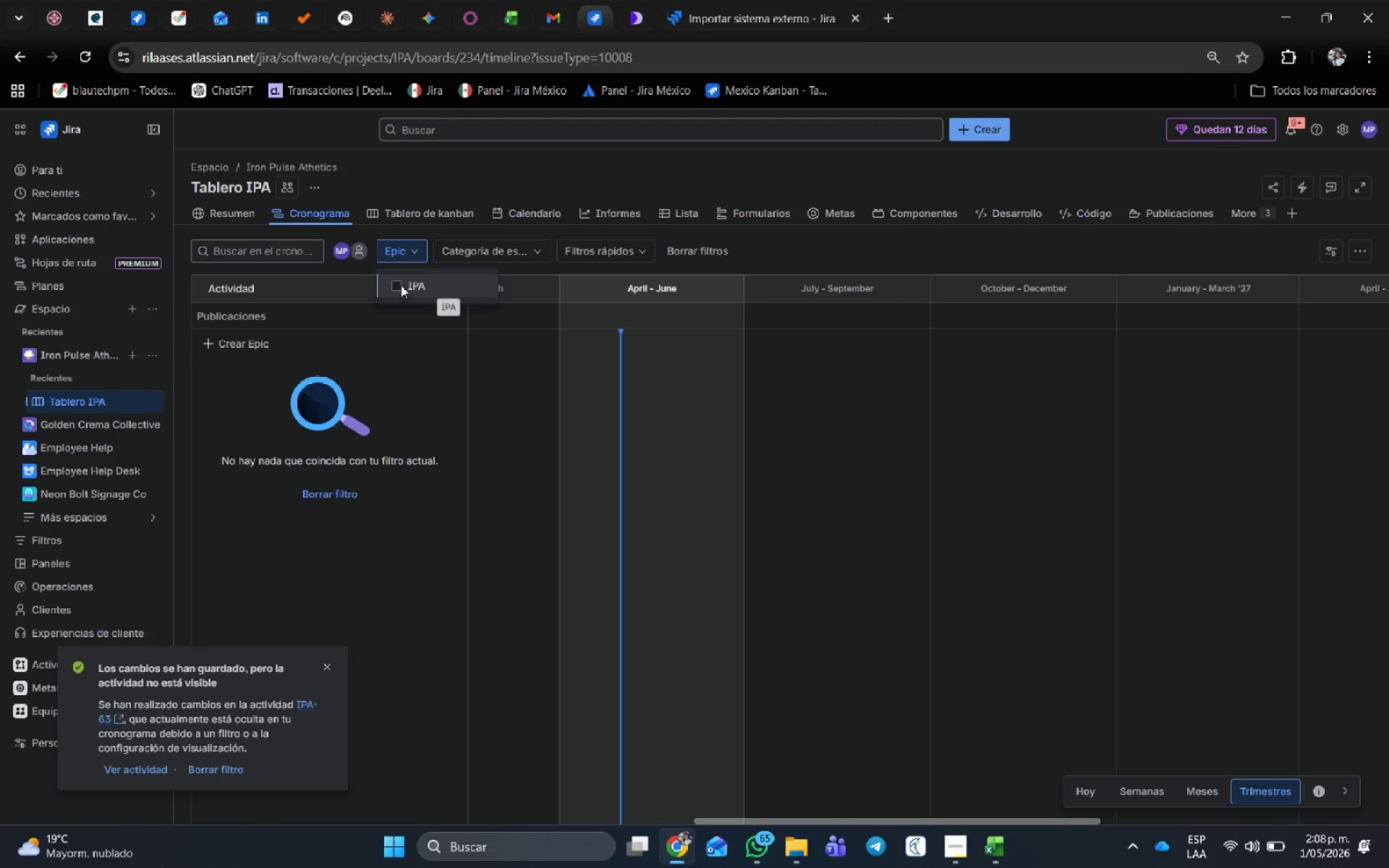 
left_click([394, 282])
 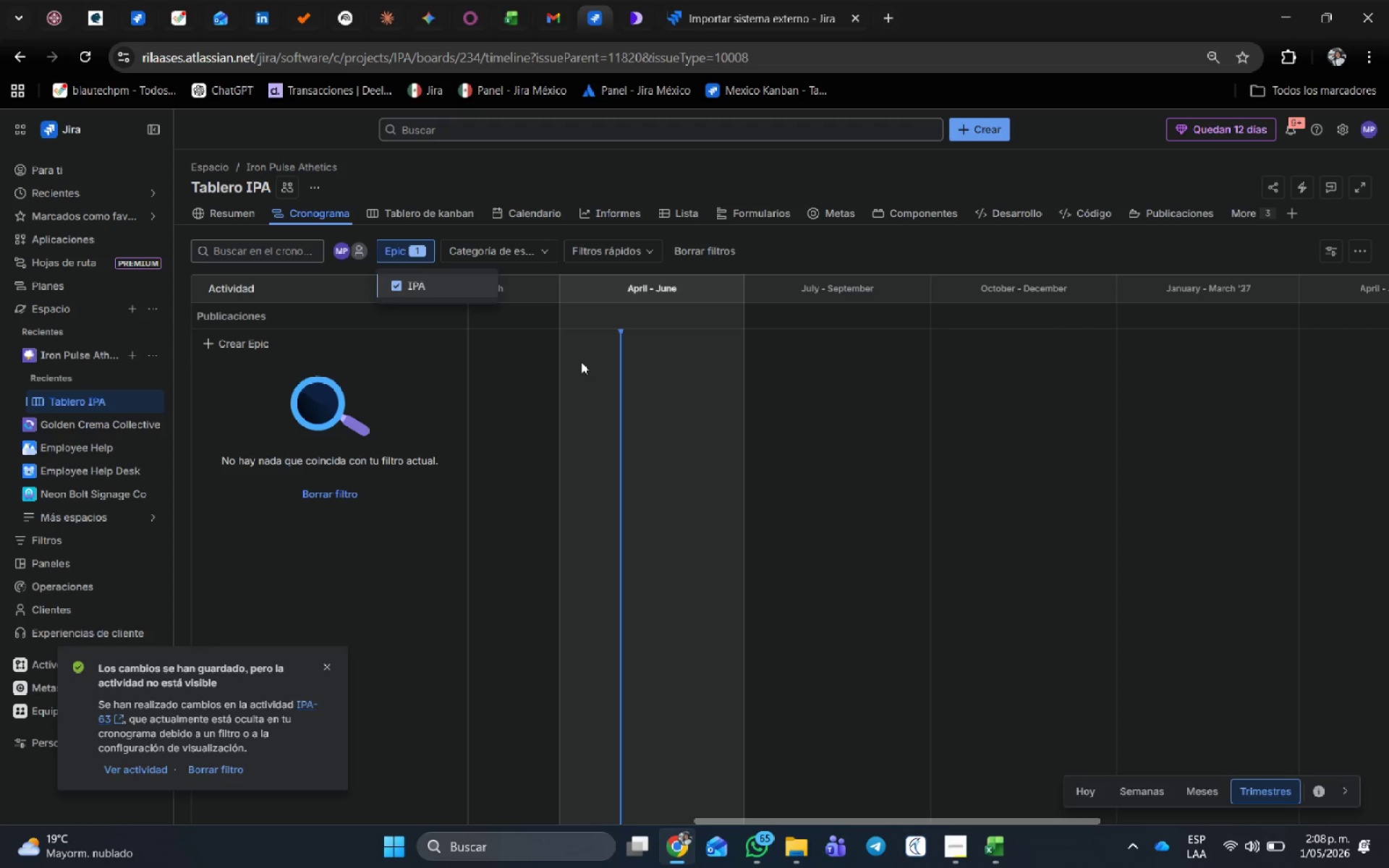 
key(Enter)
 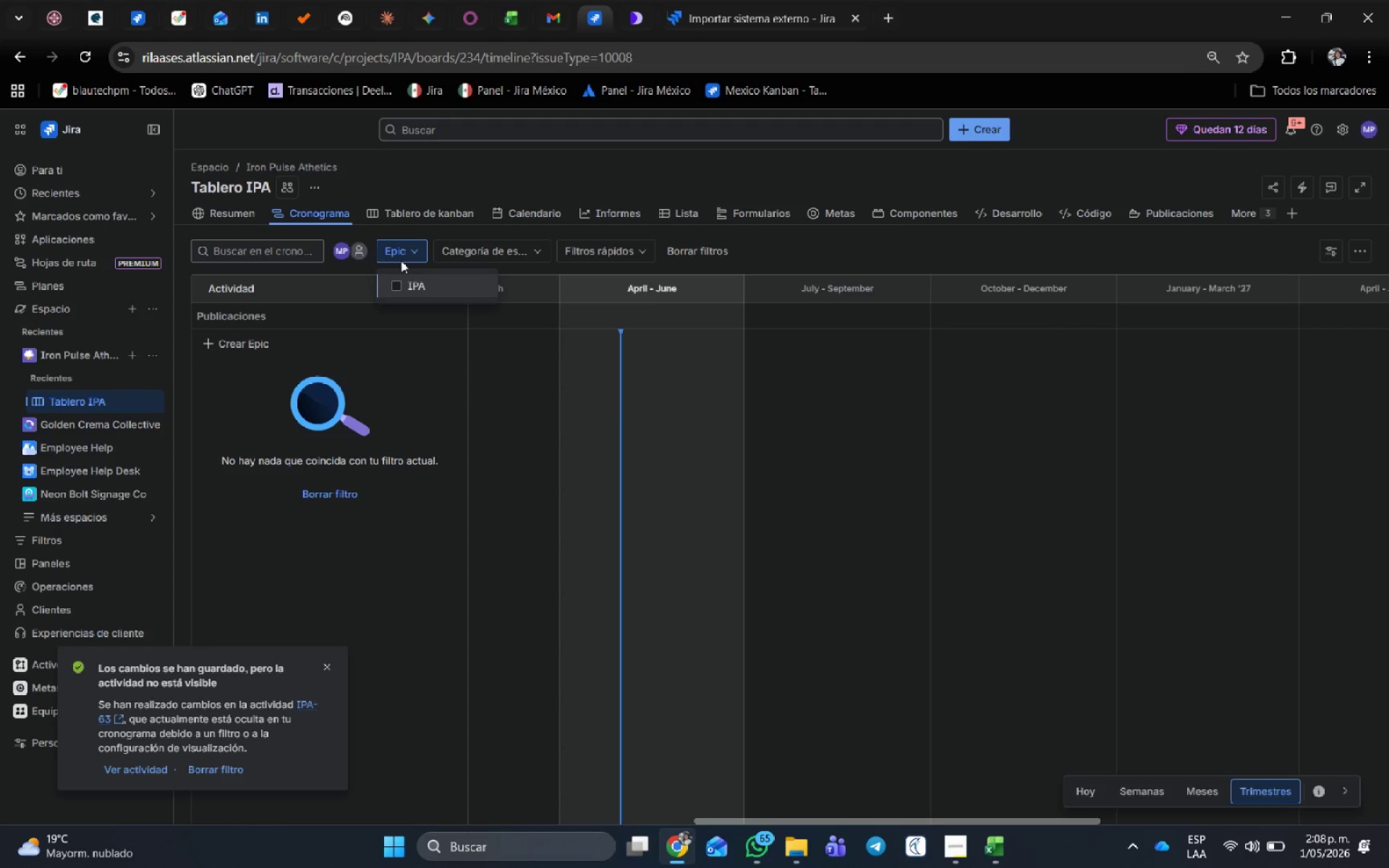 
left_click([407, 278])
 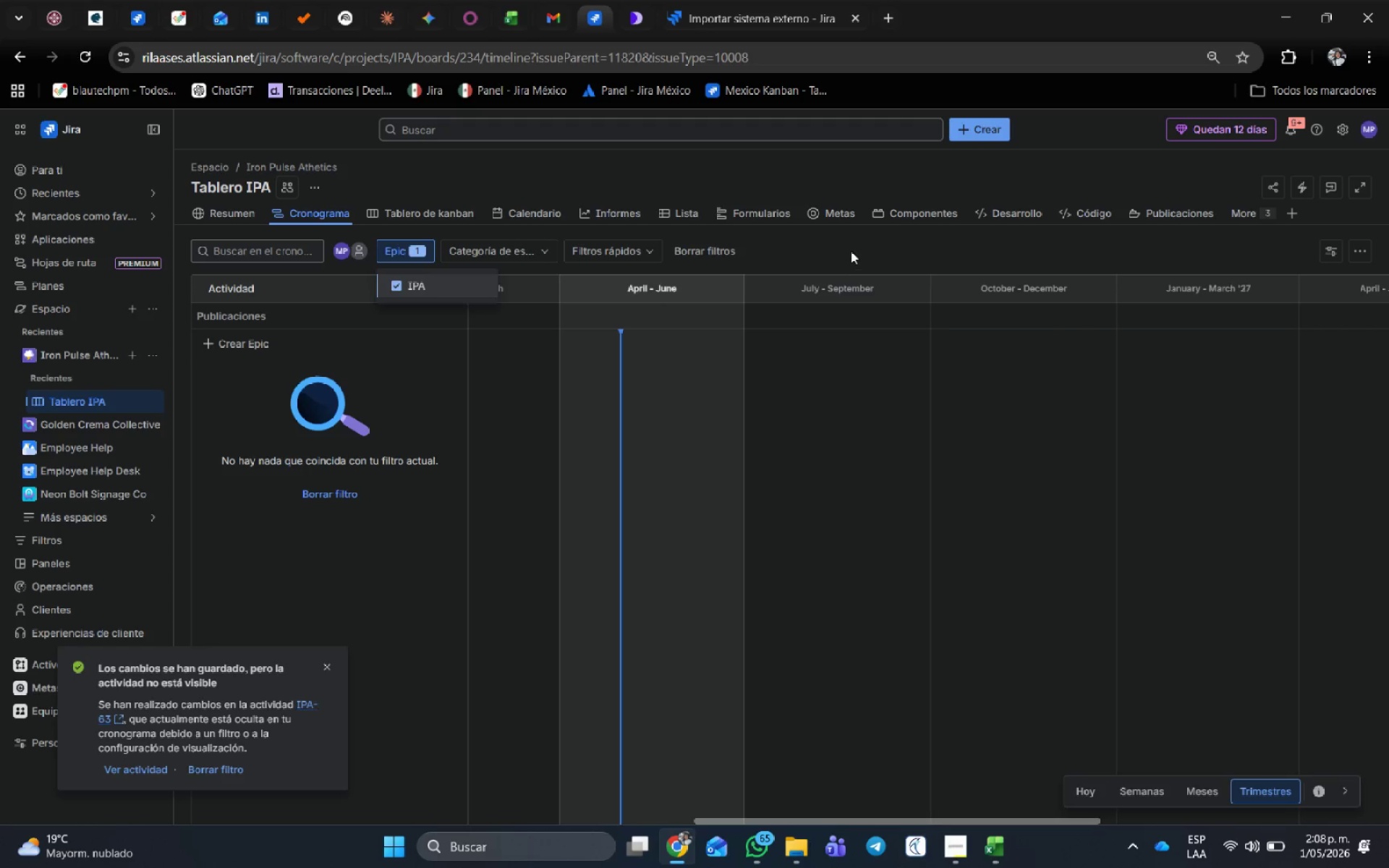 
left_click([841, 236])
 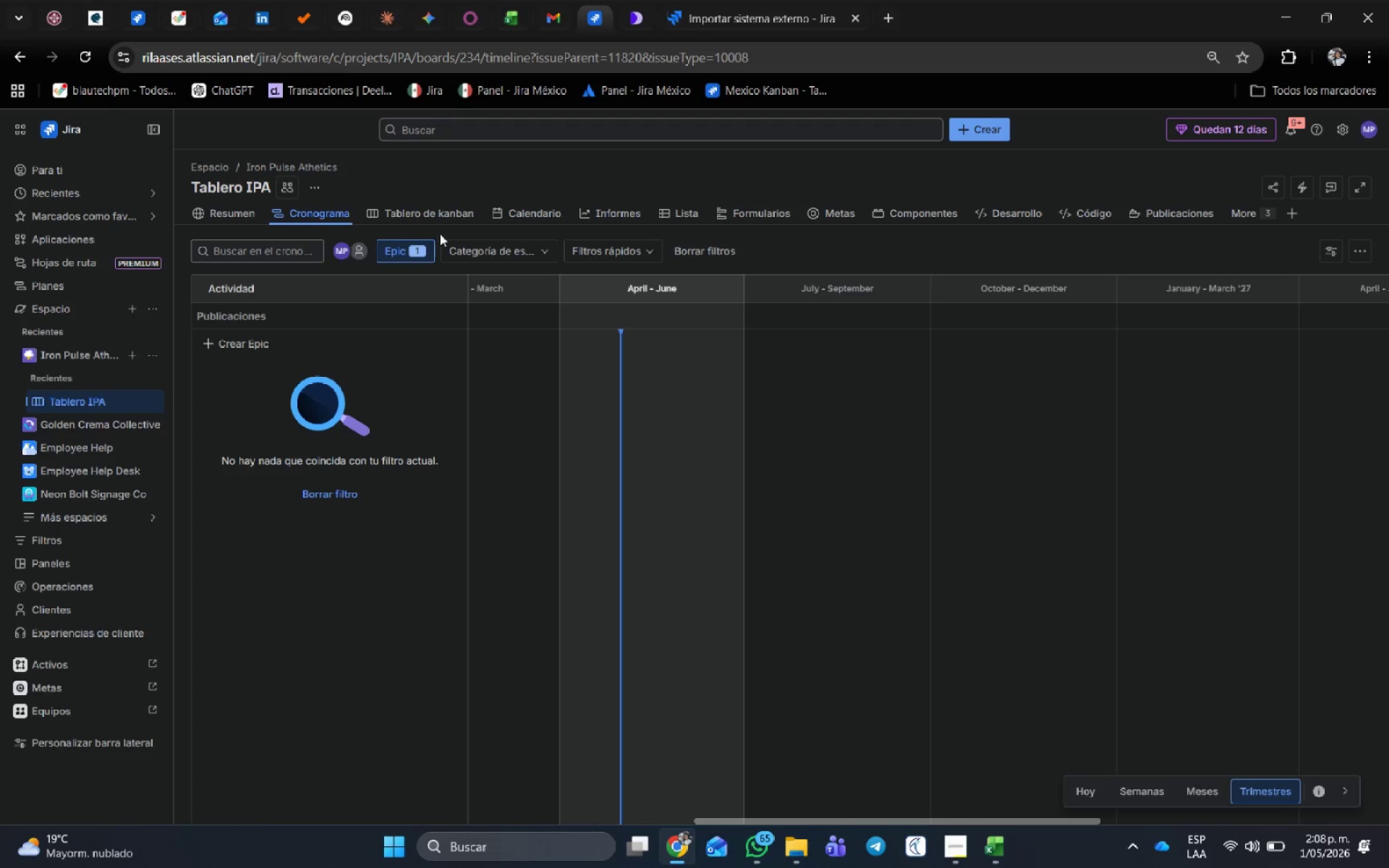 
wait(7.41)
 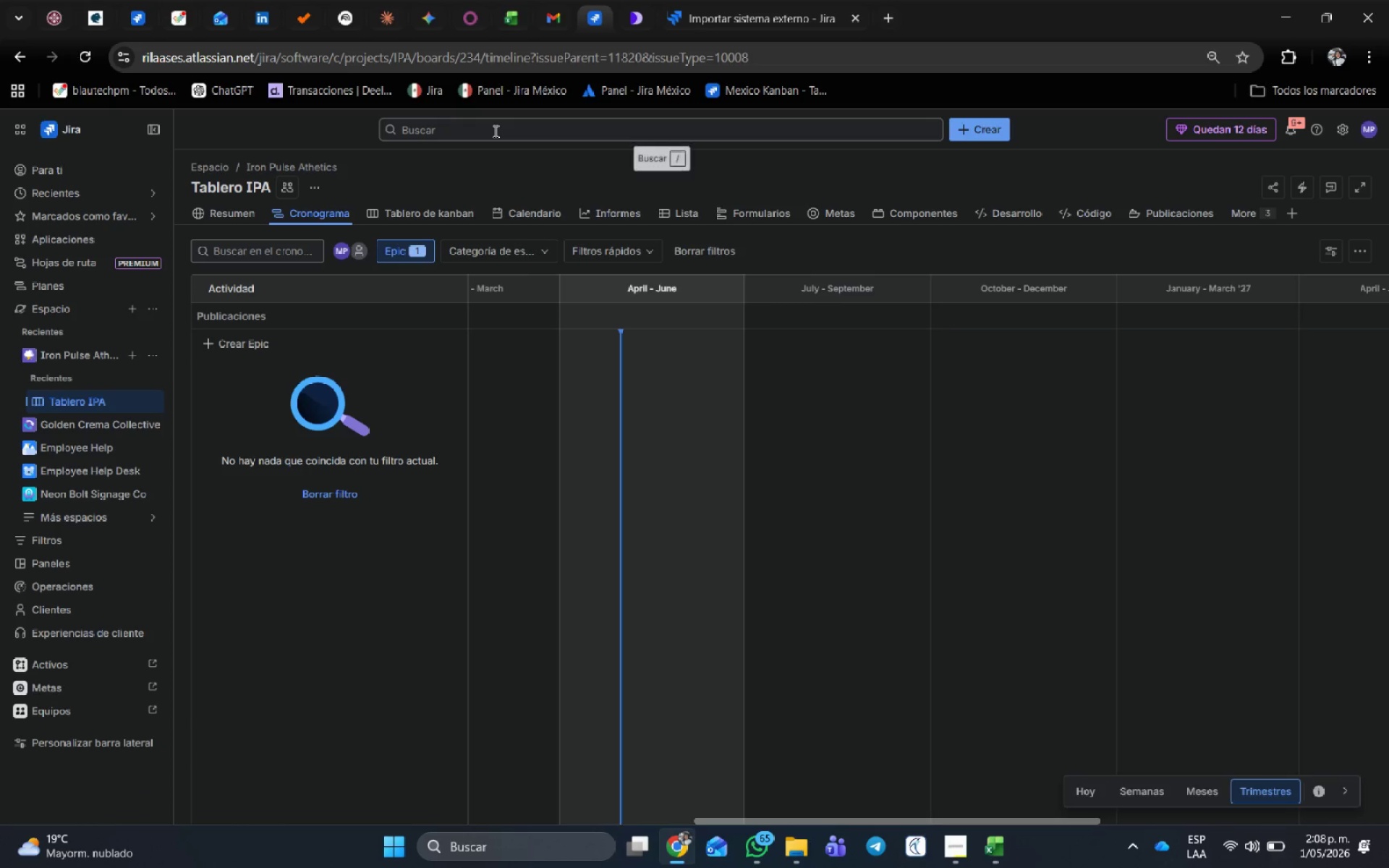 
left_click([429, 207])
 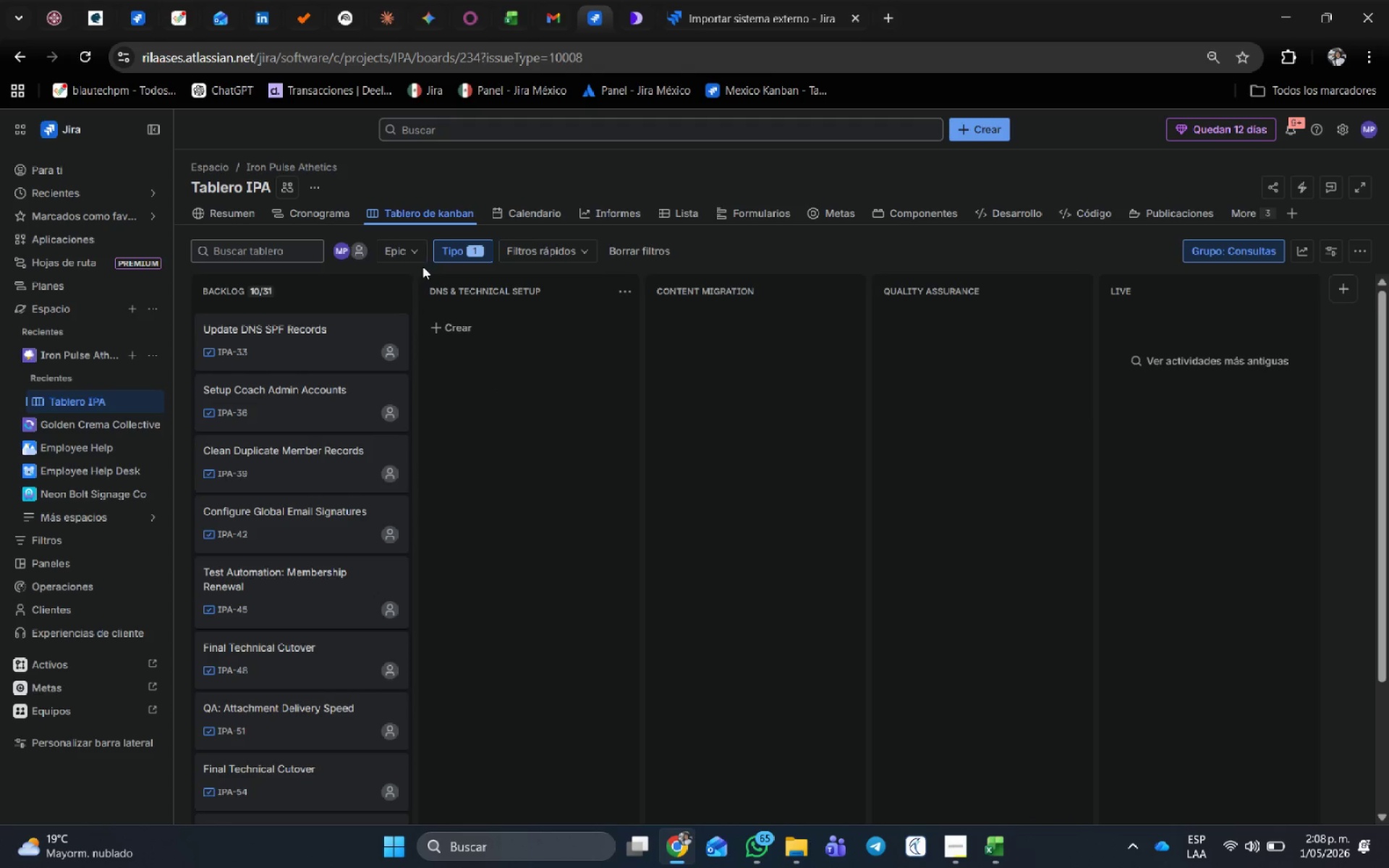 
left_click([403, 250])
 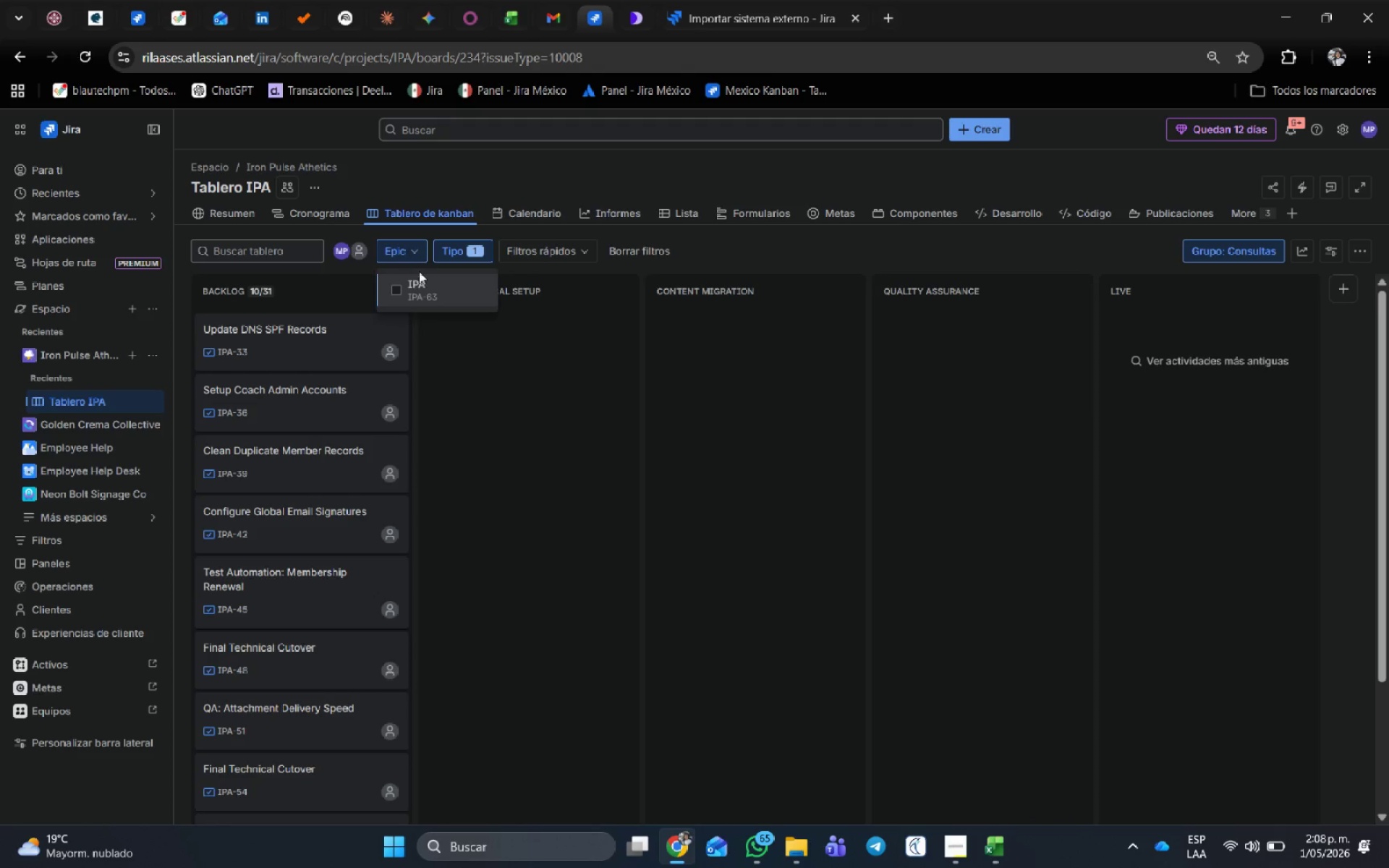 
left_click([418, 284])
 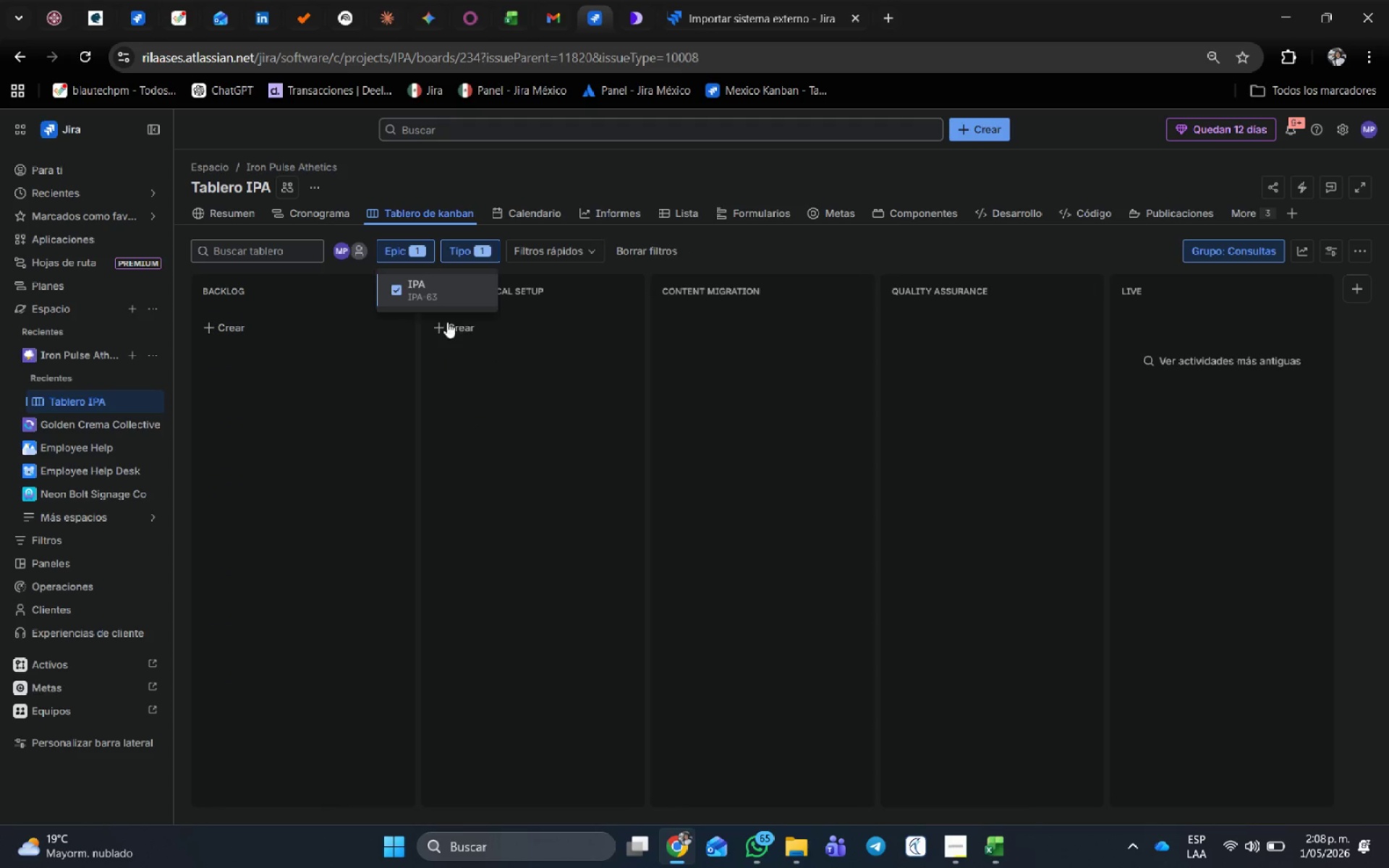 
left_click([477, 252])
 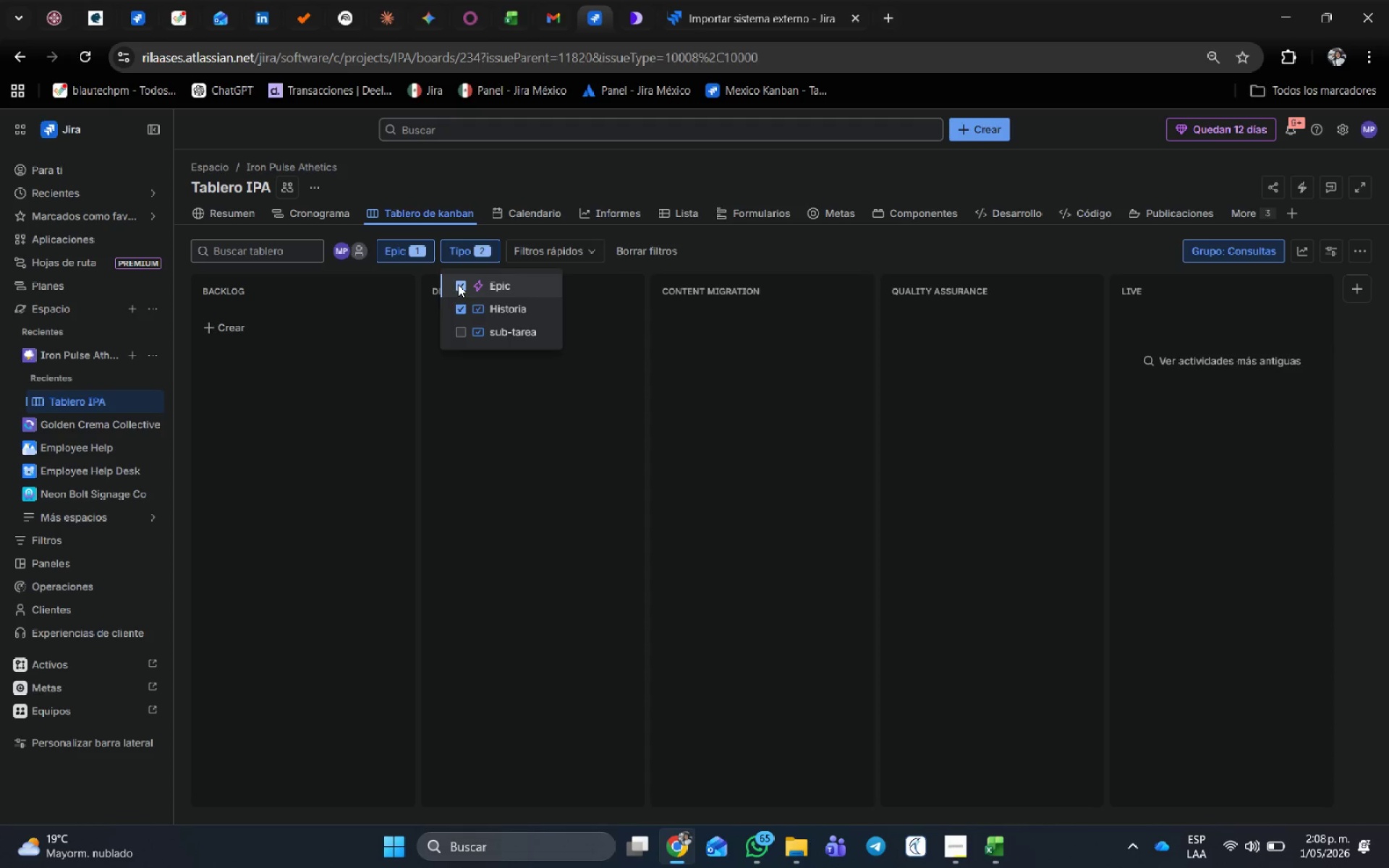 
left_click([303, 336])
 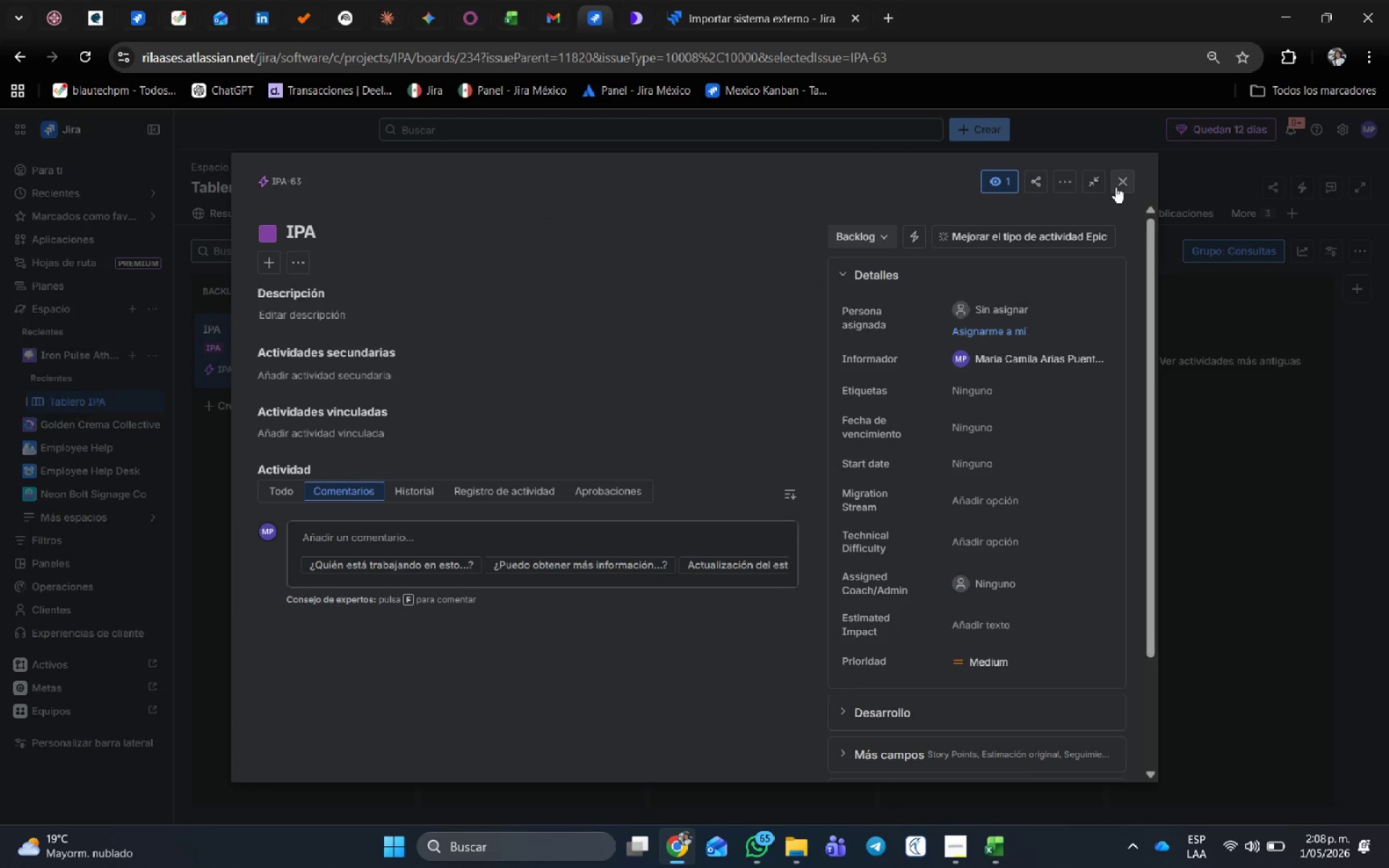 
left_click([1116, 187])
 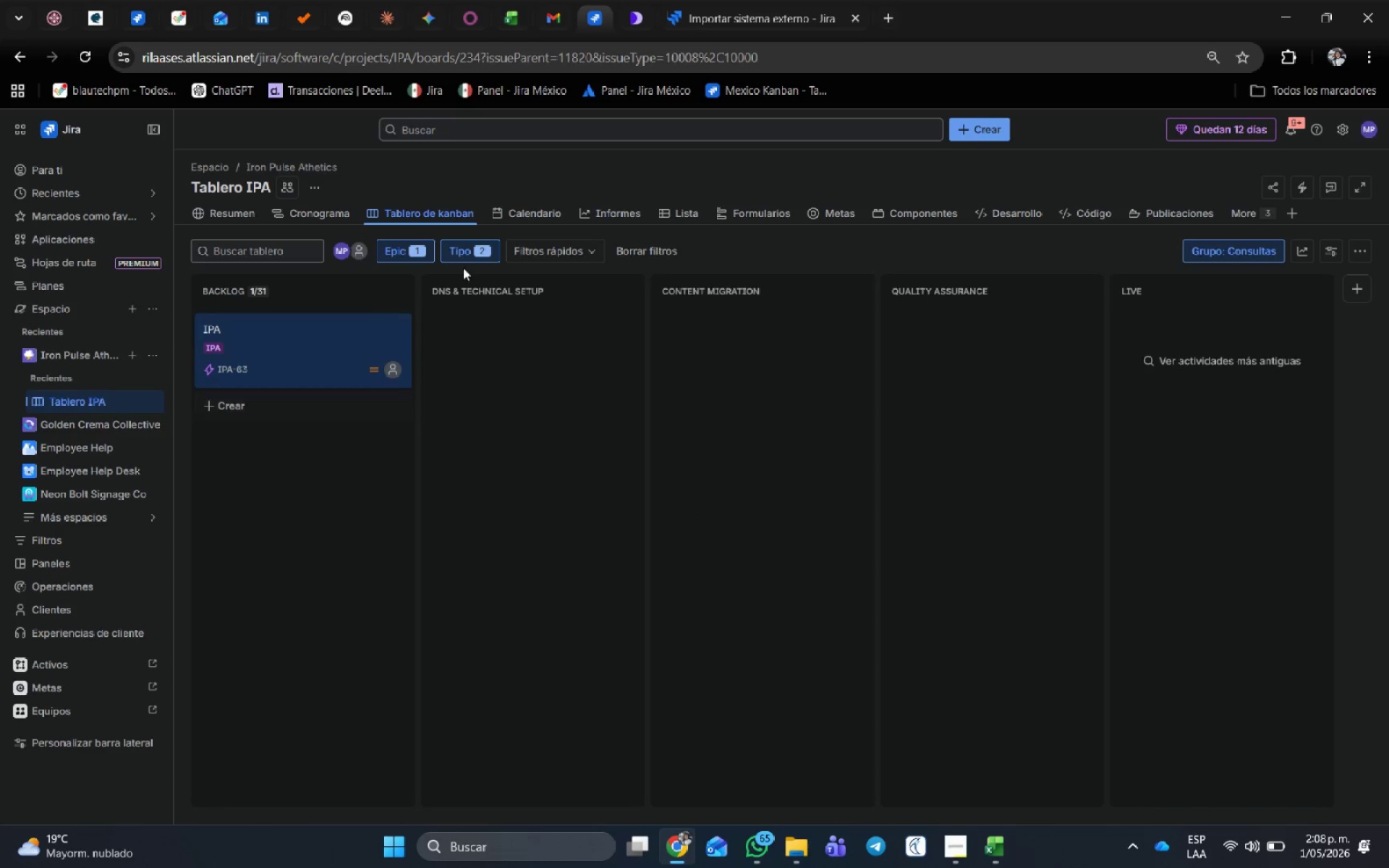 
left_click([477, 251])
 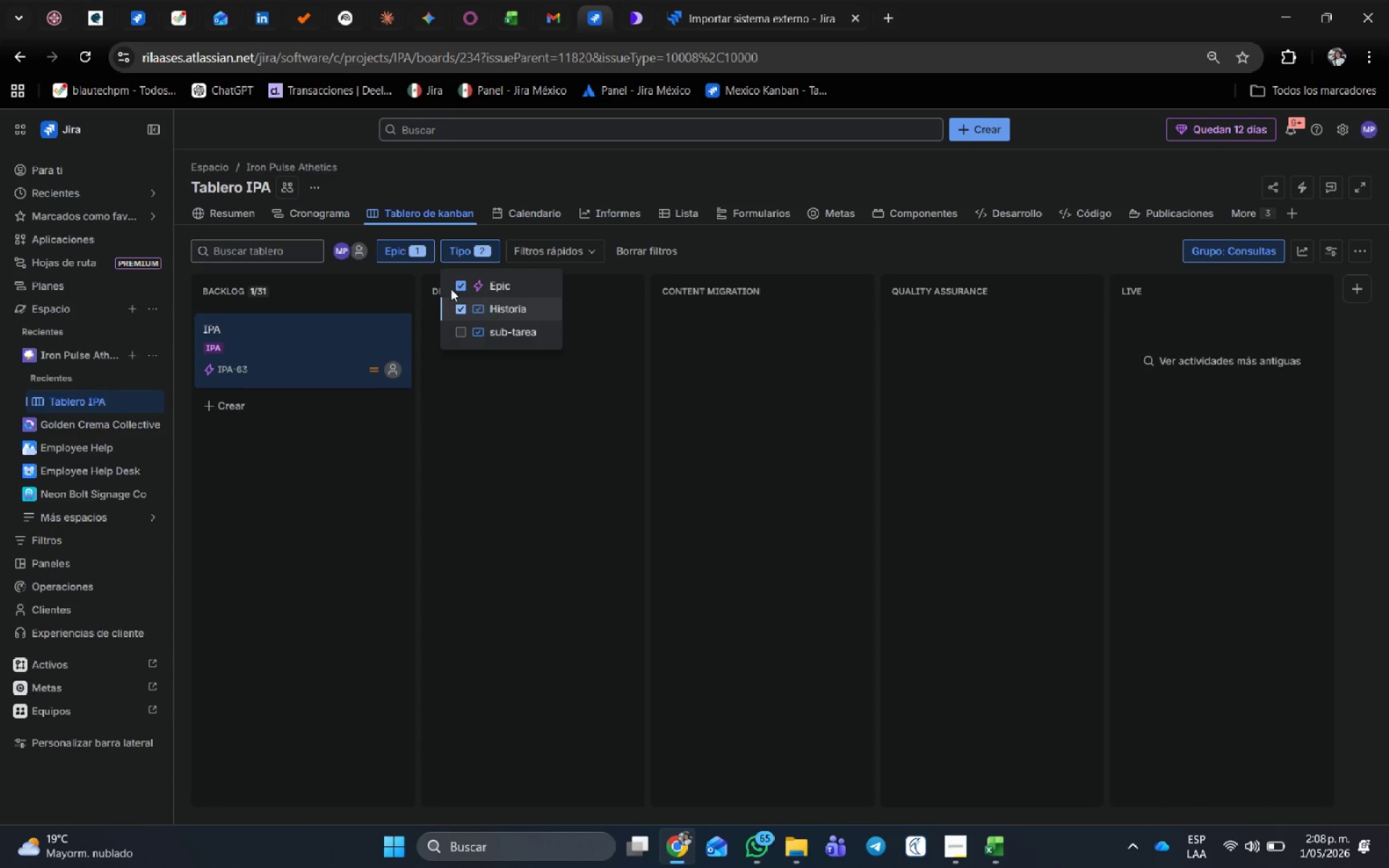 
left_click([415, 247])
 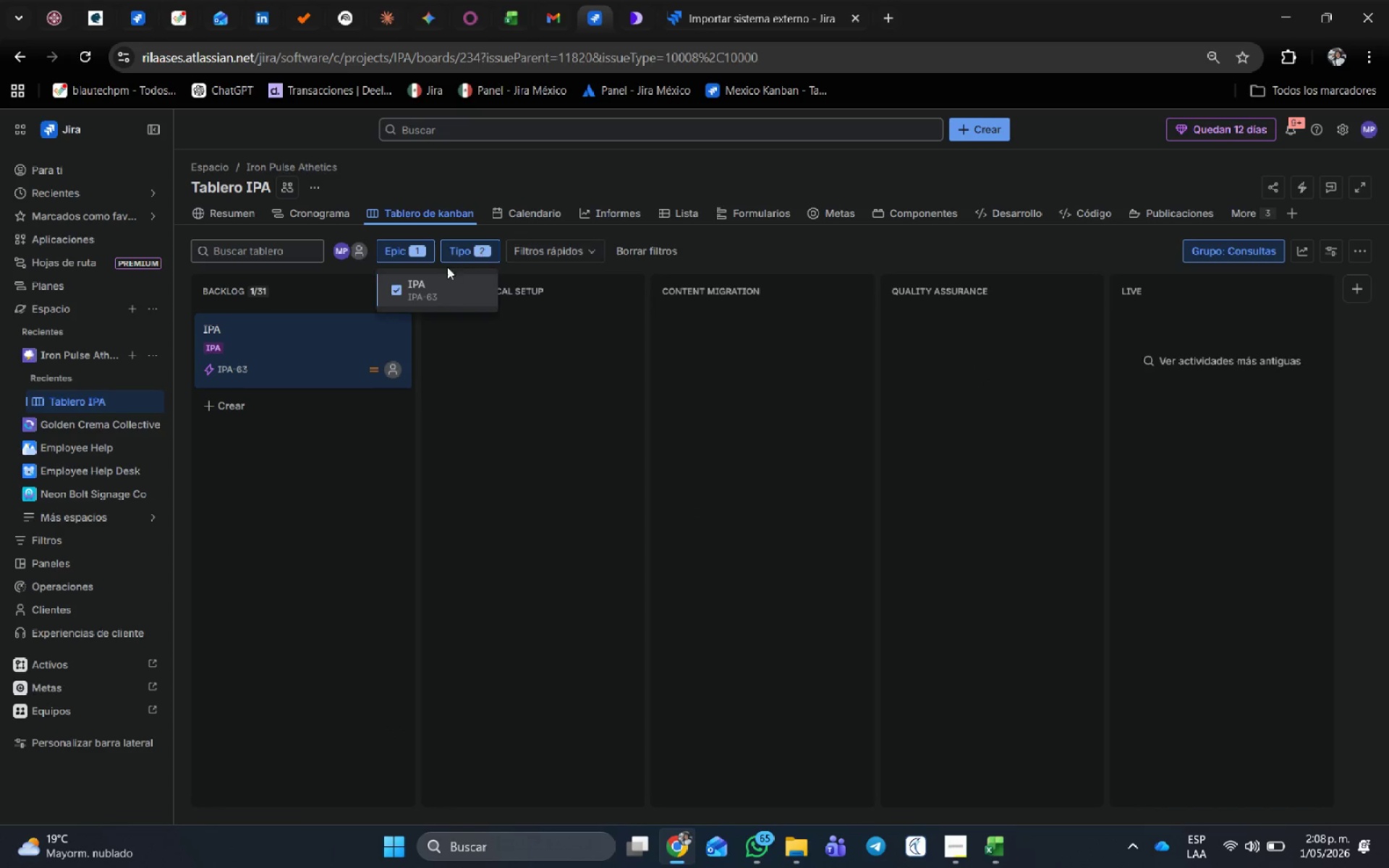 
left_click([389, 249])
 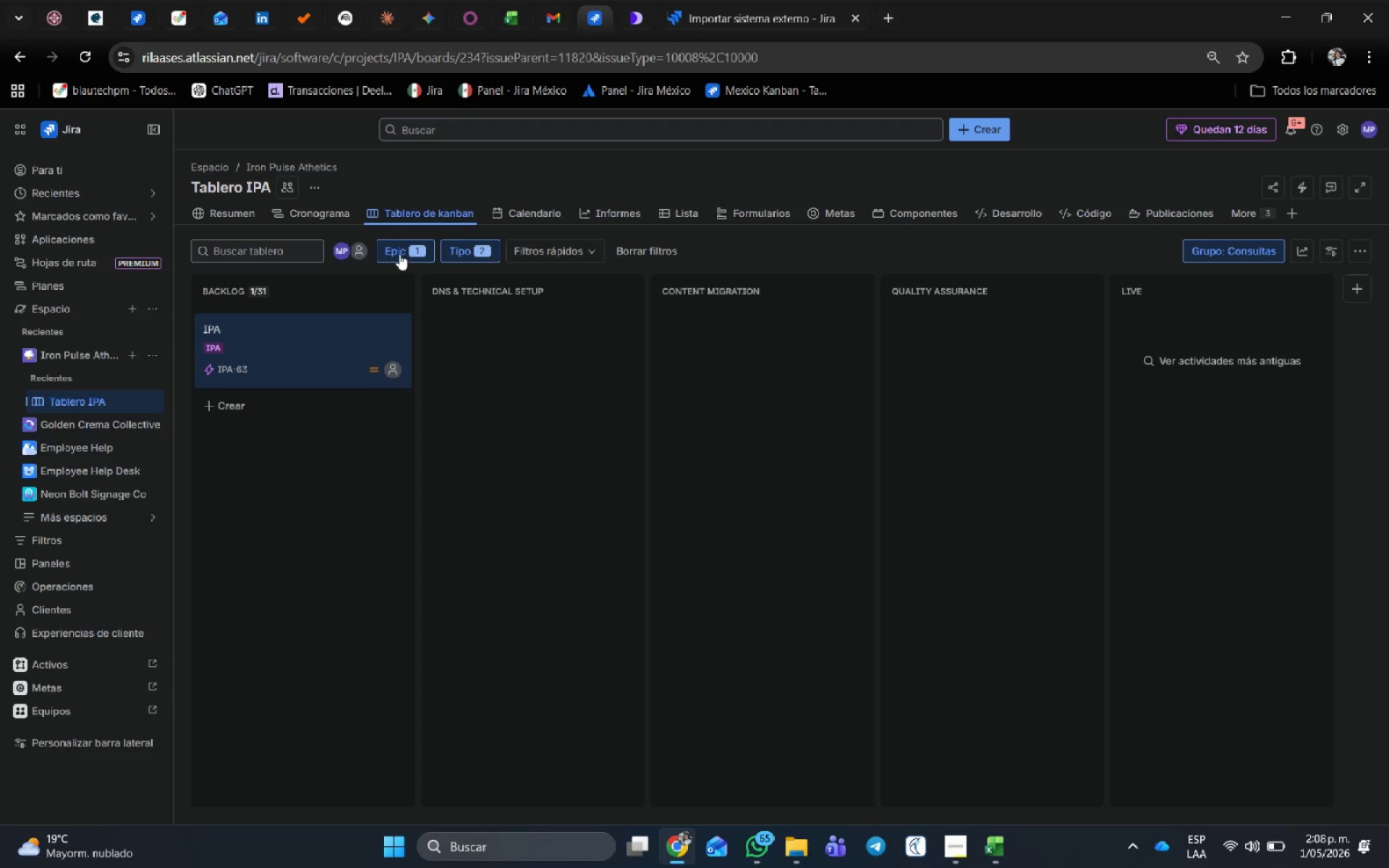 
left_click([400, 247])
 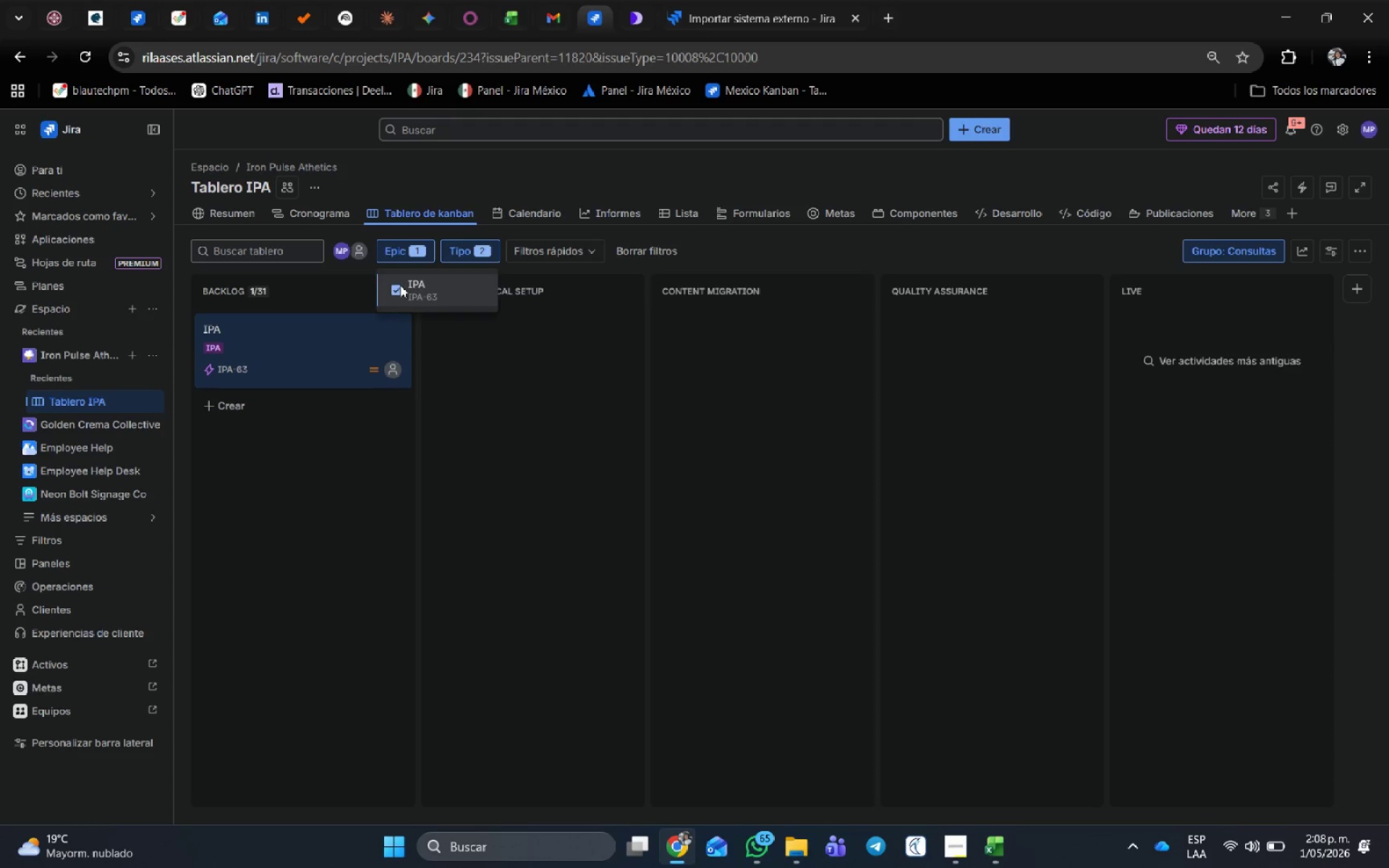 
left_click([396, 289])
 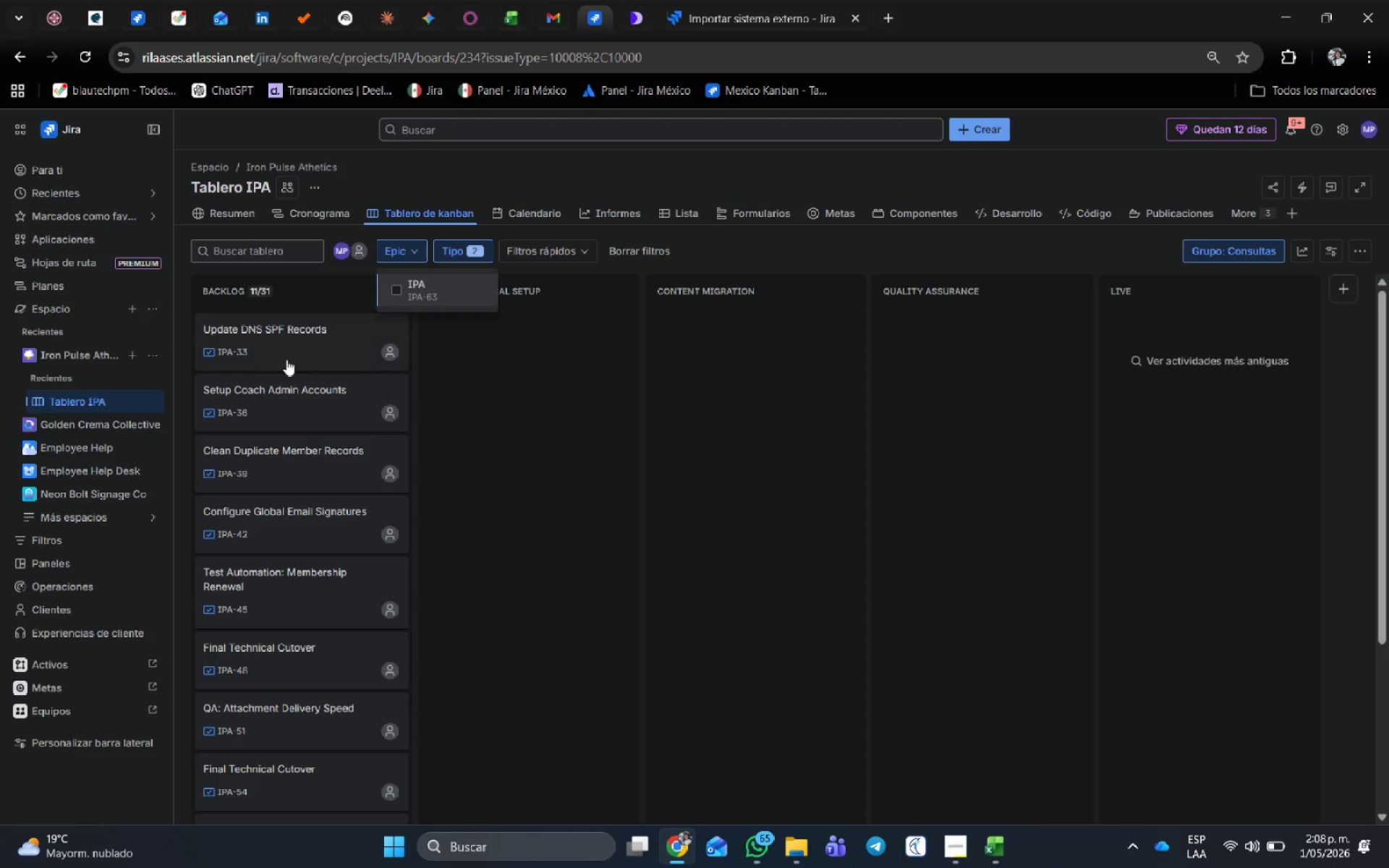 
left_click([290, 353])
 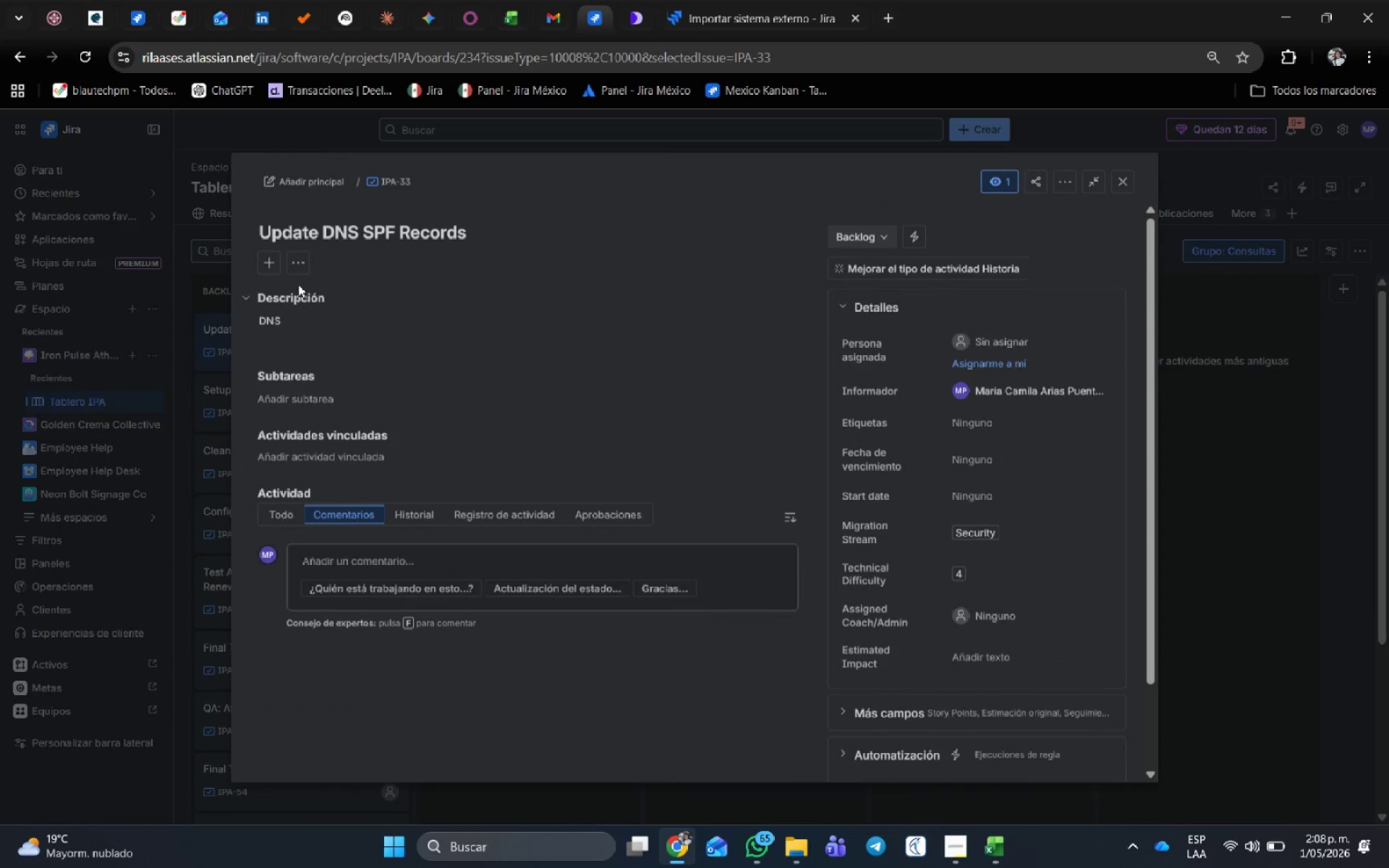 
left_click([284, 190])
 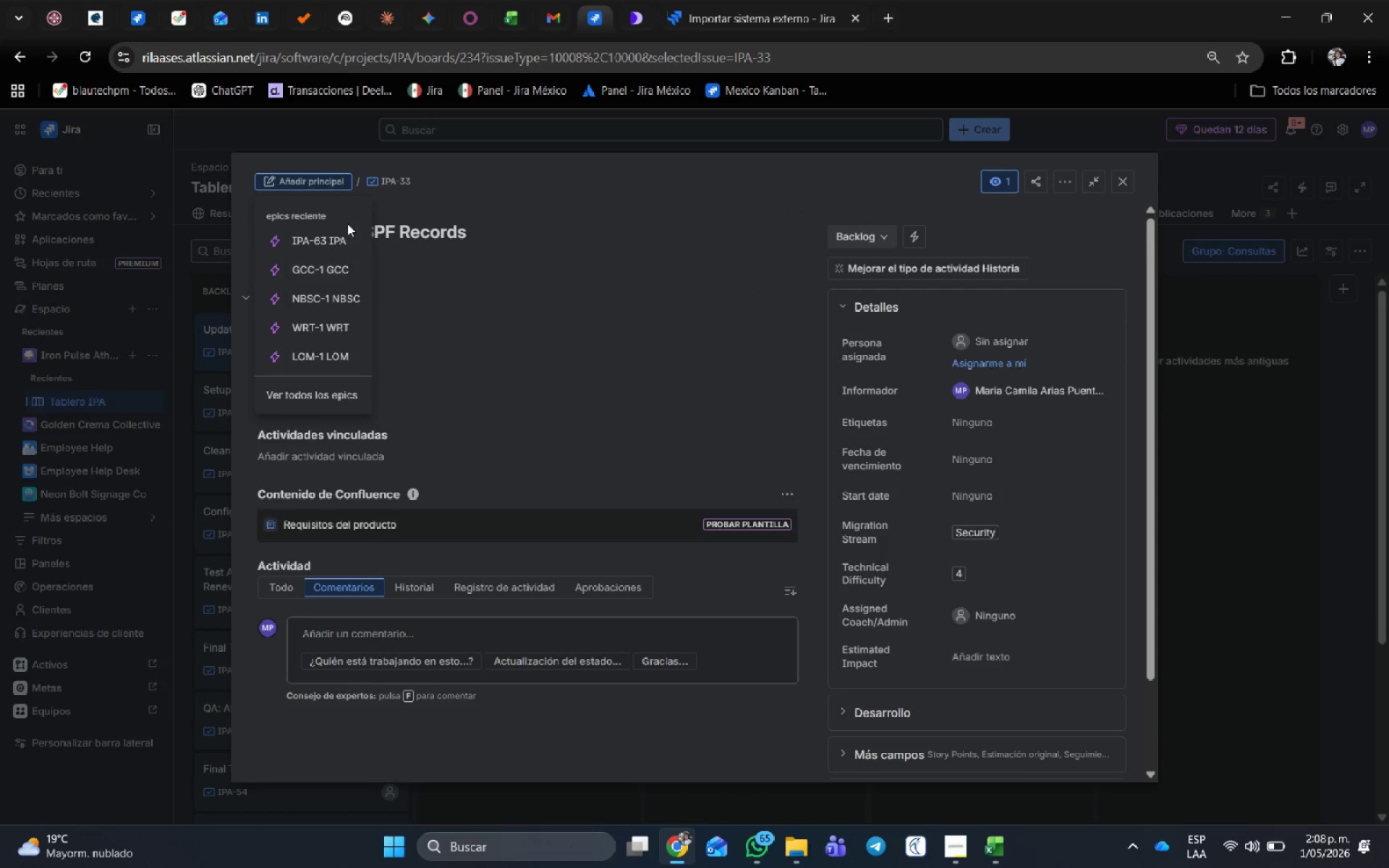 
left_click([335, 236])
 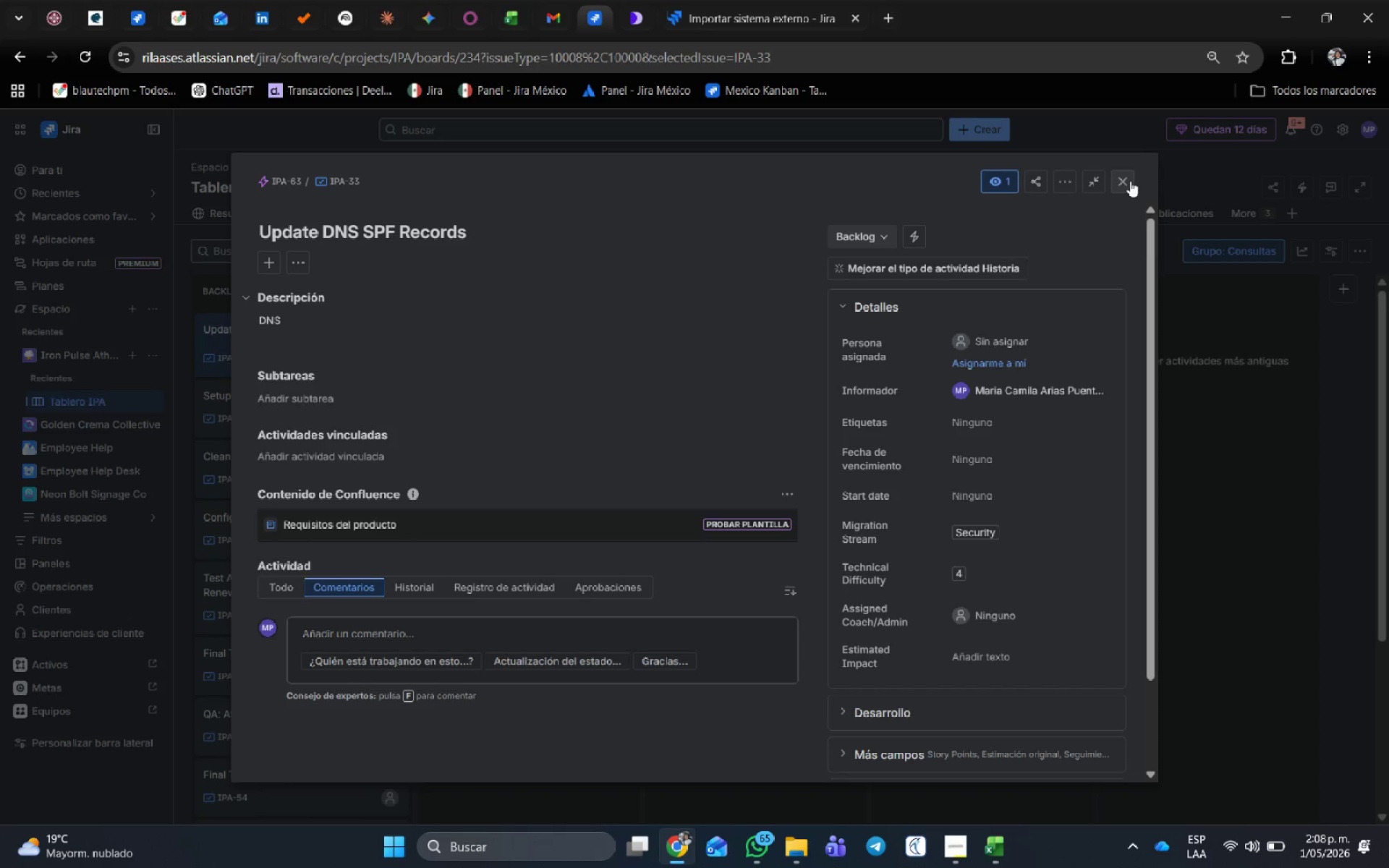 
left_click([1130, 181])
 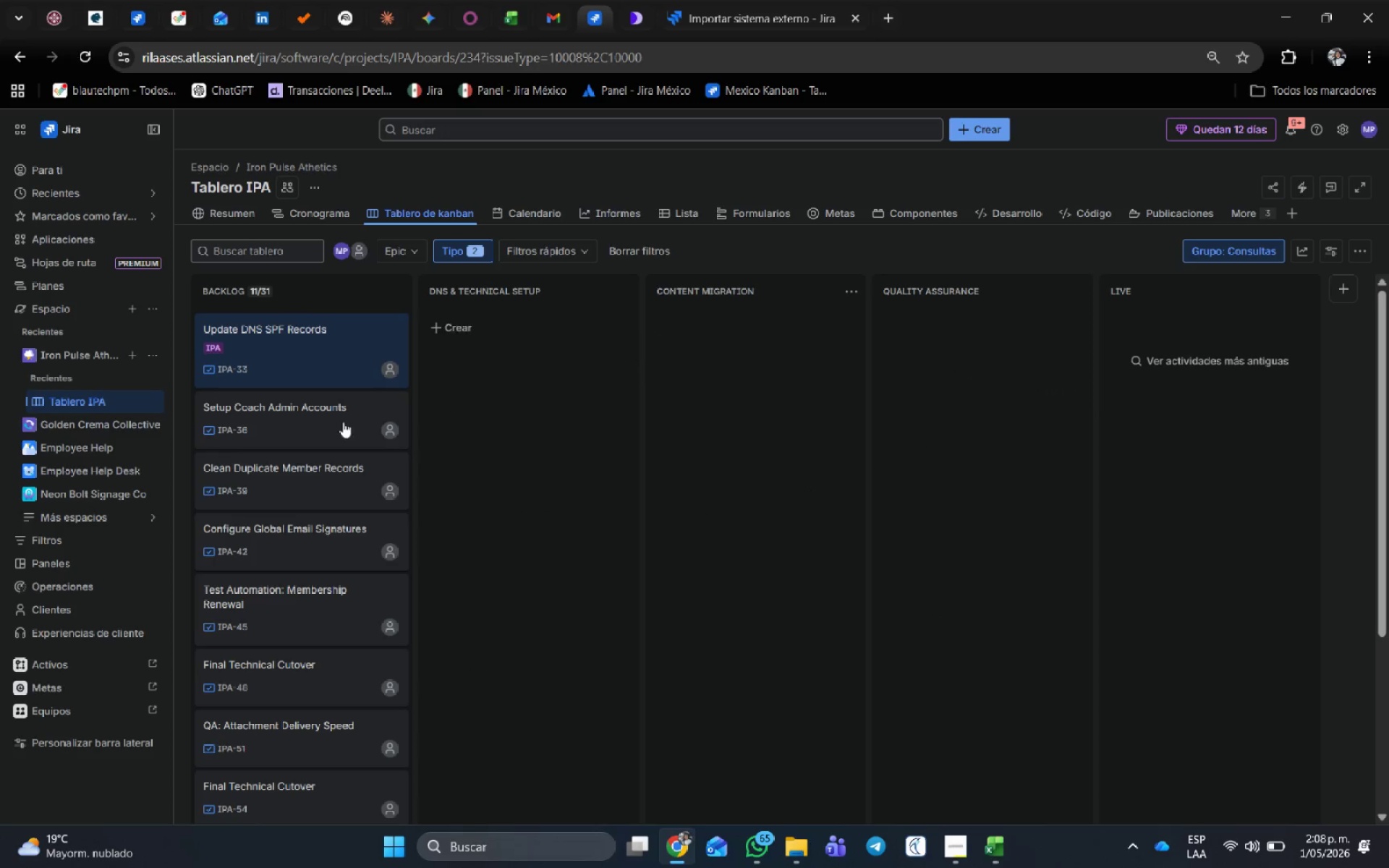 
left_click([313, 426])
 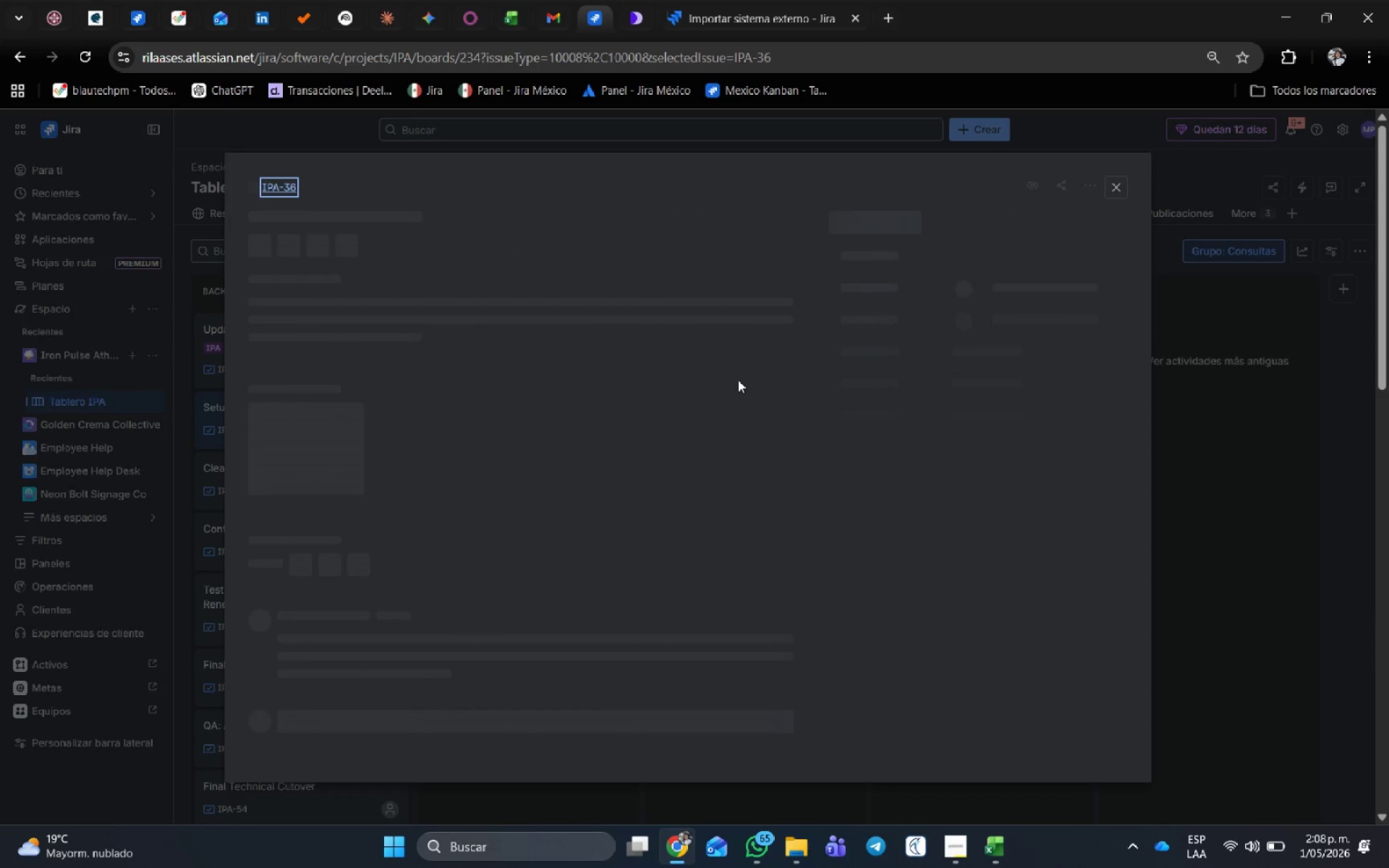 
hold_key(key=Space, duration=1.5)
 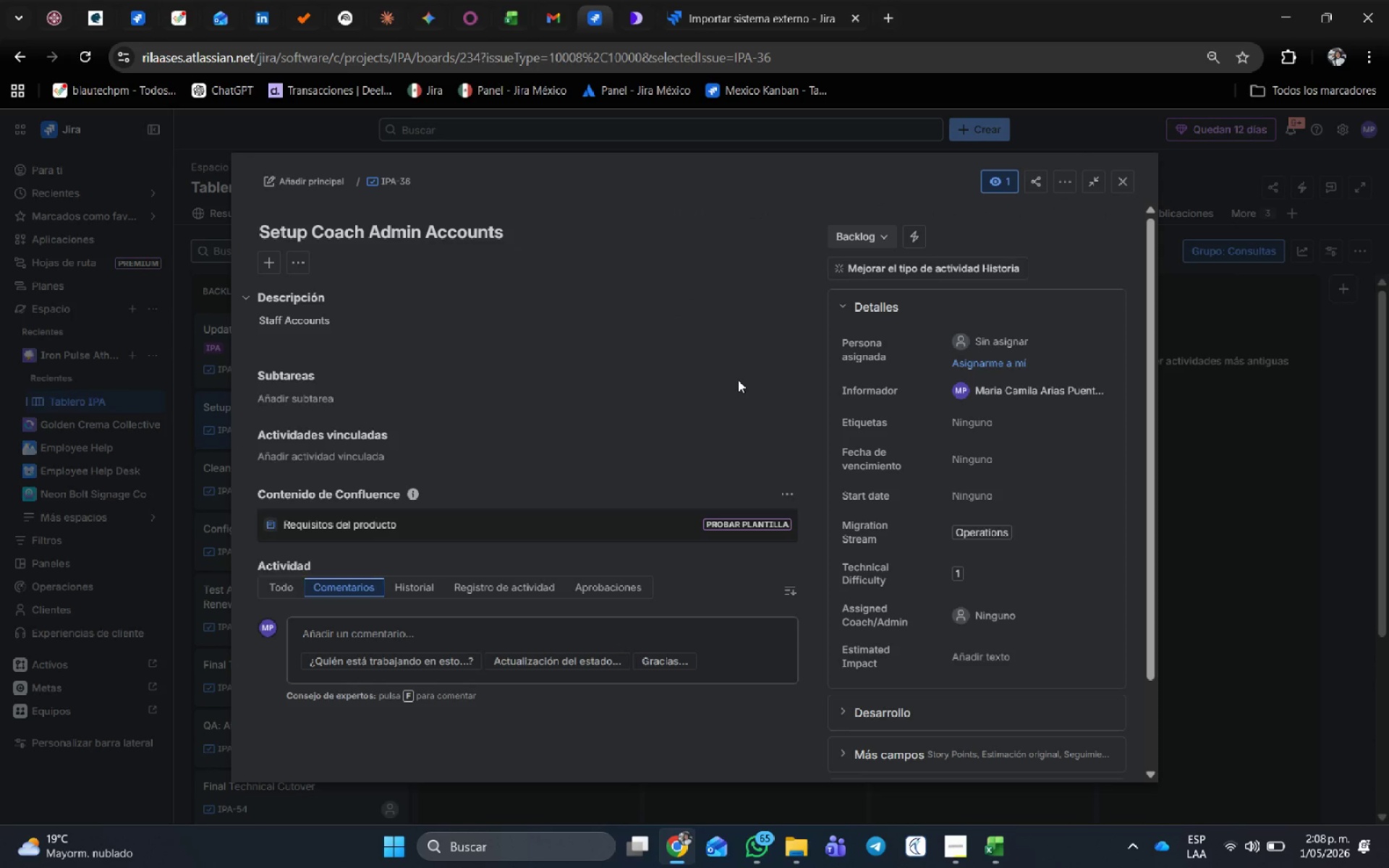 
hold_key(key=Space, duration=1.52)
 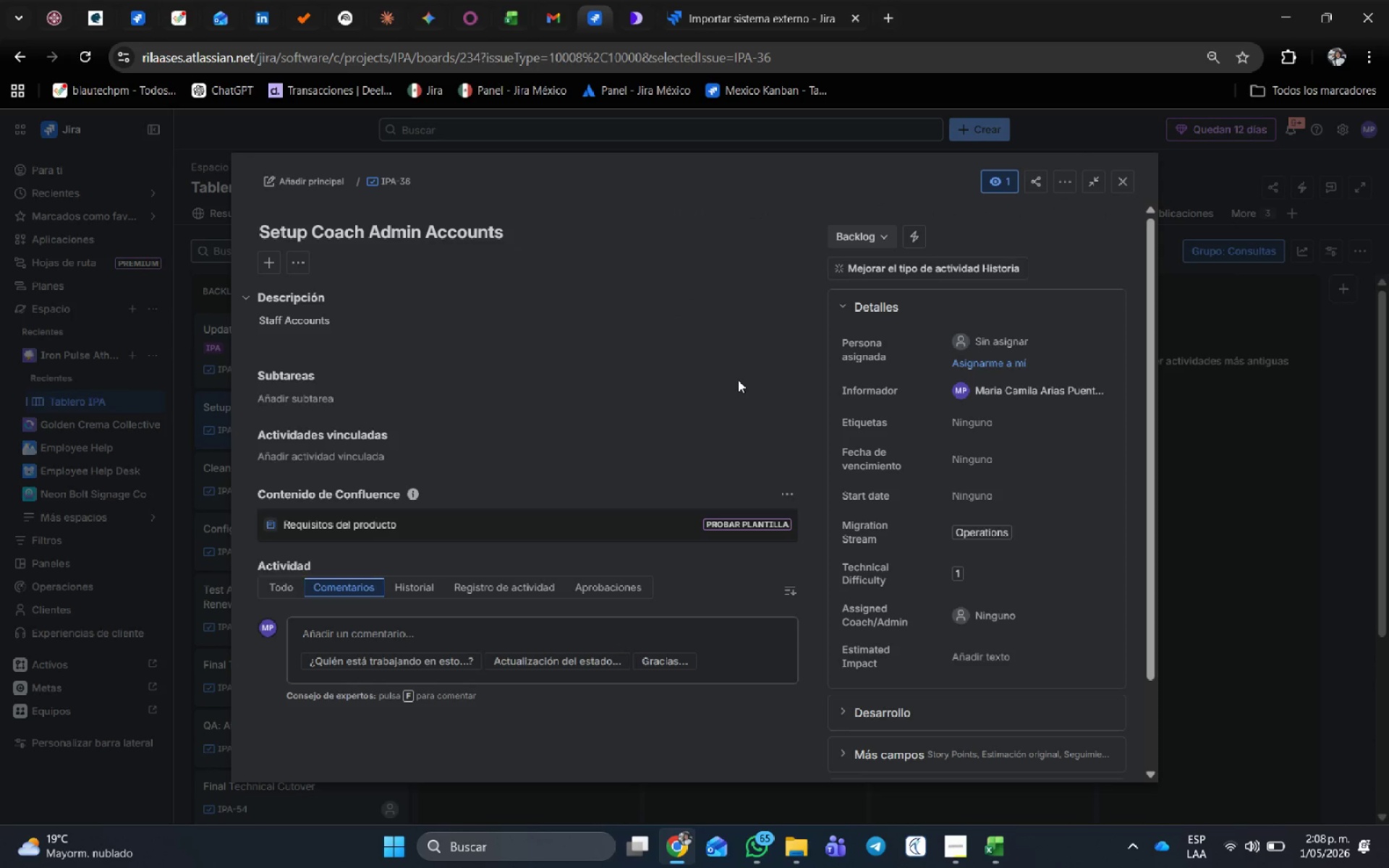 
hold_key(key=Space, duration=1.51)
 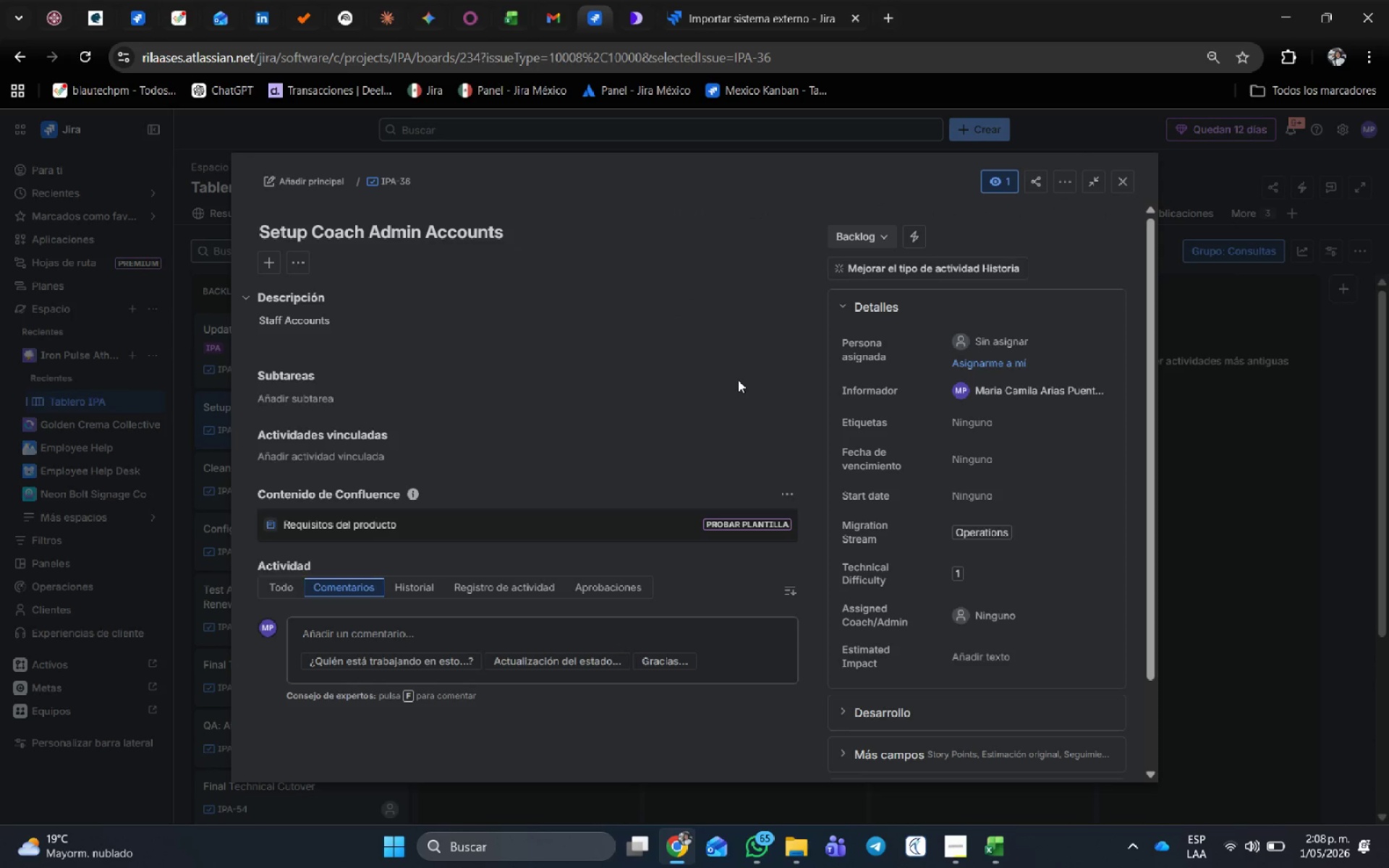 
hold_key(key=Space, duration=1.53)
 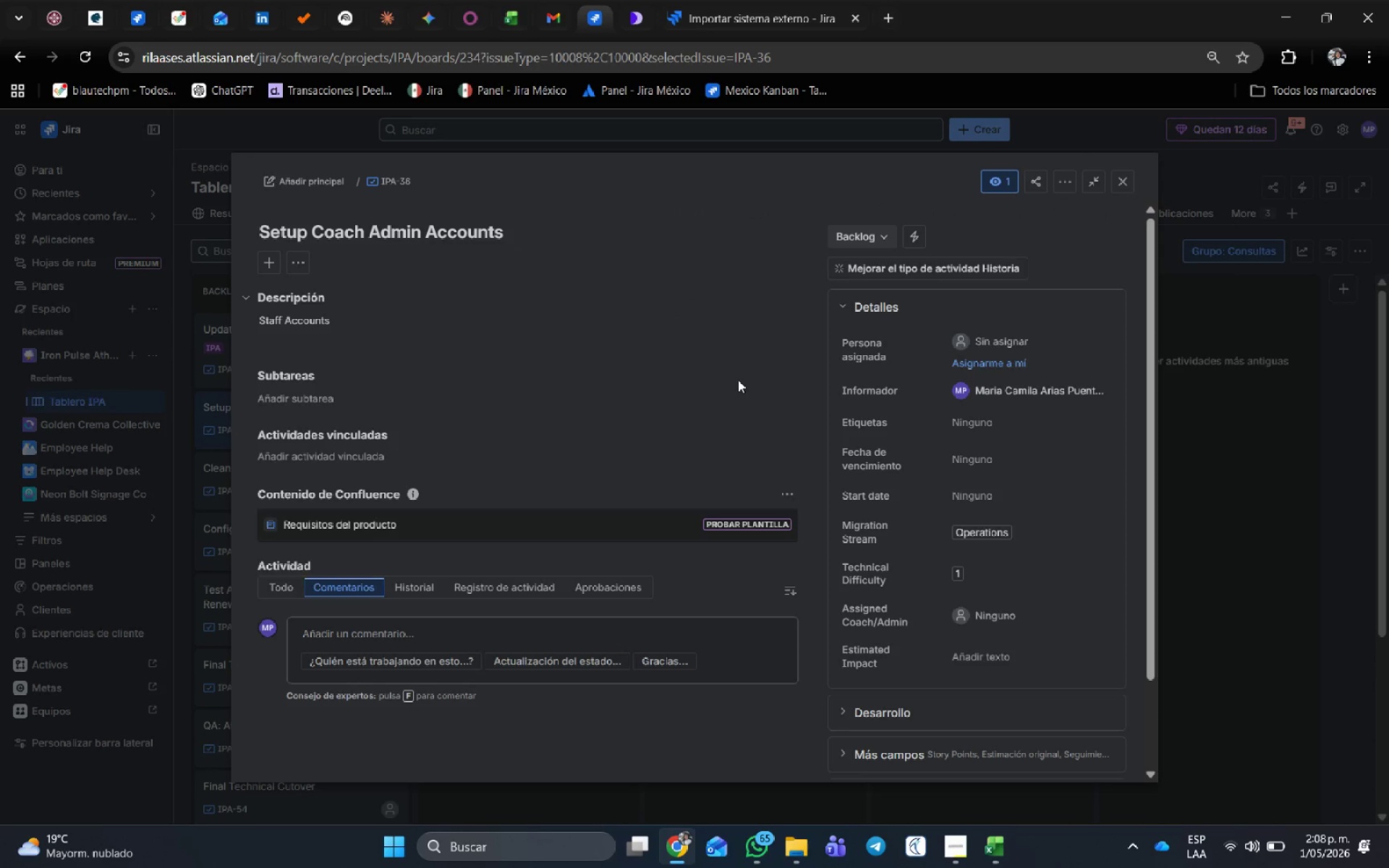 
hold_key(key=Space, duration=1.5)
 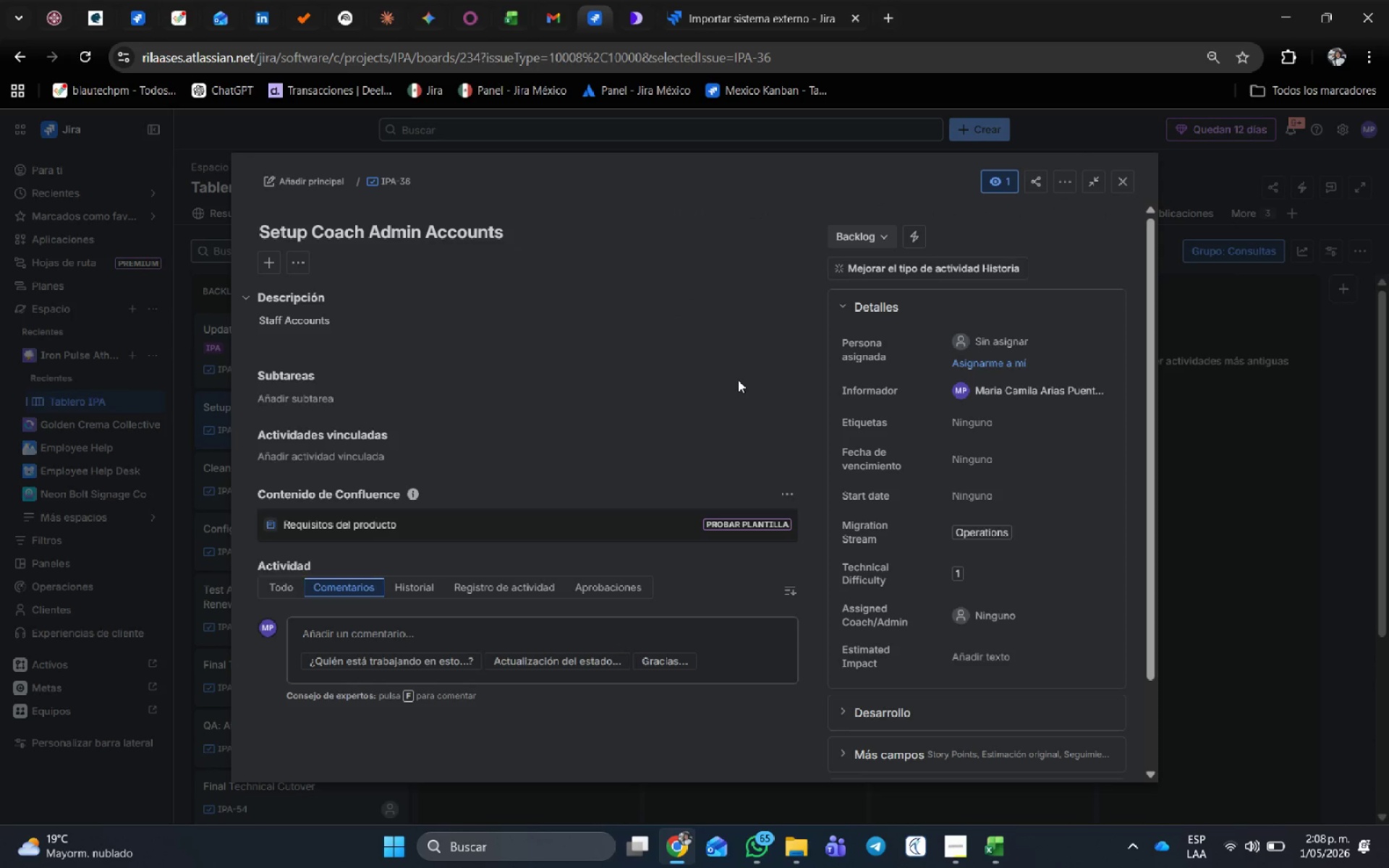 
hold_key(key=Space, duration=1.51)
 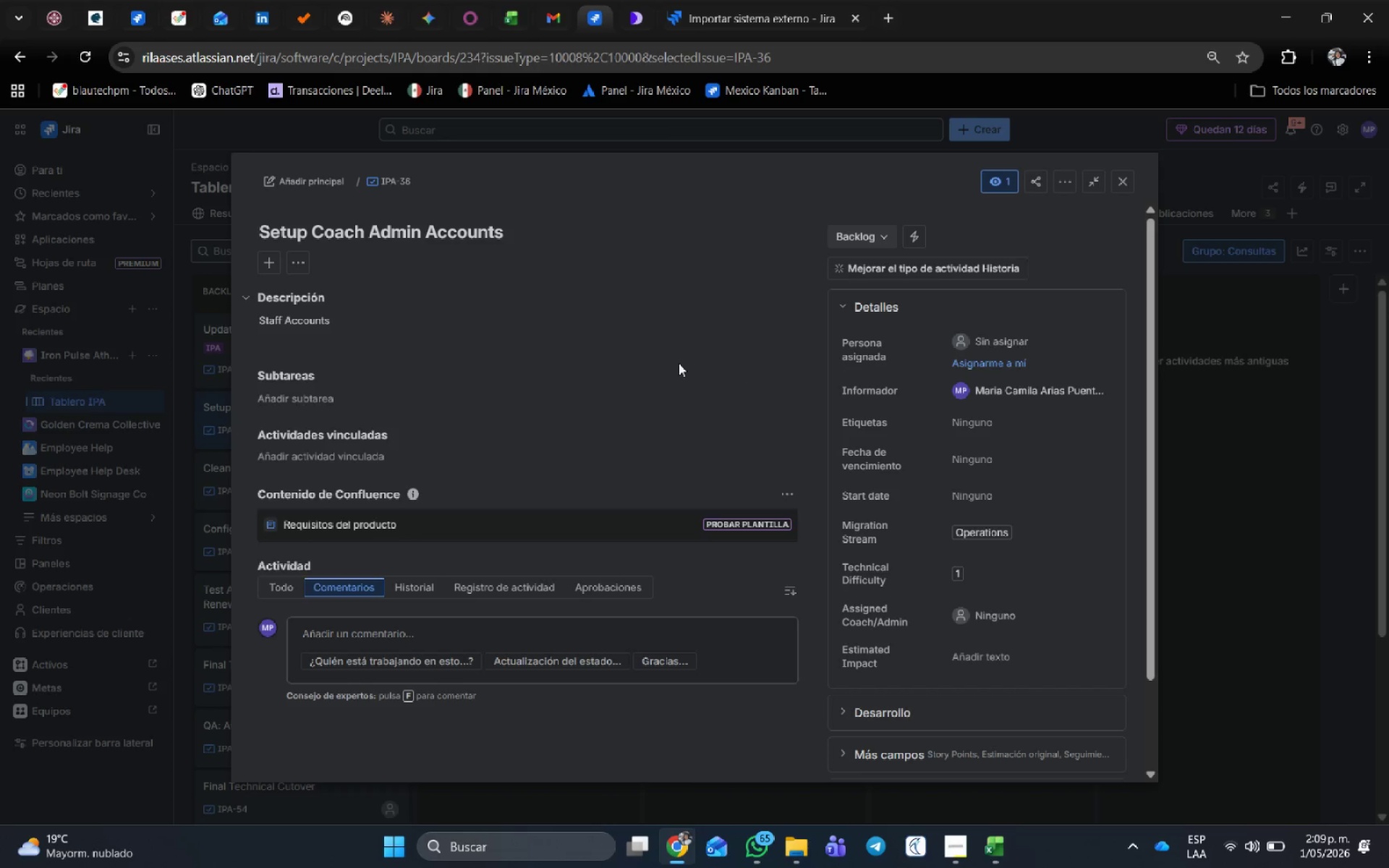 
hold_key(key=Space, duration=1.52)
 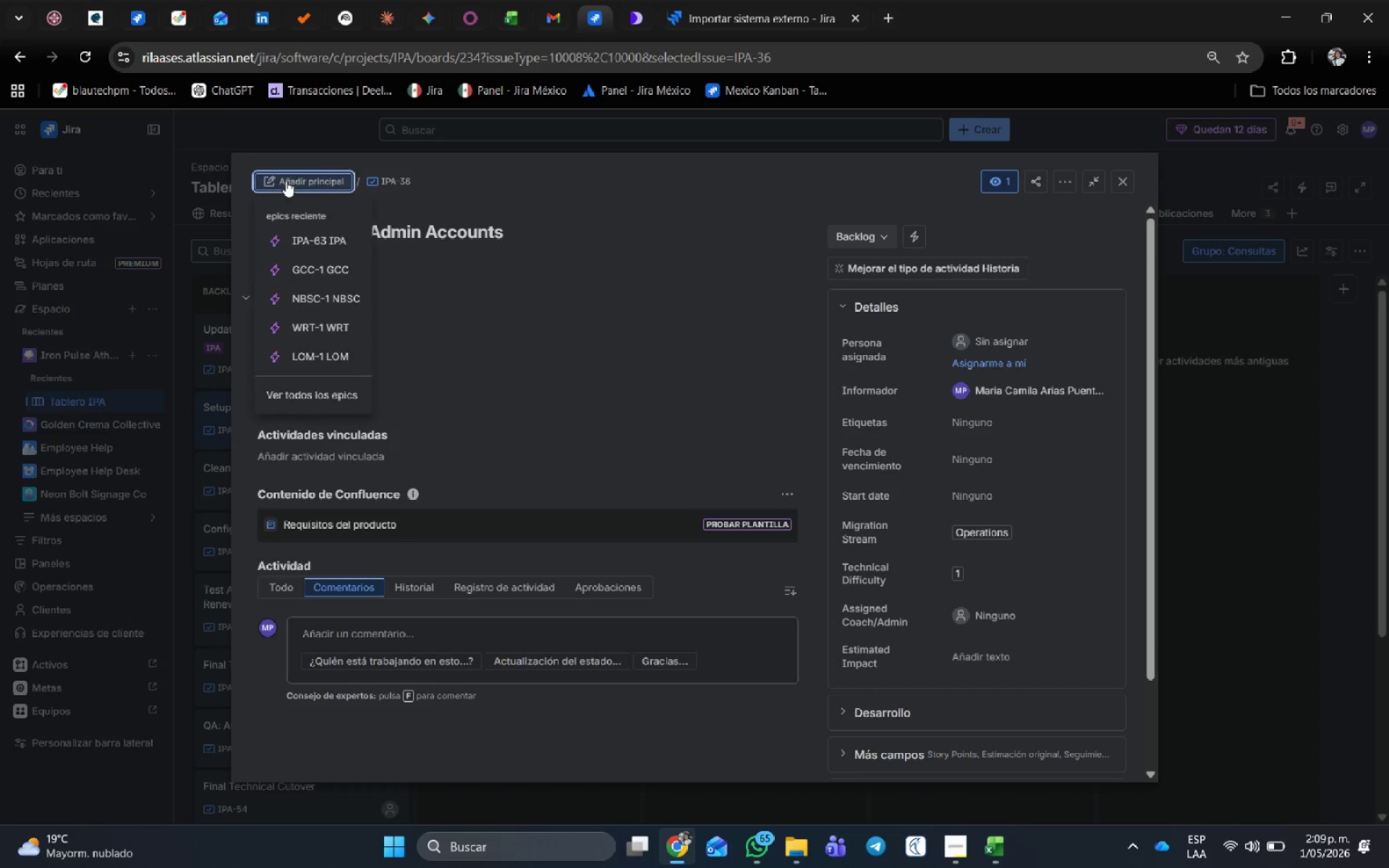 
hold_key(key=Space, duration=1.5)
 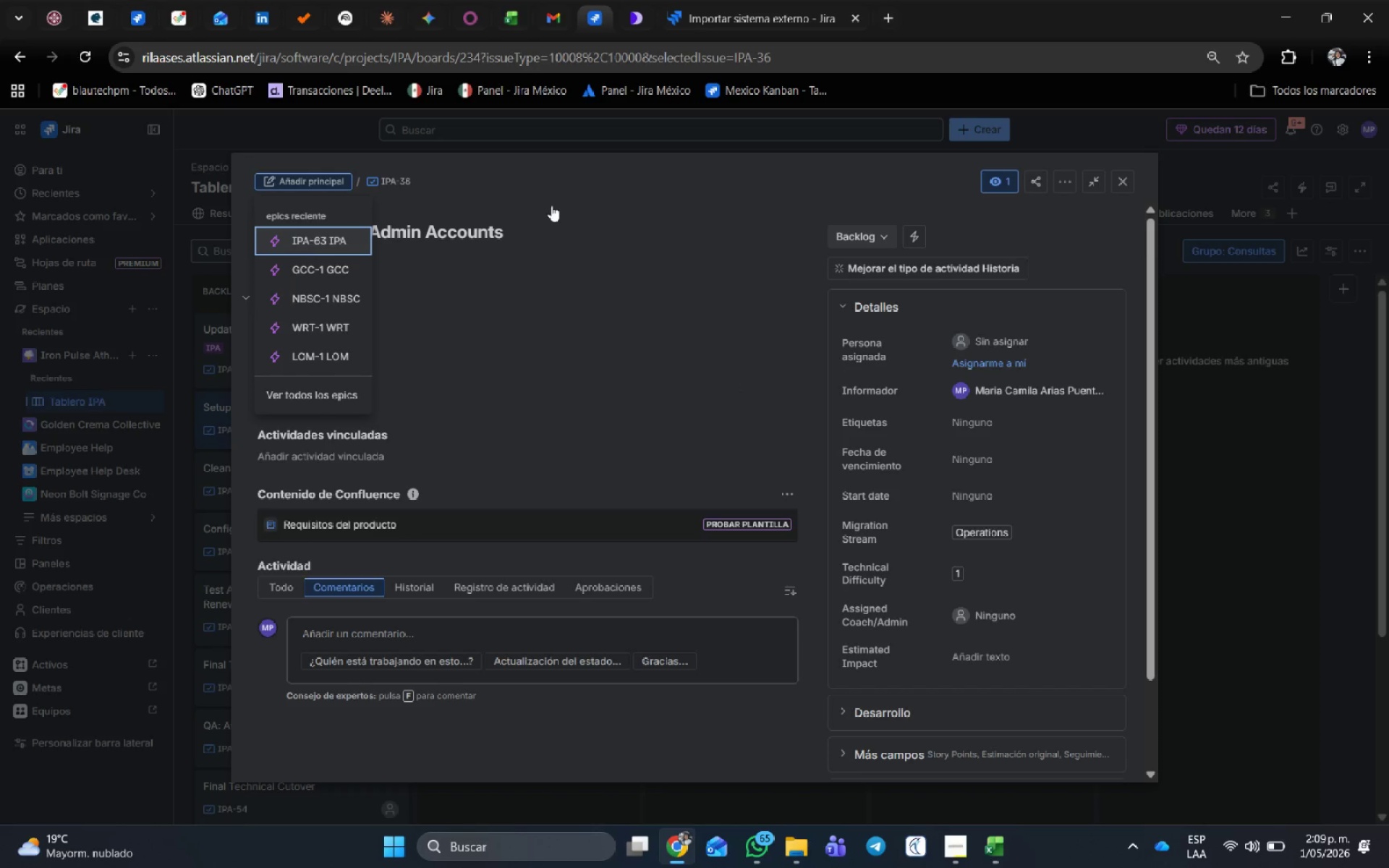 
hold_key(key=Space, duration=1.51)
 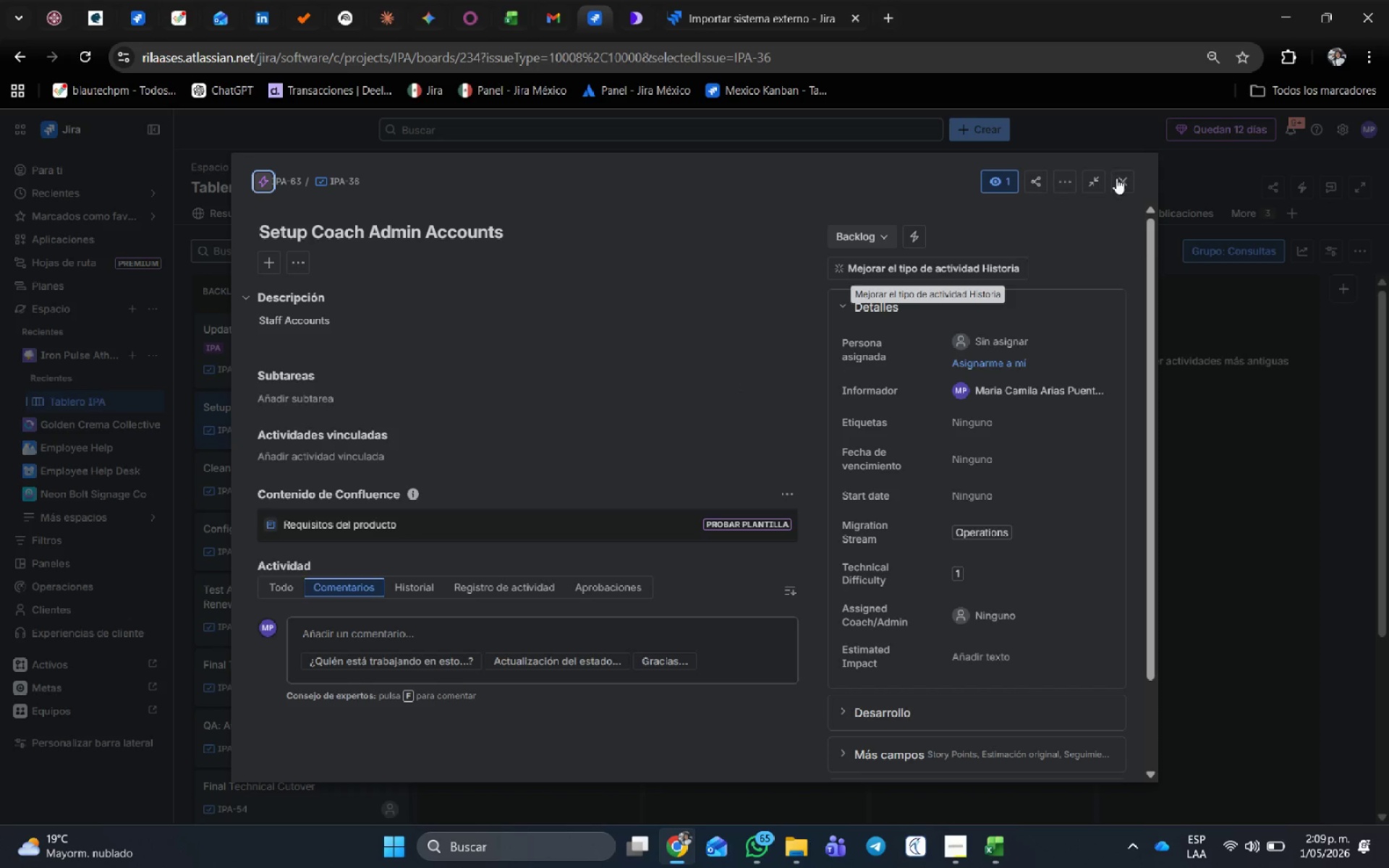 
left_click([305, 239])
 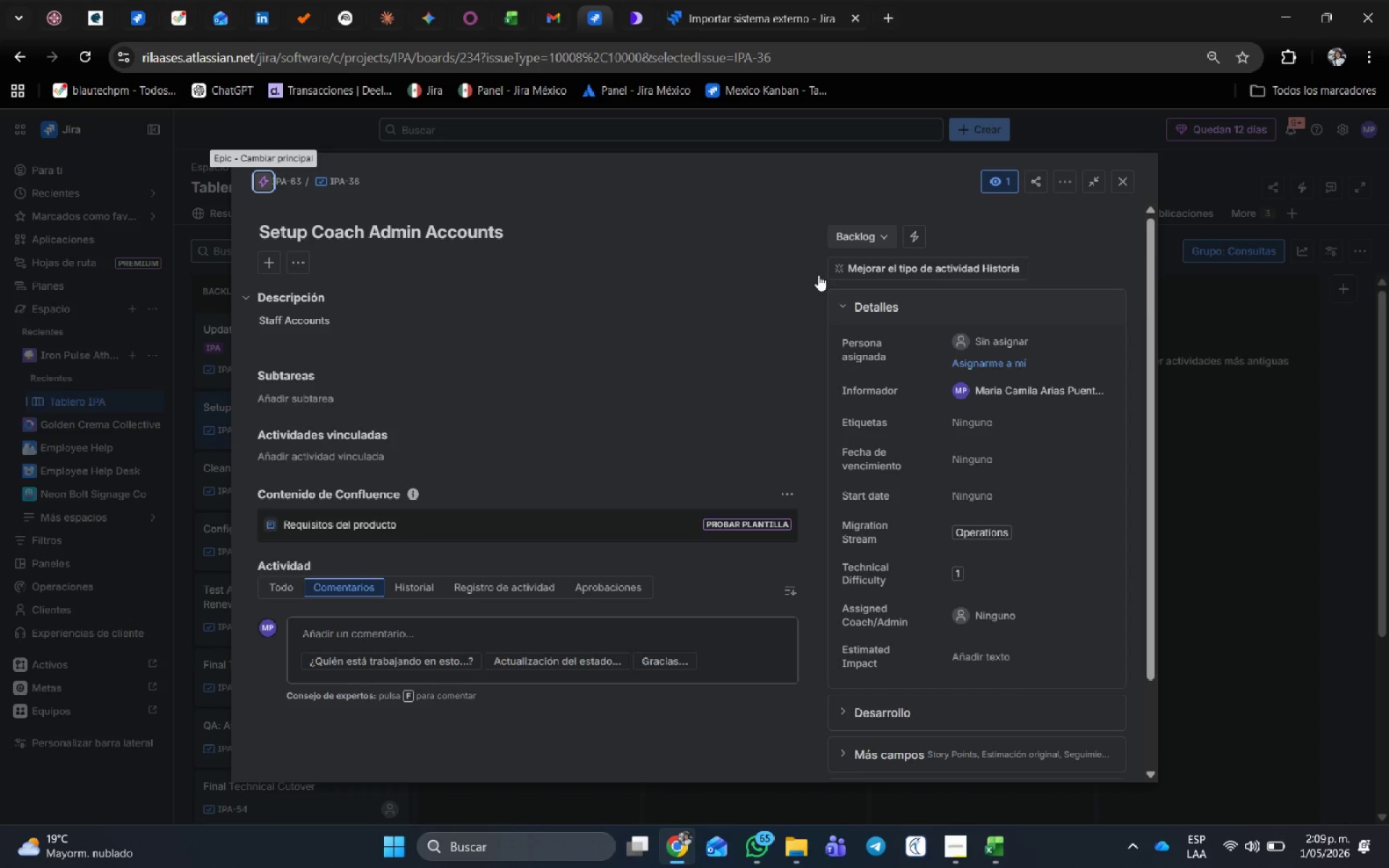 
hold_key(key=Space, duration=1.52)
 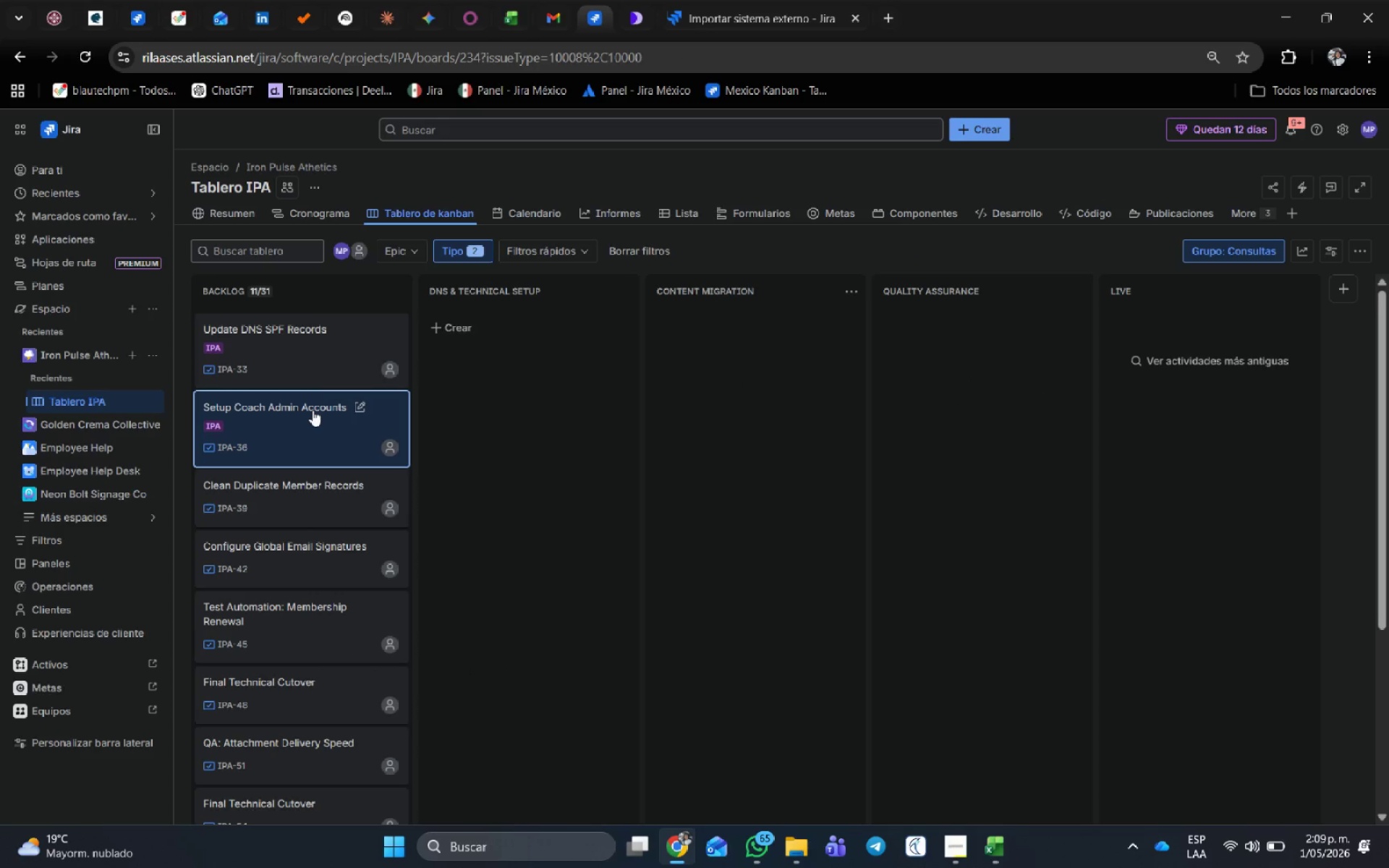 
hold_key(key=Space, duration=1.52)
 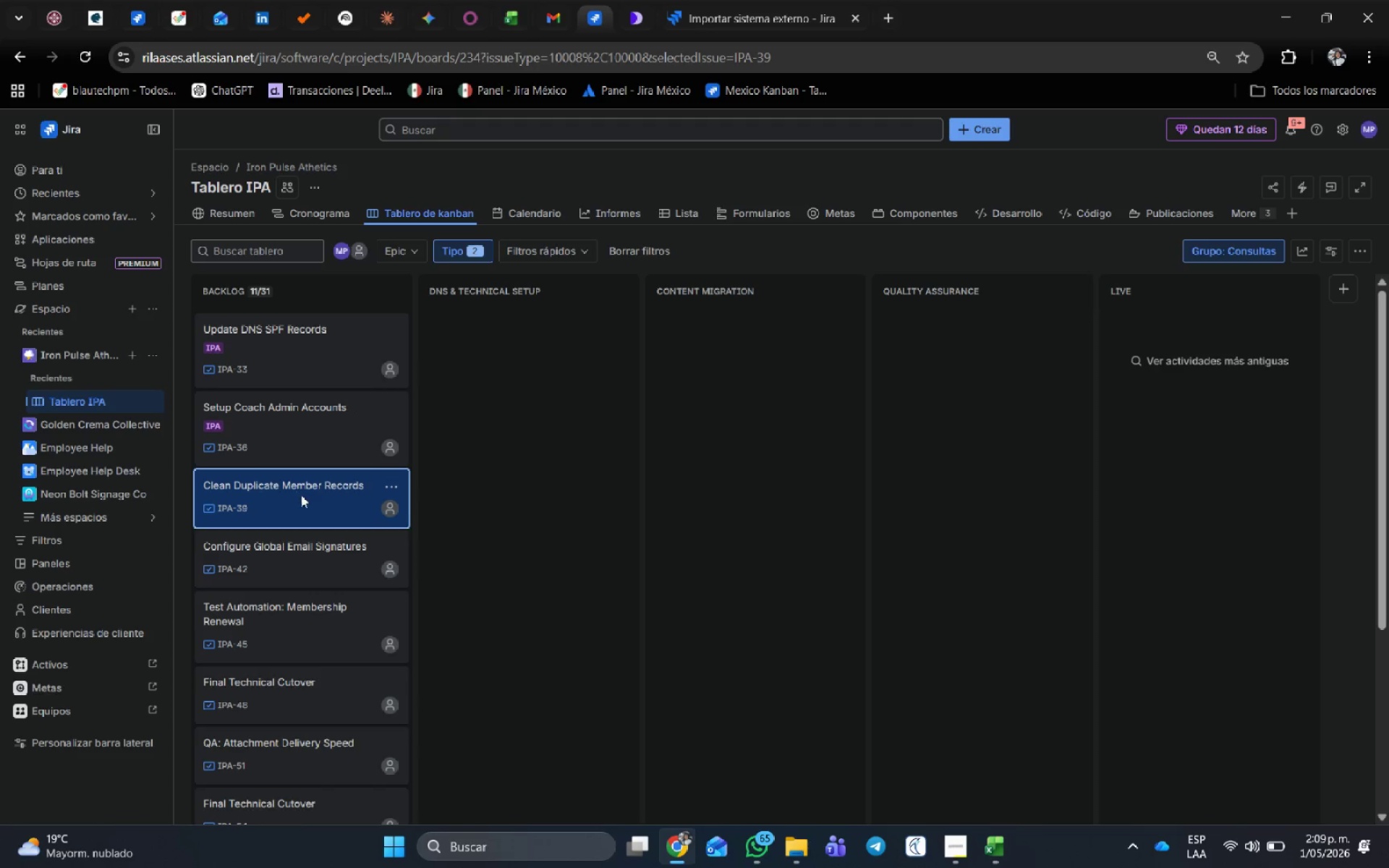 
left_click([297, 495])
 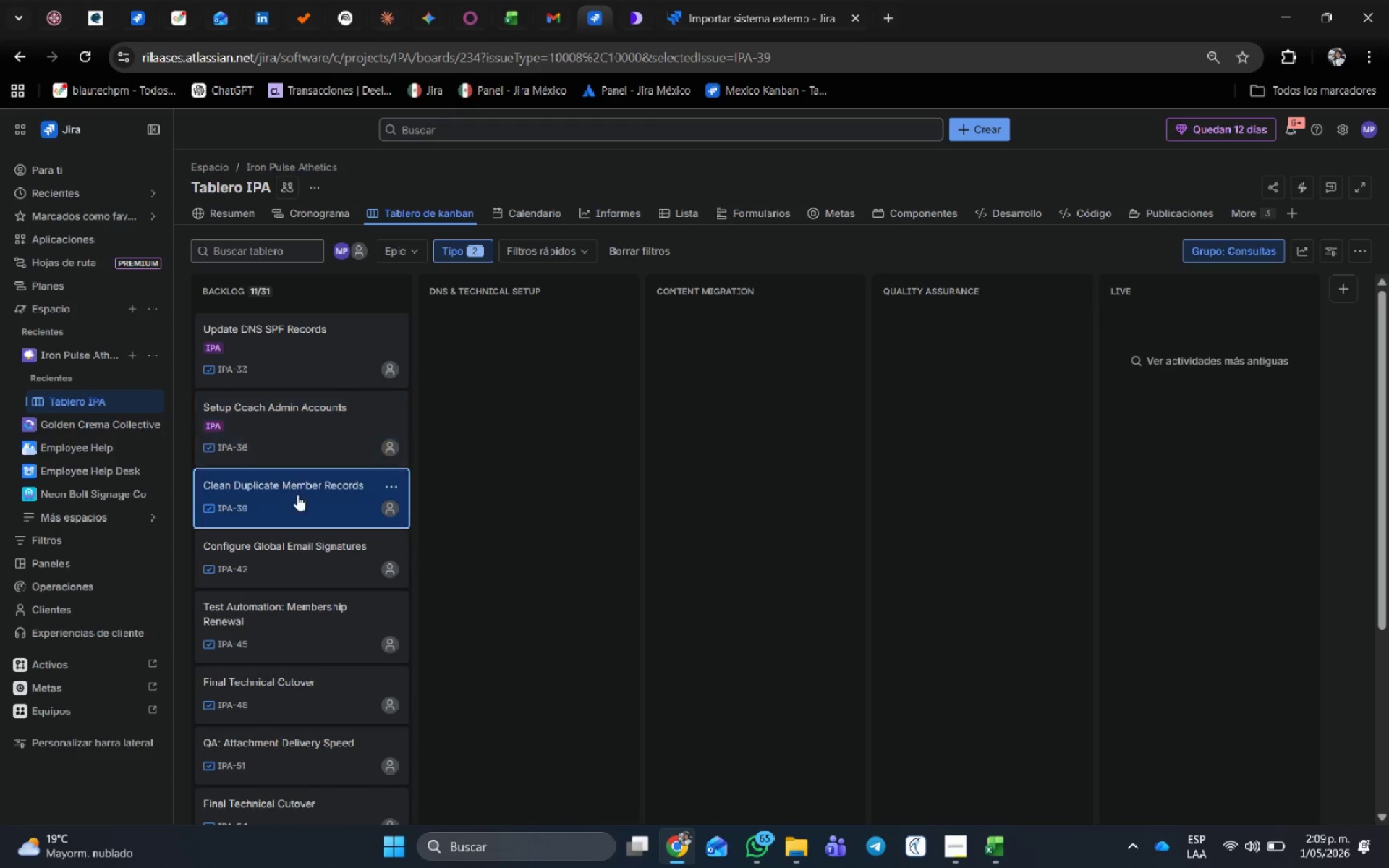 
hold_key(key=Space, duration=1.5)
 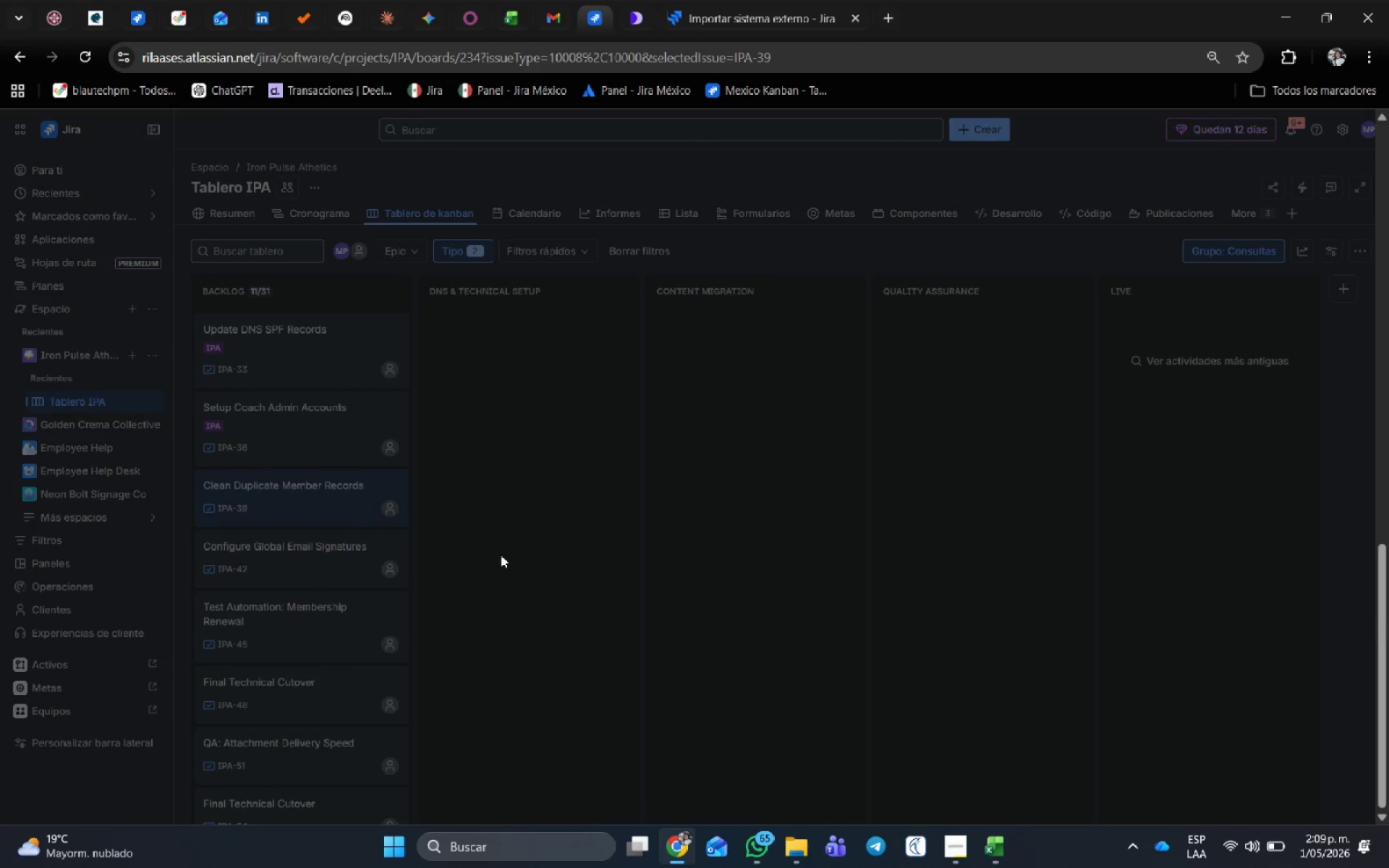 
hold_key(key=Space, duration=1.51)
 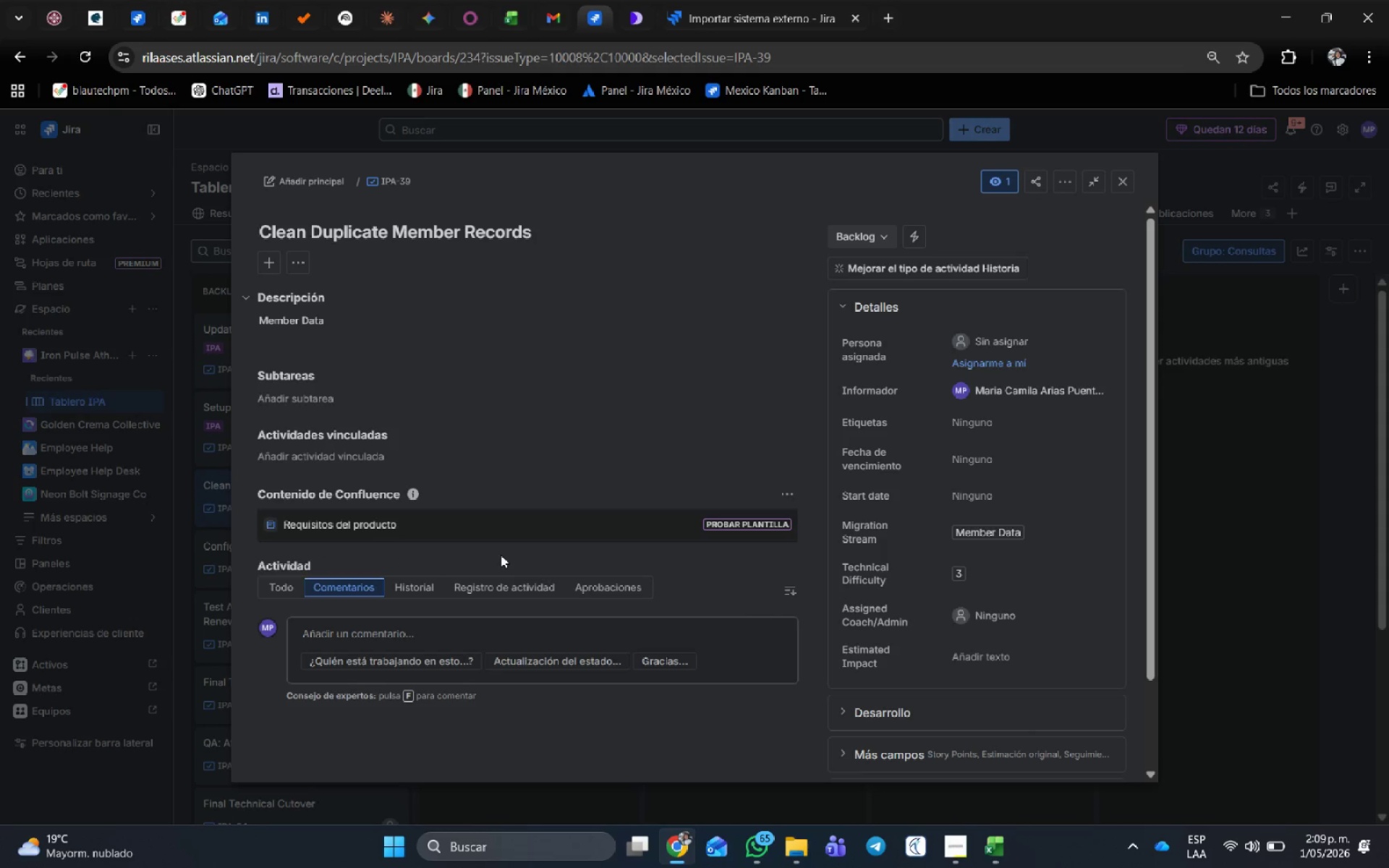 
hold_key(key=Space, duration=1.52)
 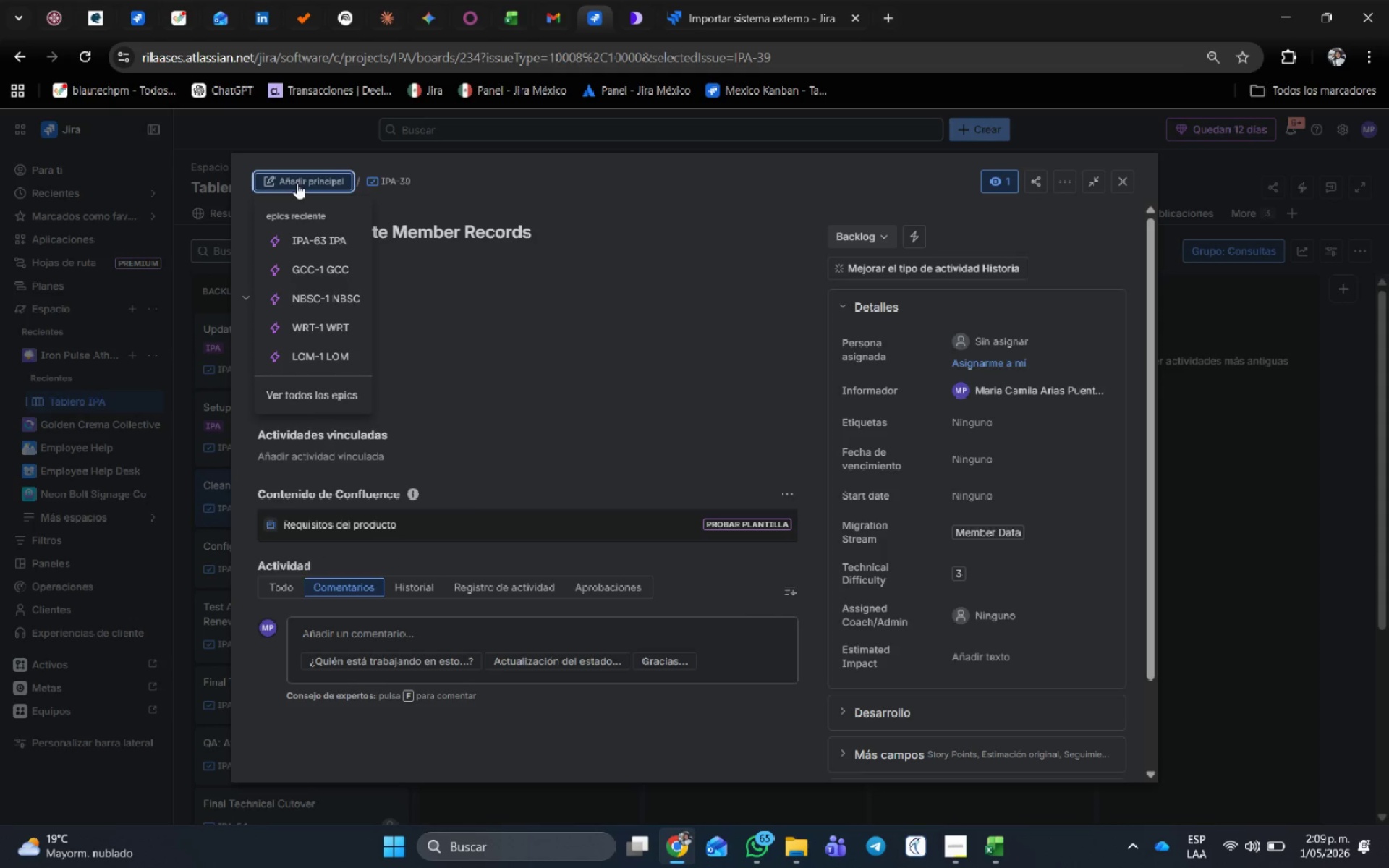 
hold_key(key=Space, duration=1.52)
 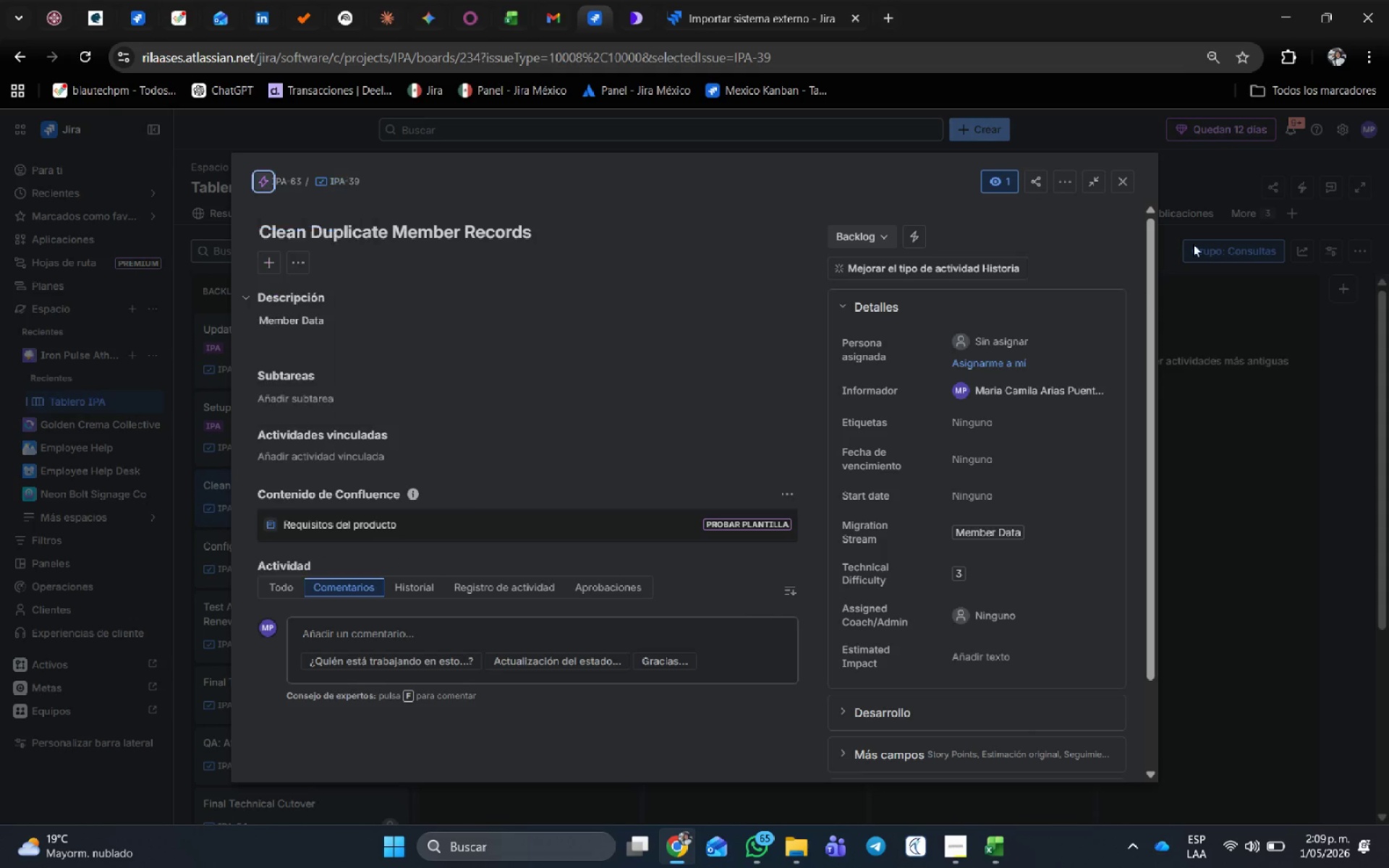 
left_click([288, 179])
 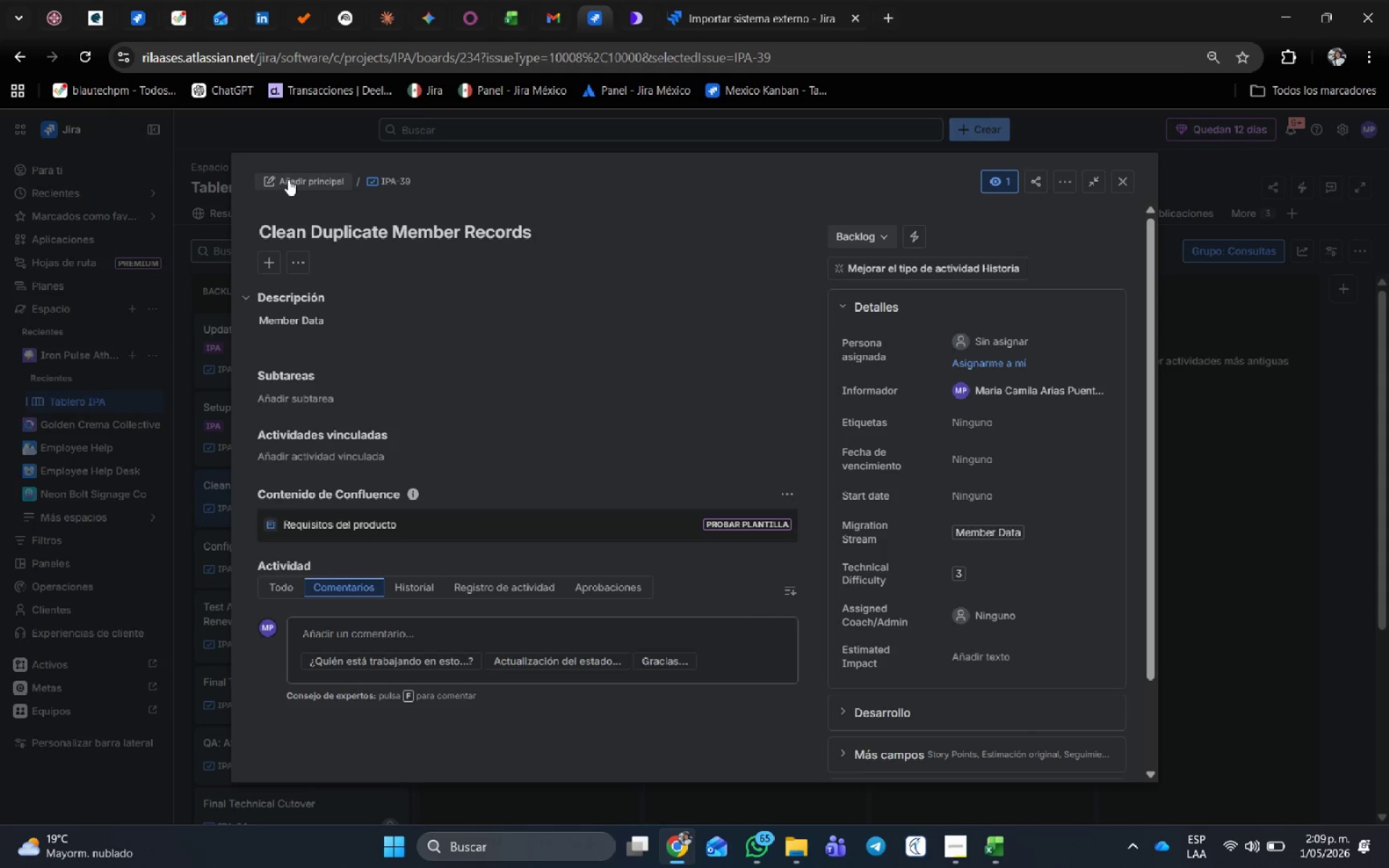 
left_click([300, 242])
 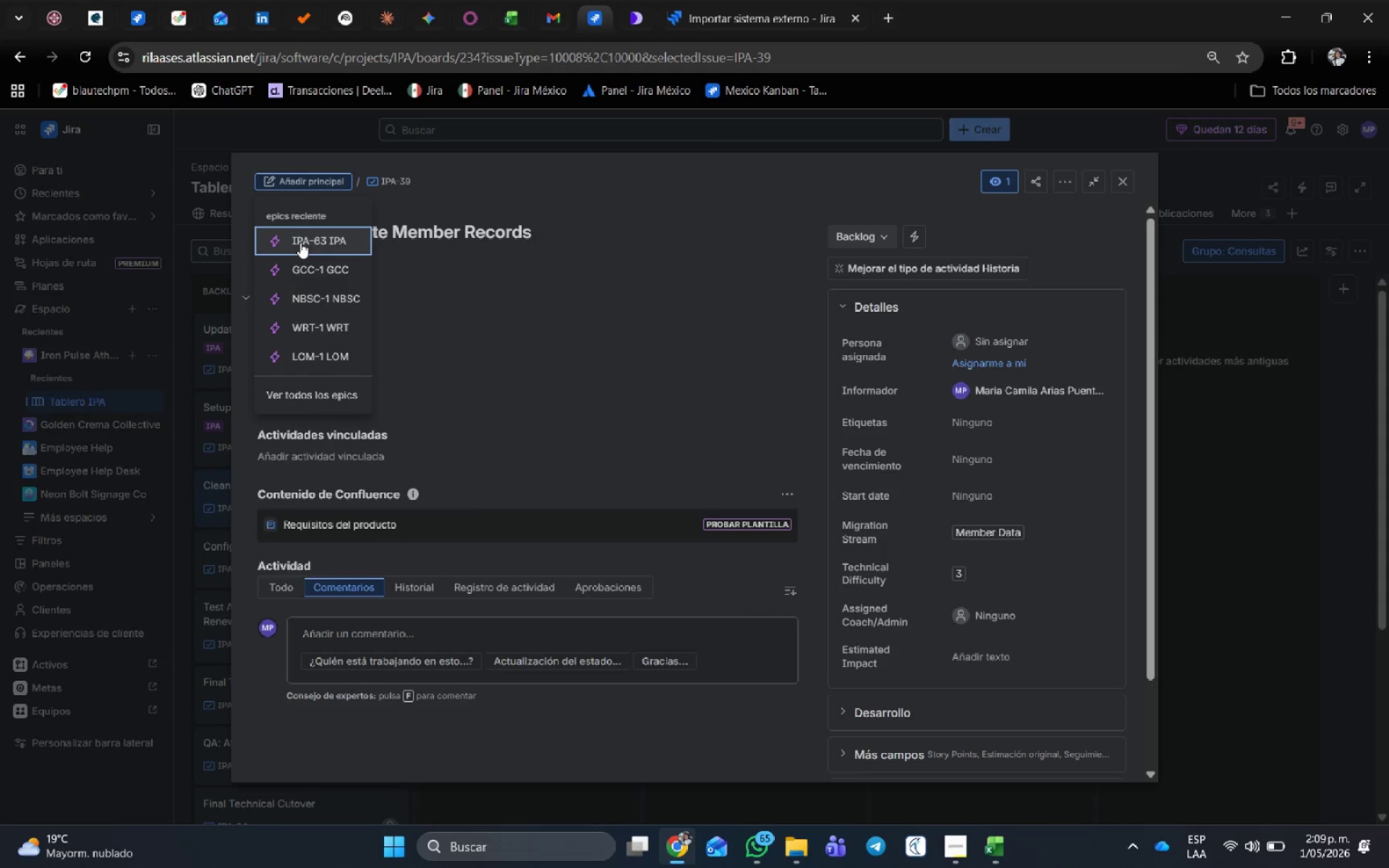 
hold_key(key=Space, duration=1.51)
 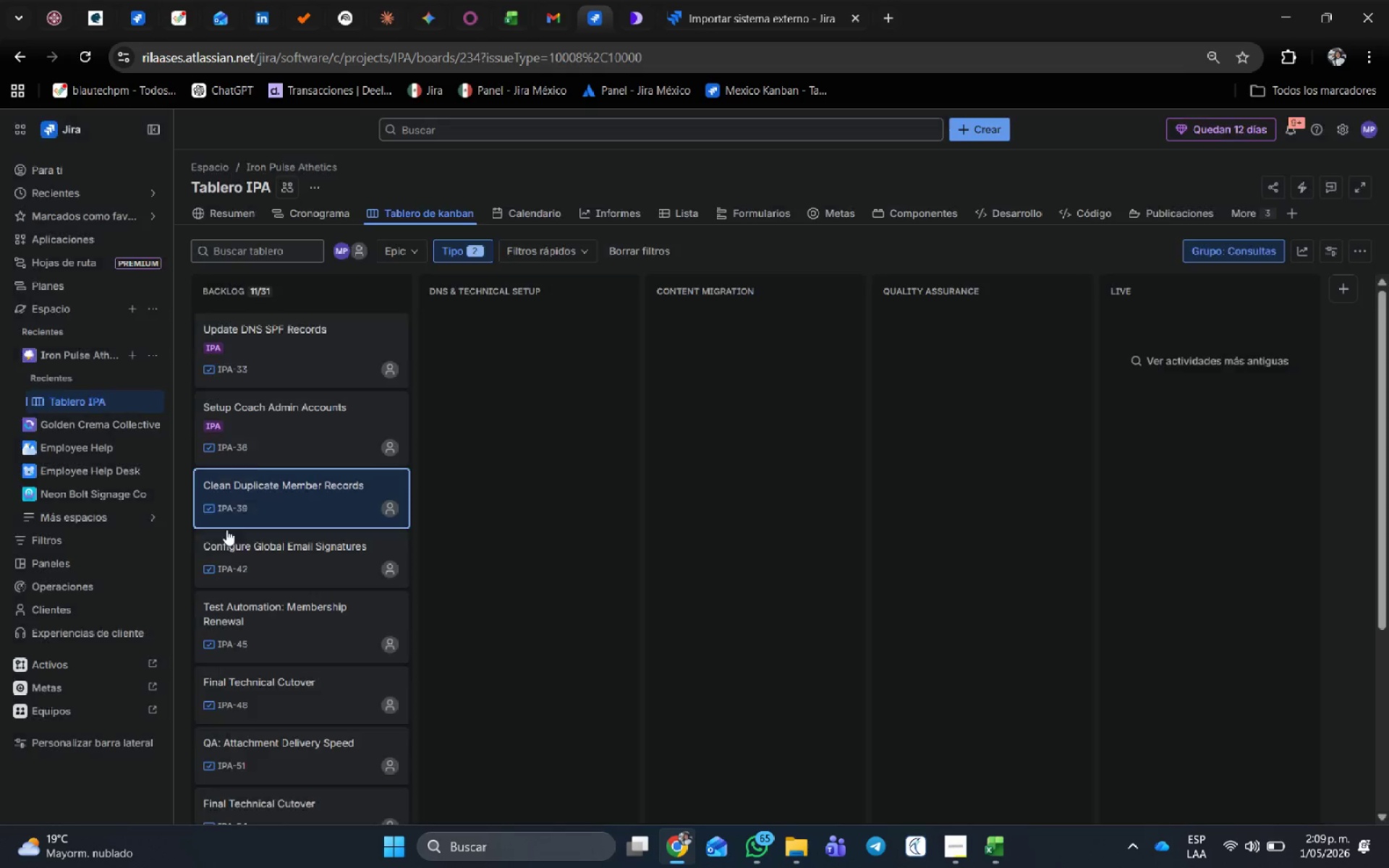 
left_click([1128, 182])
 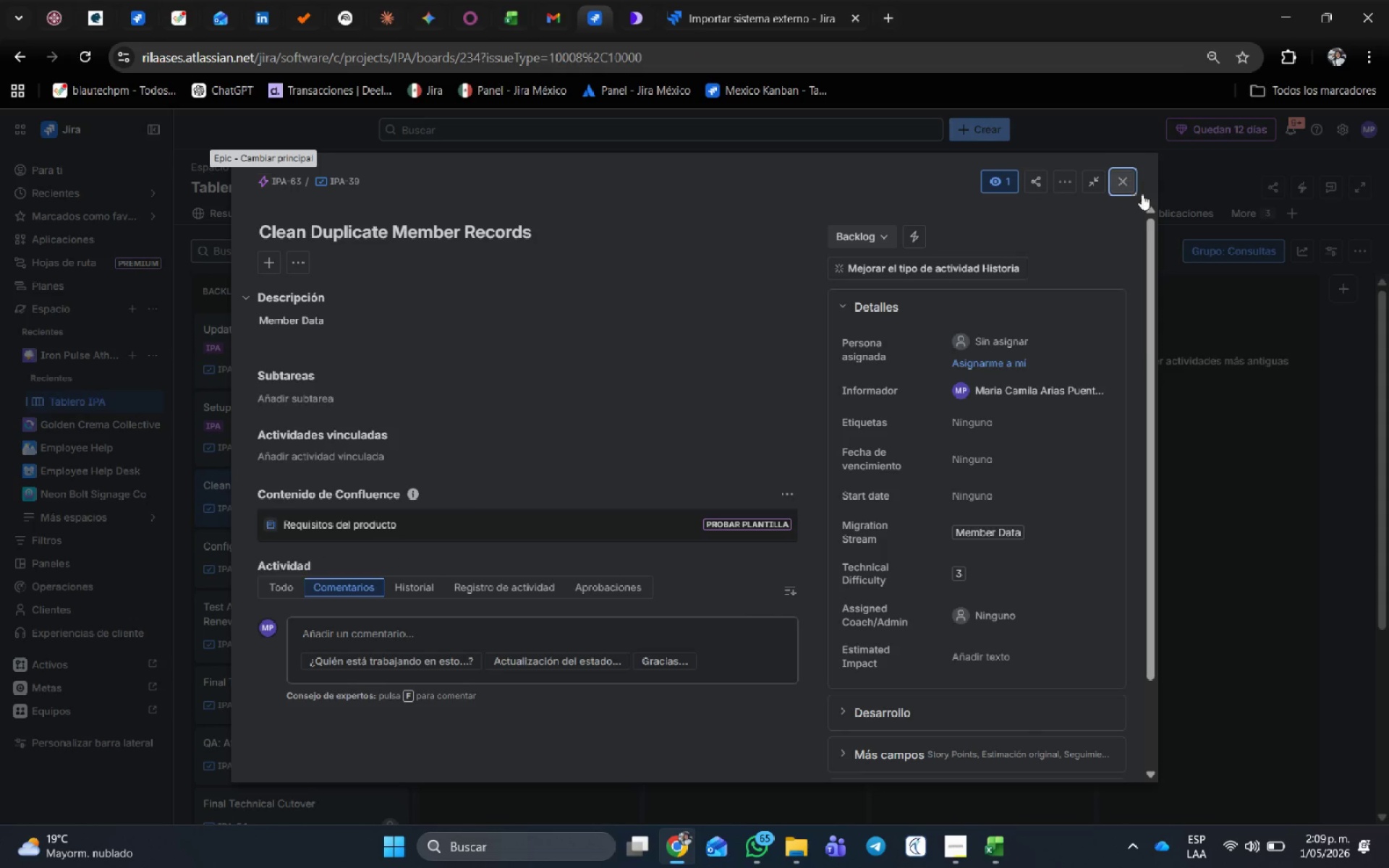 
hold_key(key=Space, duration=1.52)
 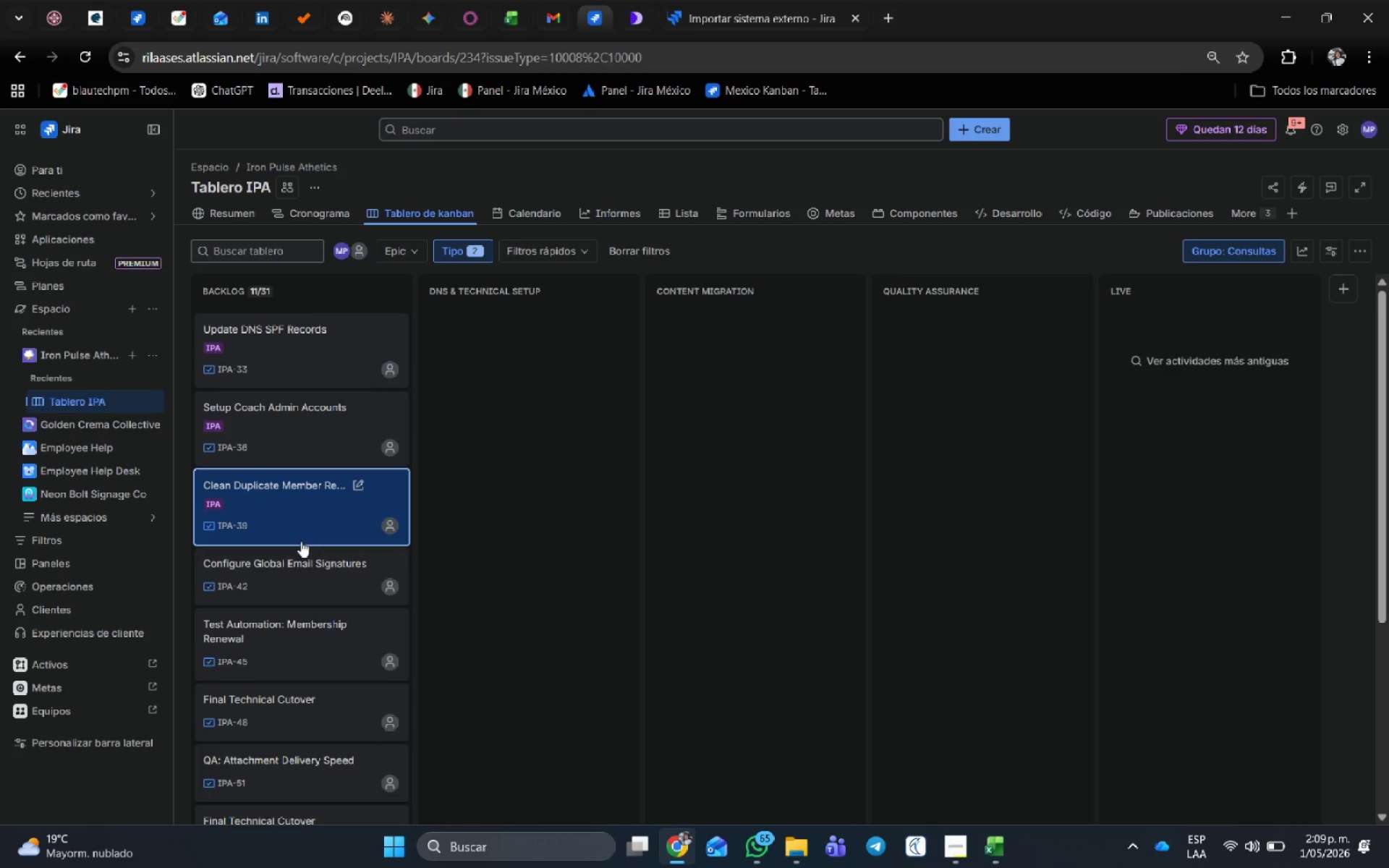 
hold_key(key=Space, duration=1.51)
 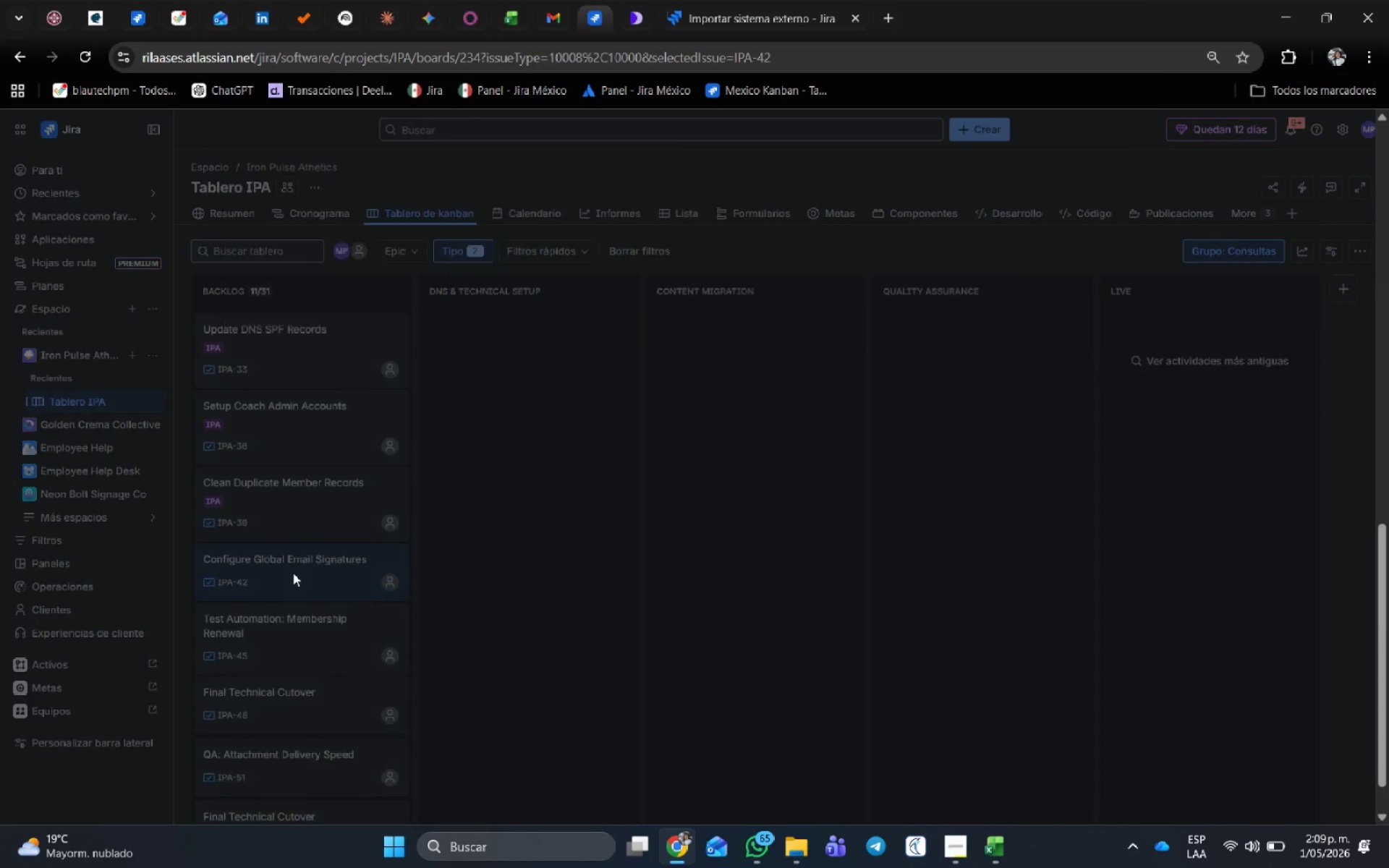 
left_click([289, 580])
 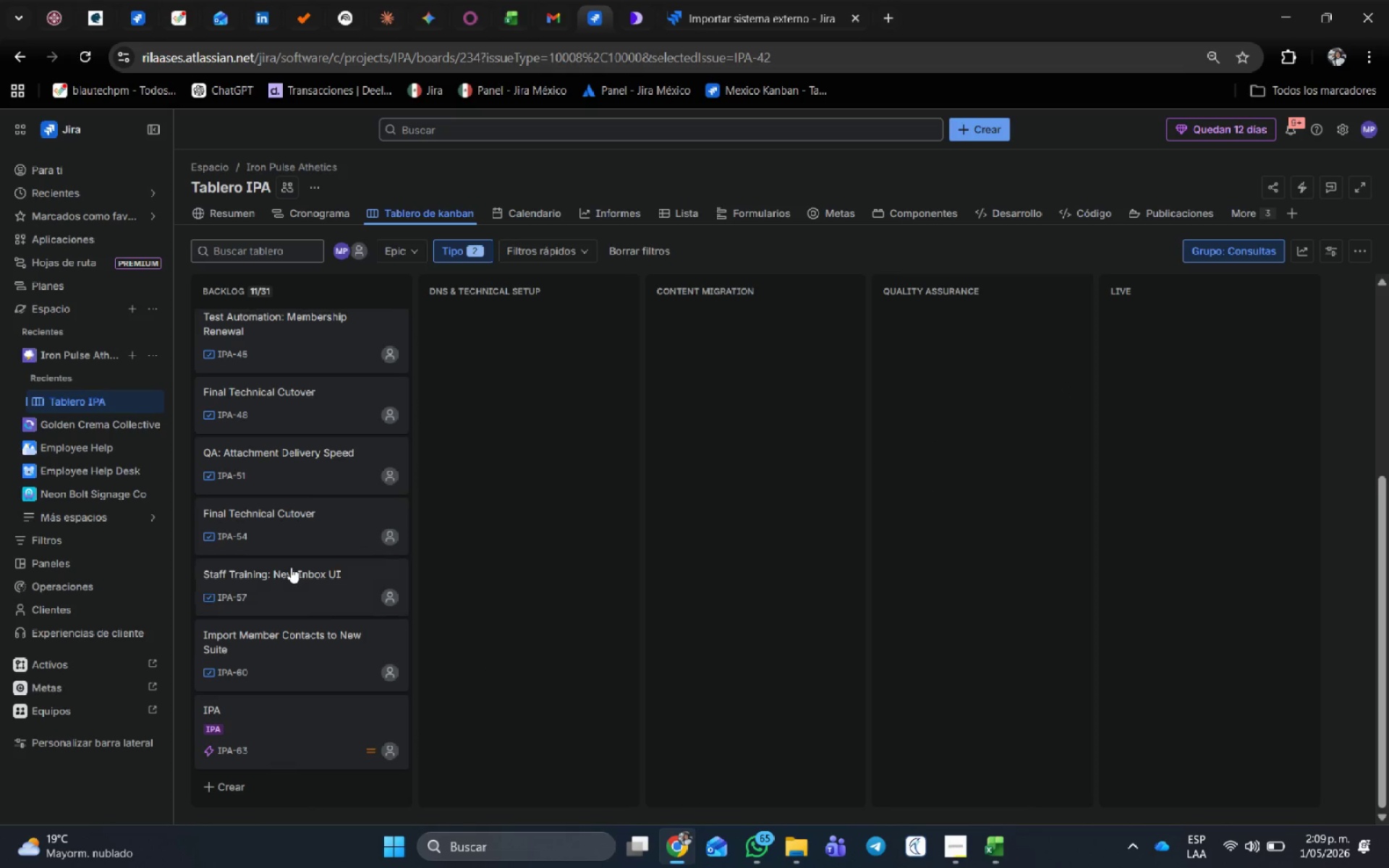 
hold_key(key=Space, duration=1.52)
 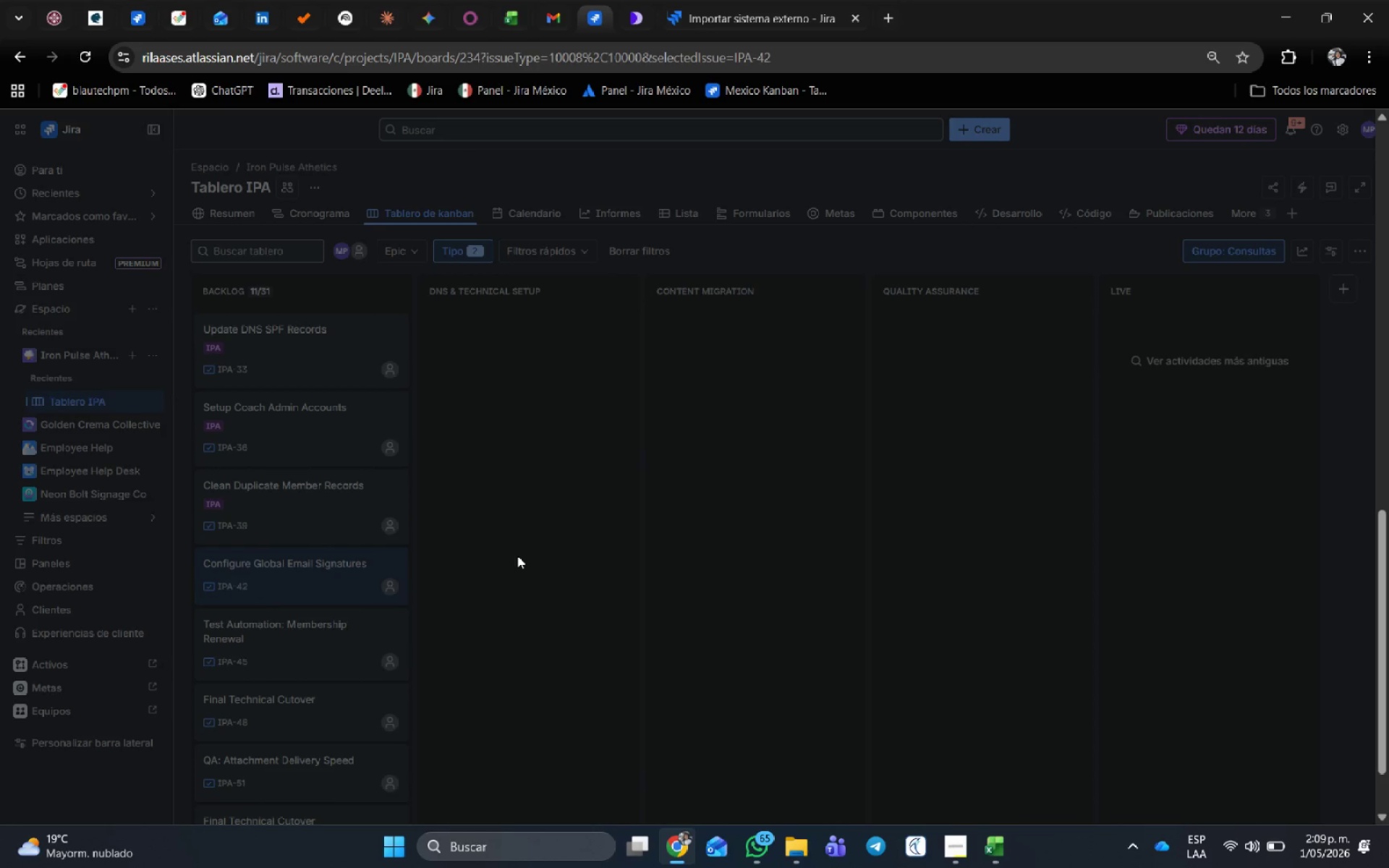 
scroll: coordinate [298, 576], scroll_direction: up, amount: 4.0
 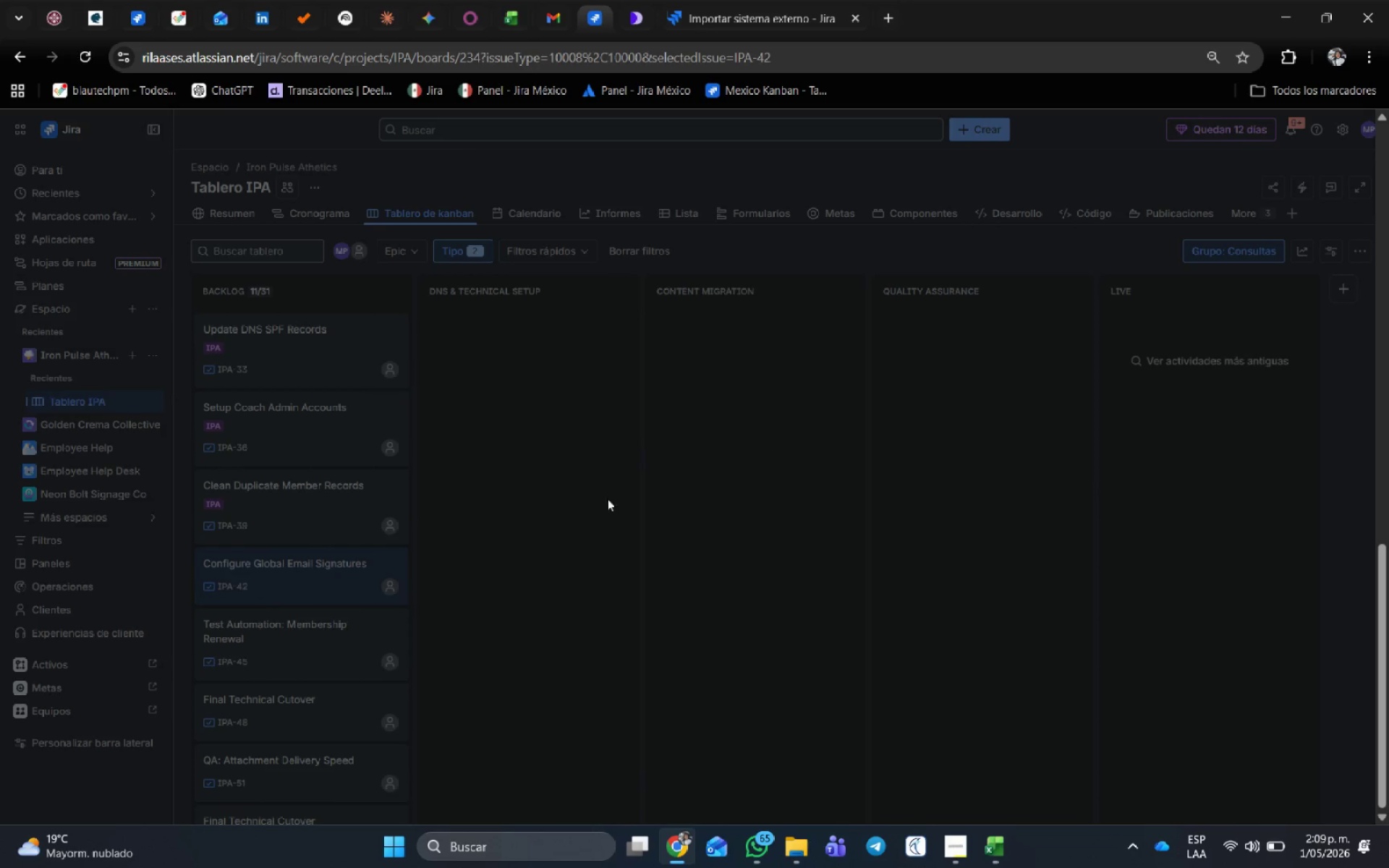 
hold_key(key=Space, duration=1.31)
 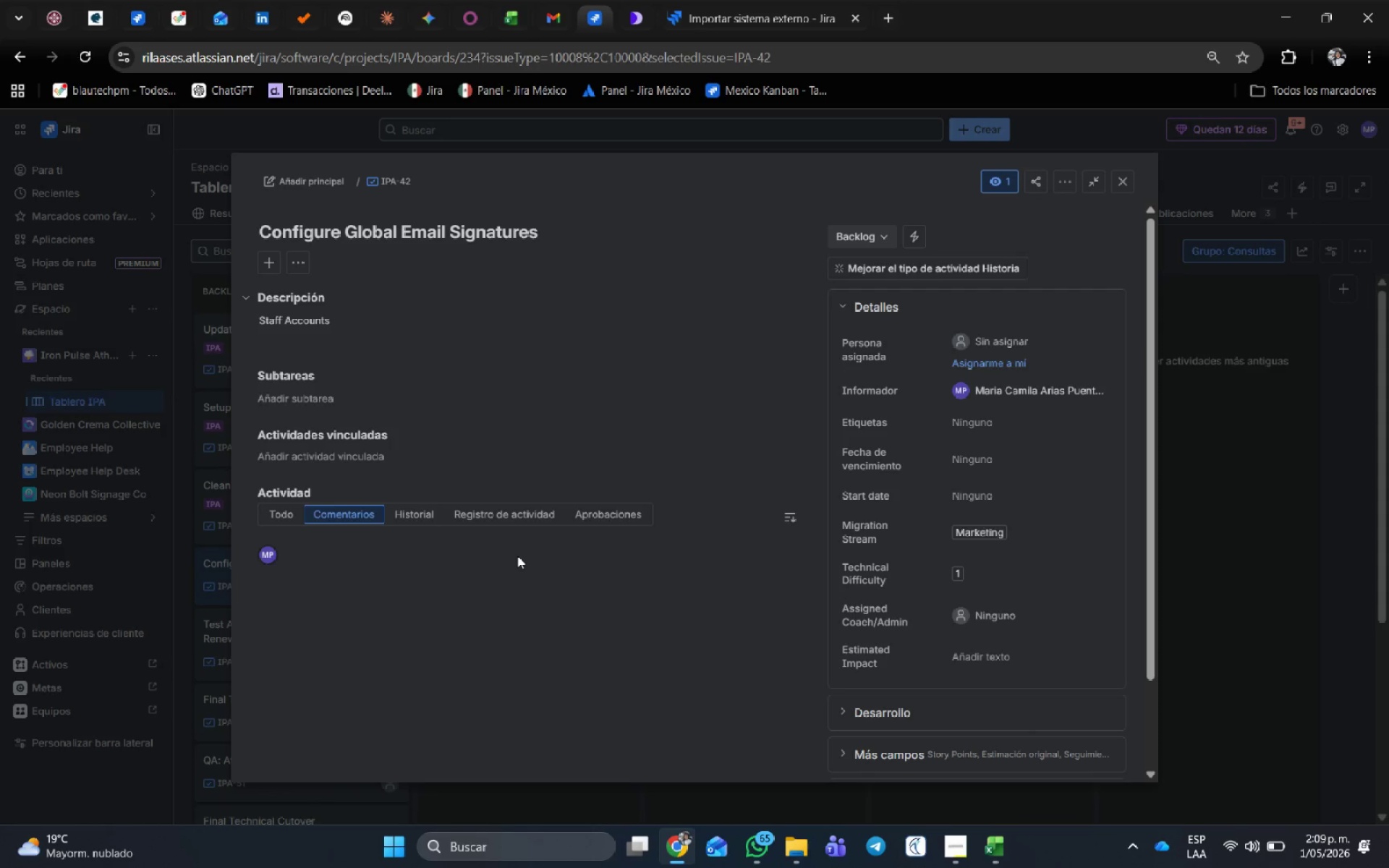 
left_click([509, 546])
 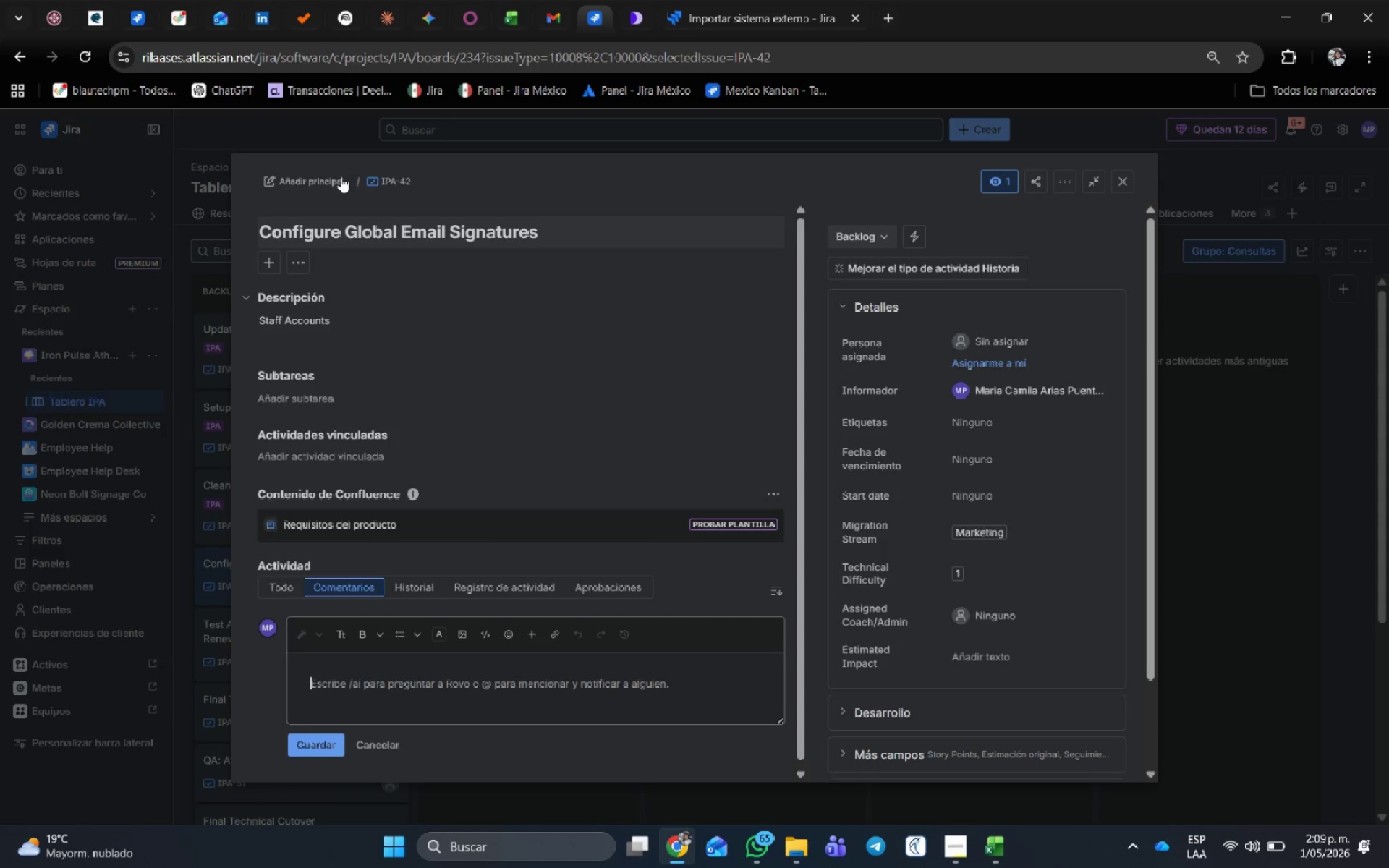 
scroll: coordinate [502, 558], scroll_direction: up, amount: 1.0
 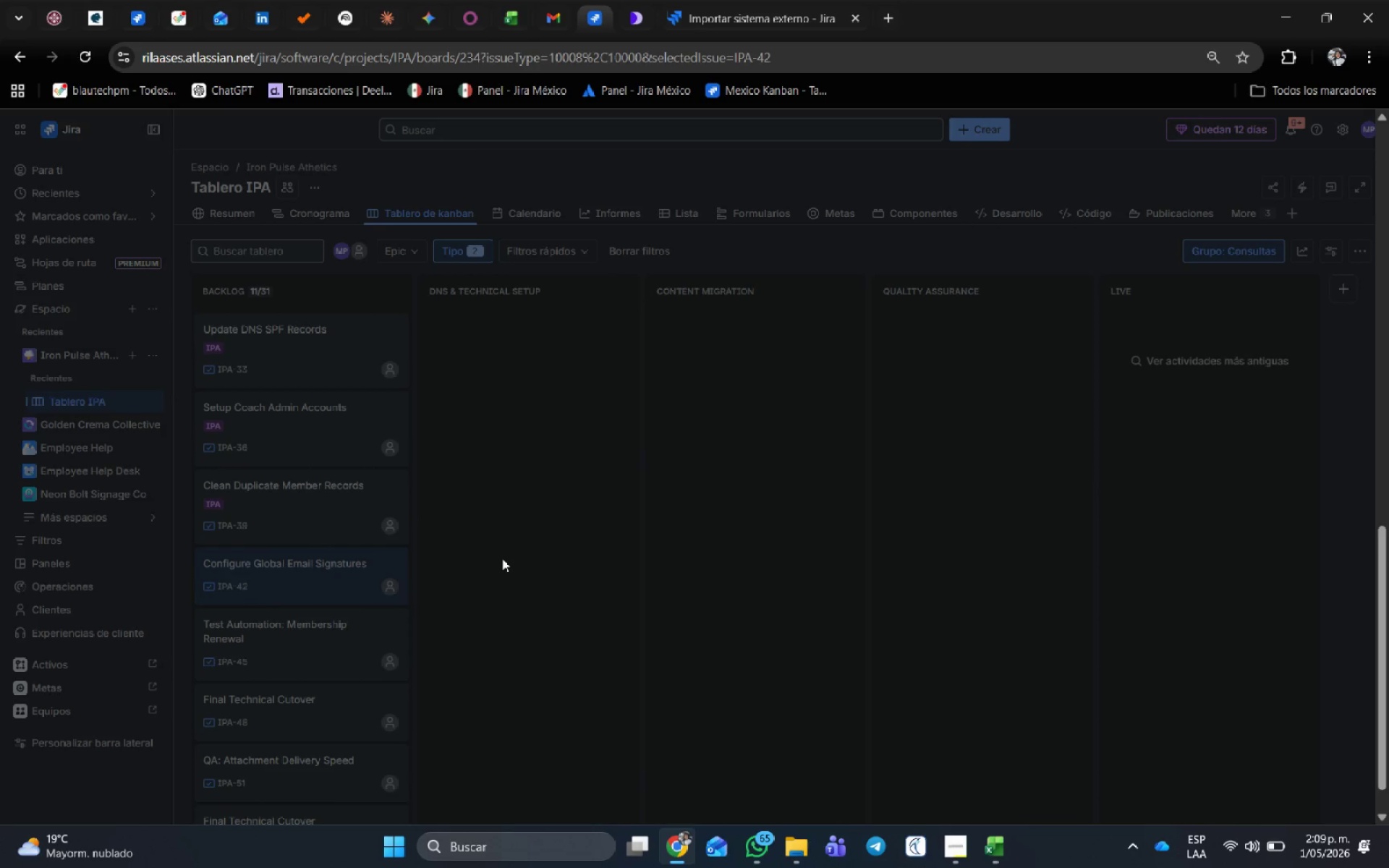 
left_click([324, 179])
 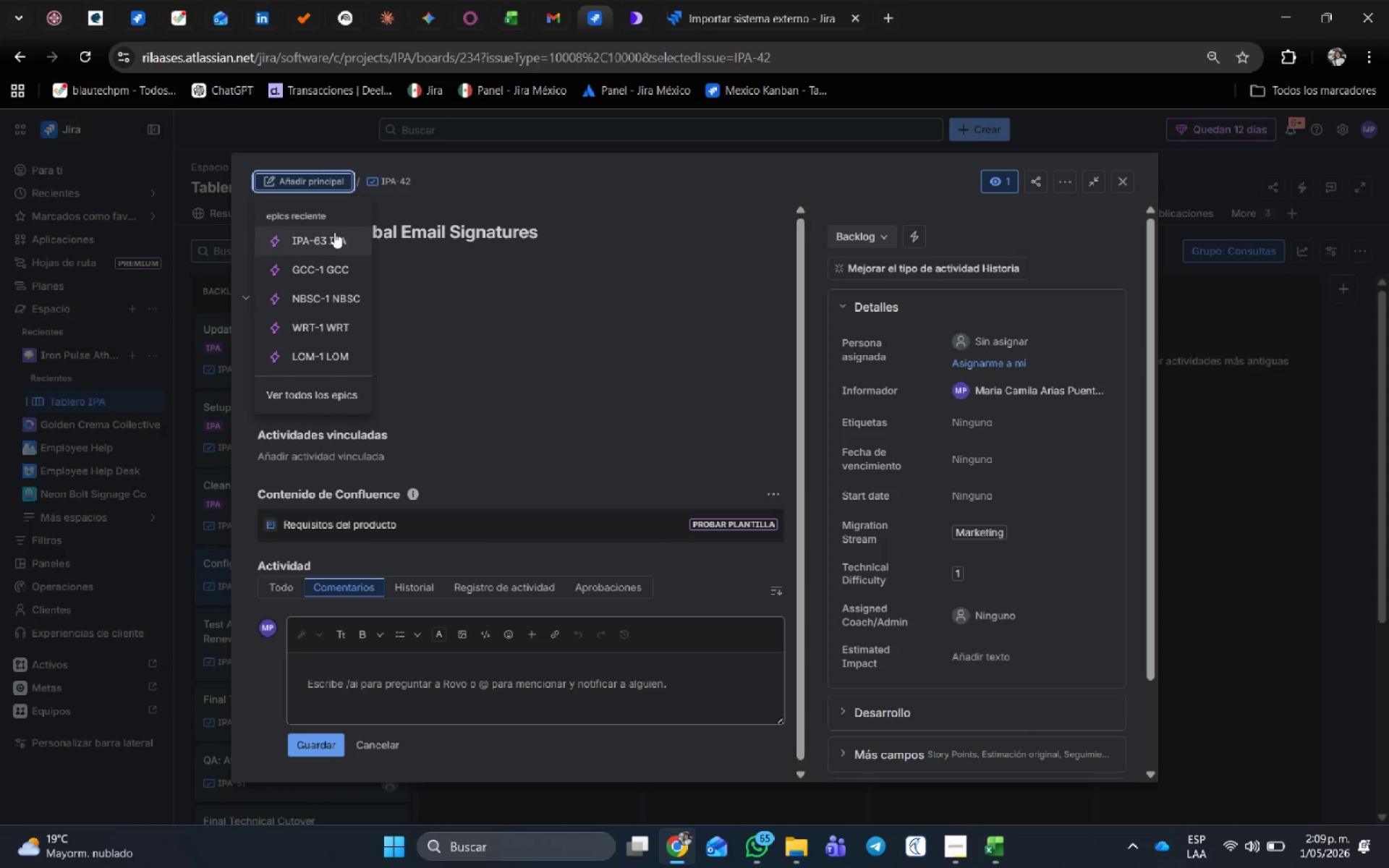 
left_click([334, 234])
 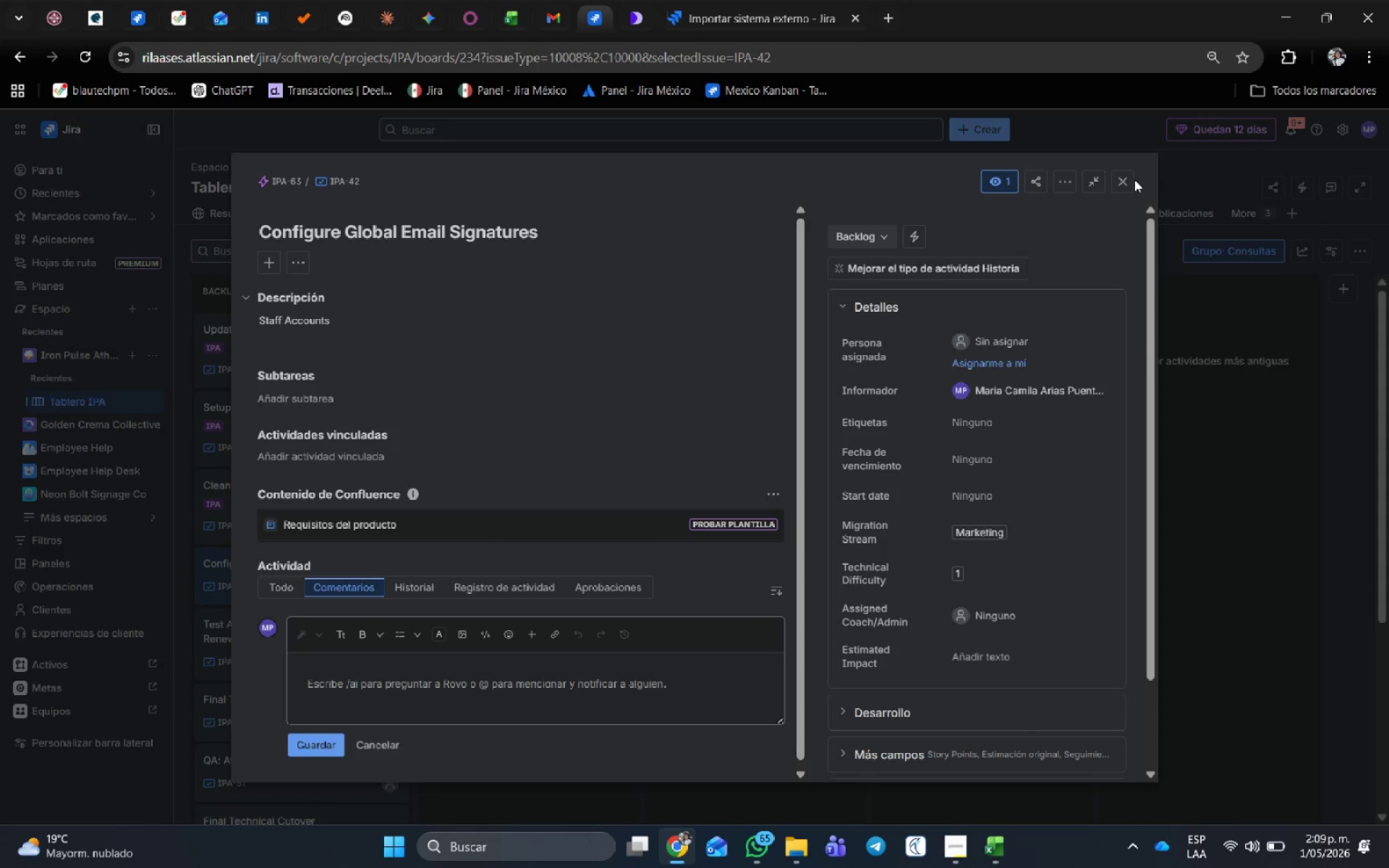 
left_click([1127, 180])
 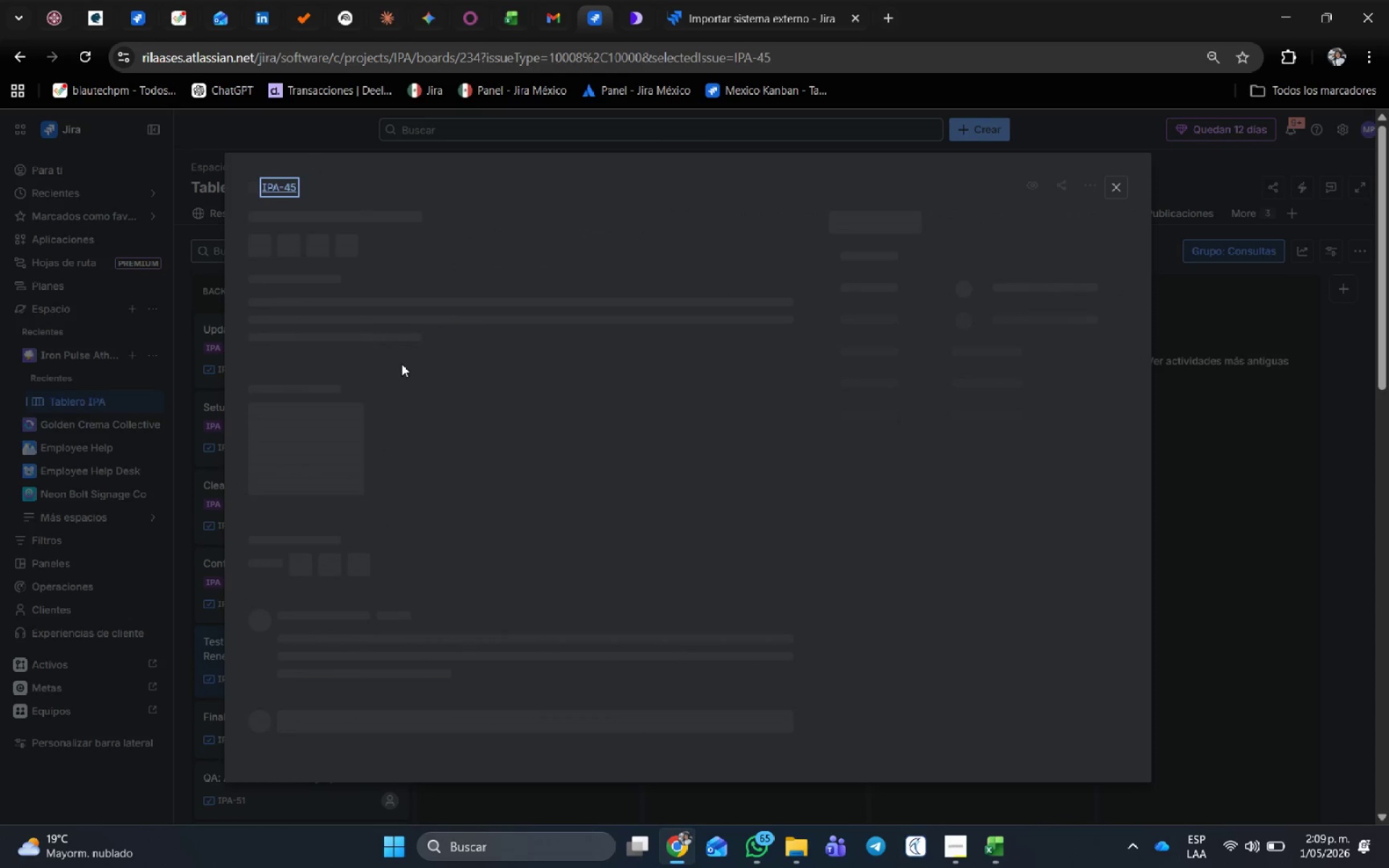 
wait(9.31)
 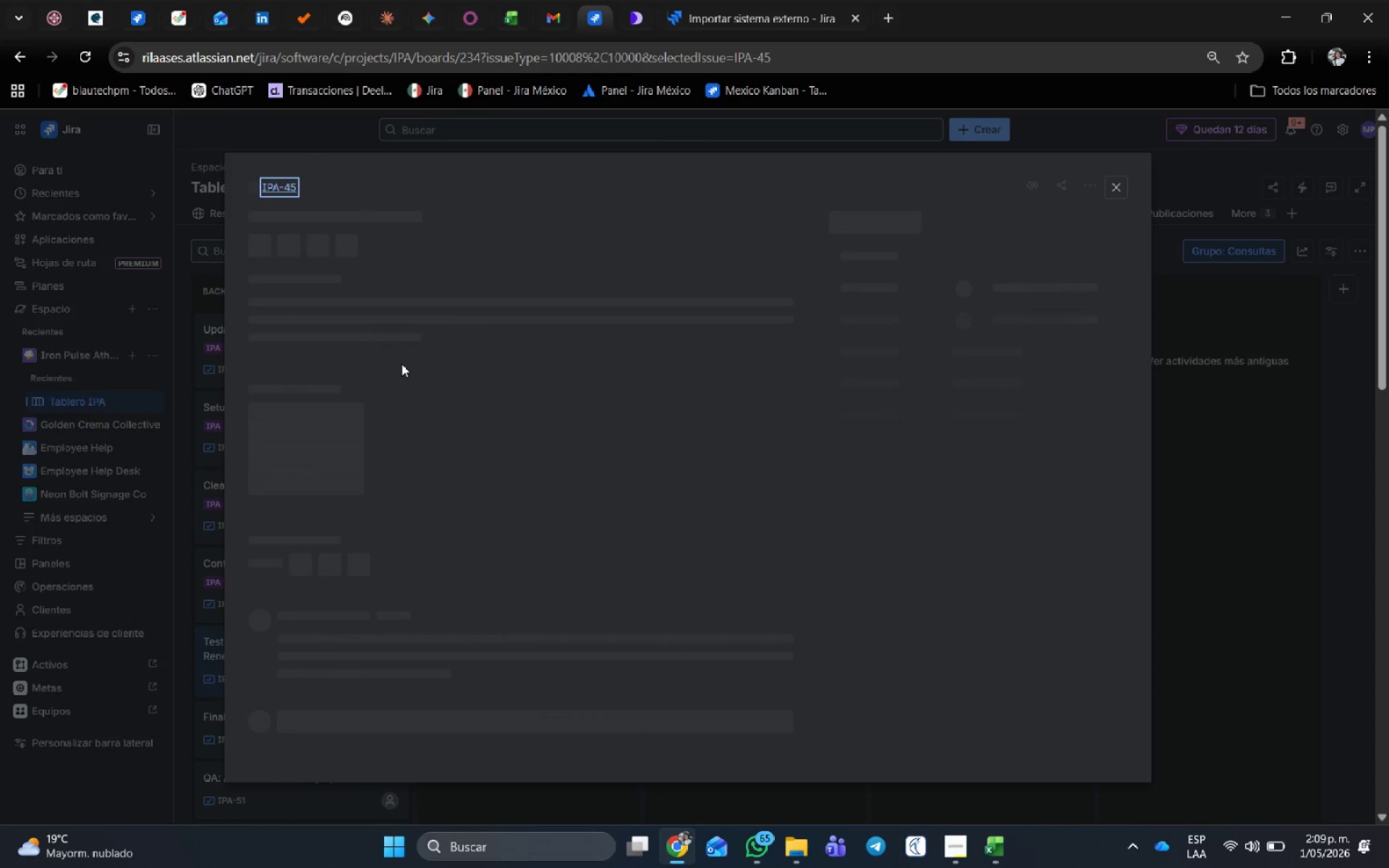 
left_click([315, 236])
 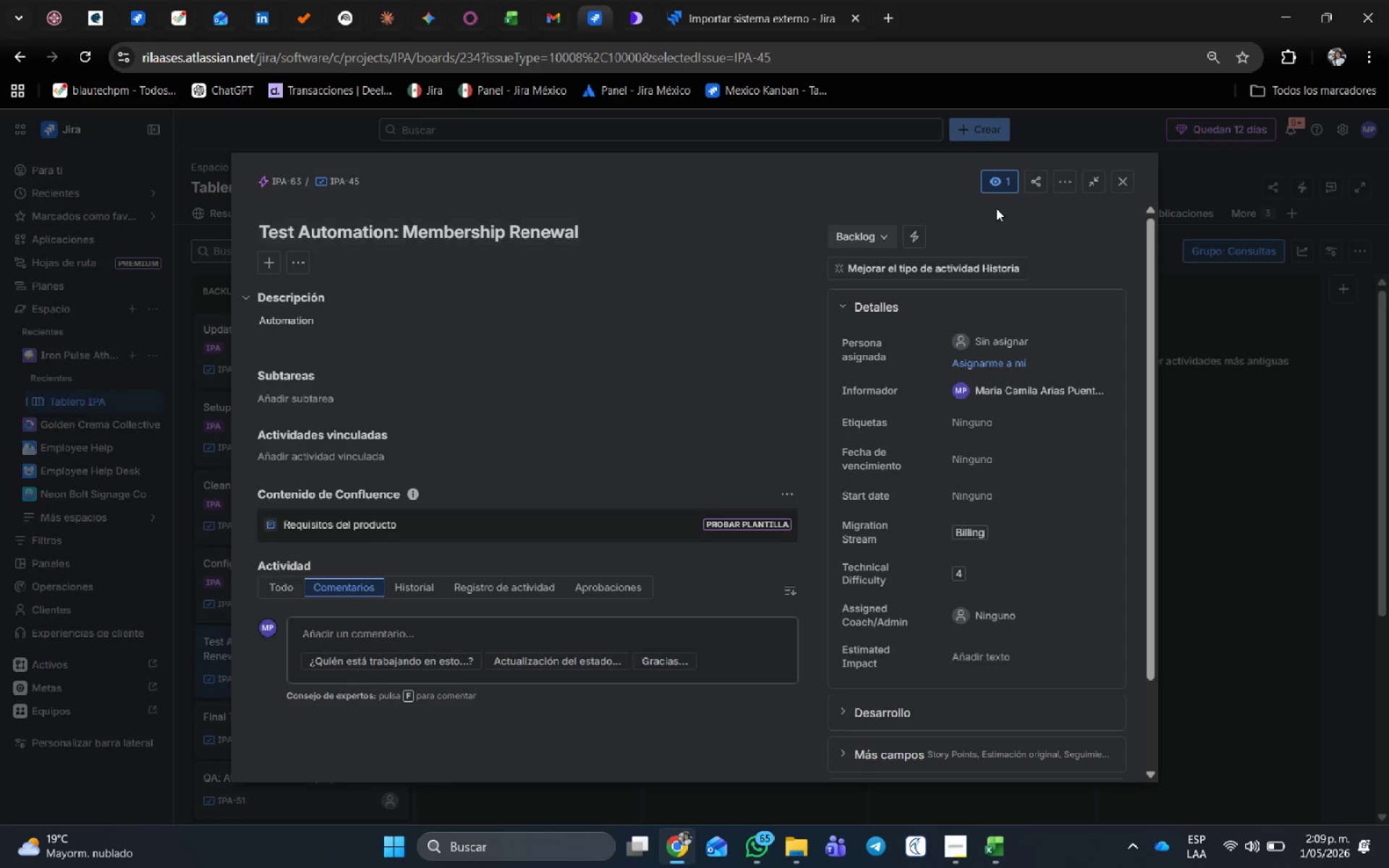 
left_click([1129, 179])
 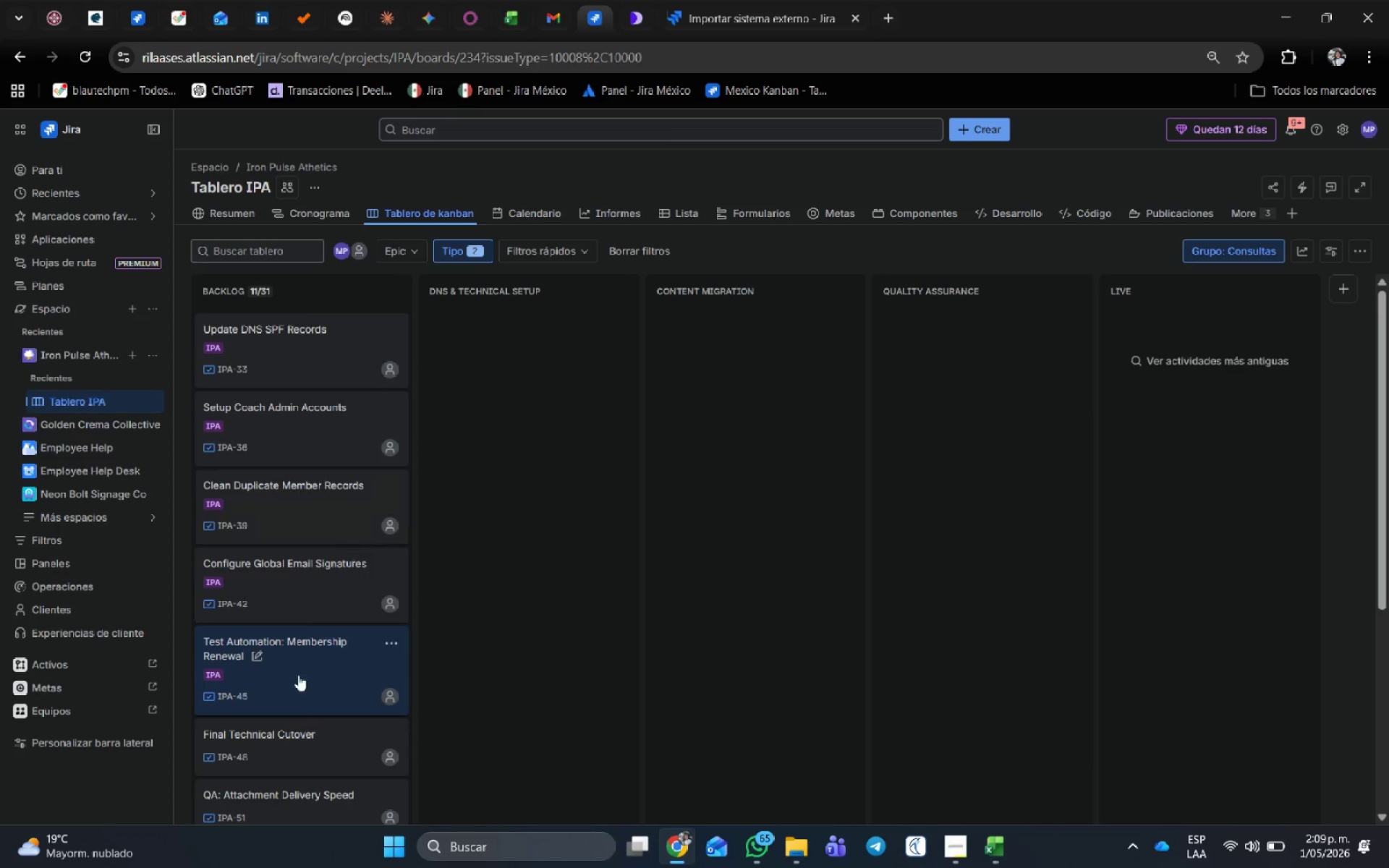 
scroll: coordinate [311, 730], scroll_direction: down, amount: 1.0
 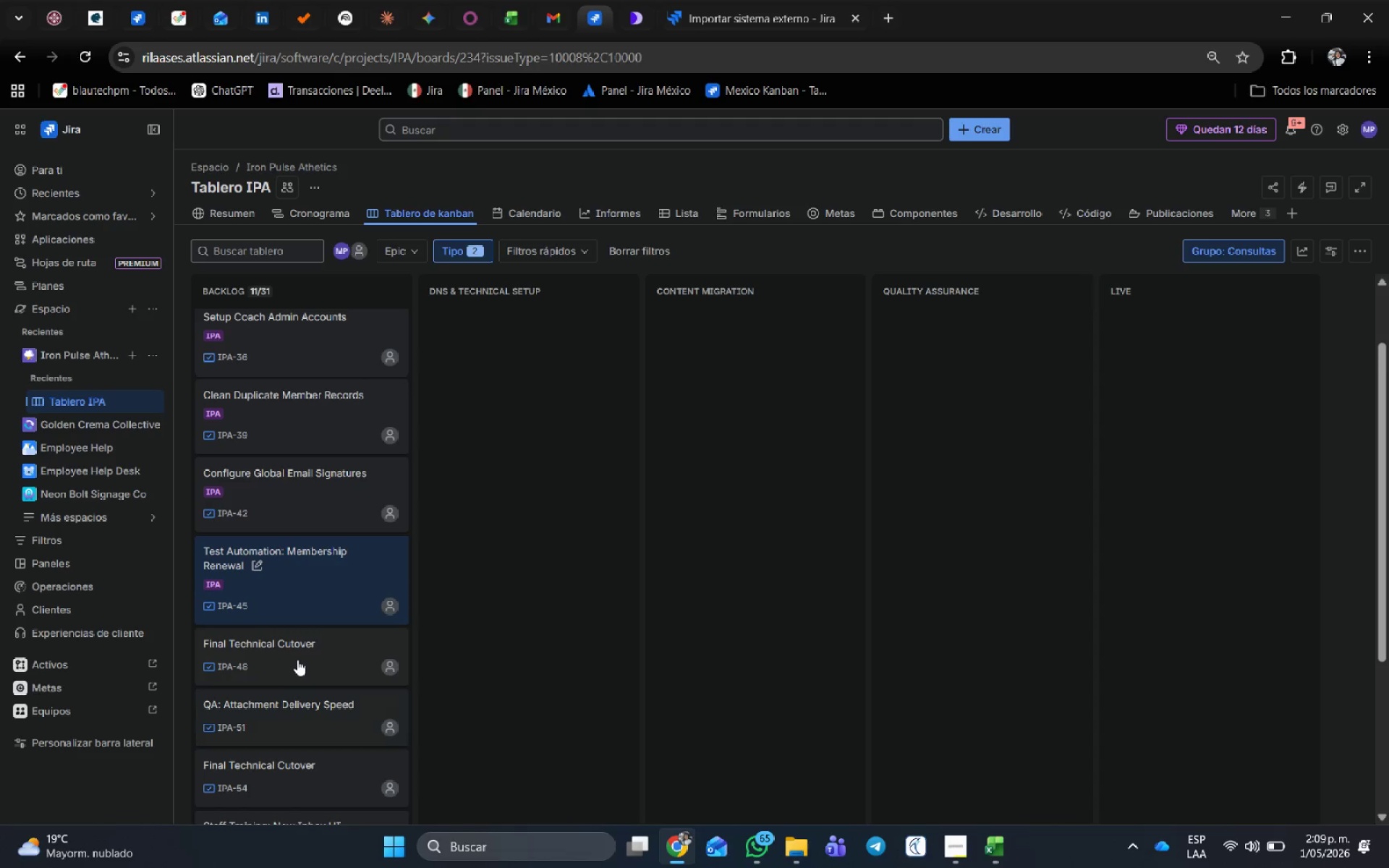 
left_click([297, 660])
 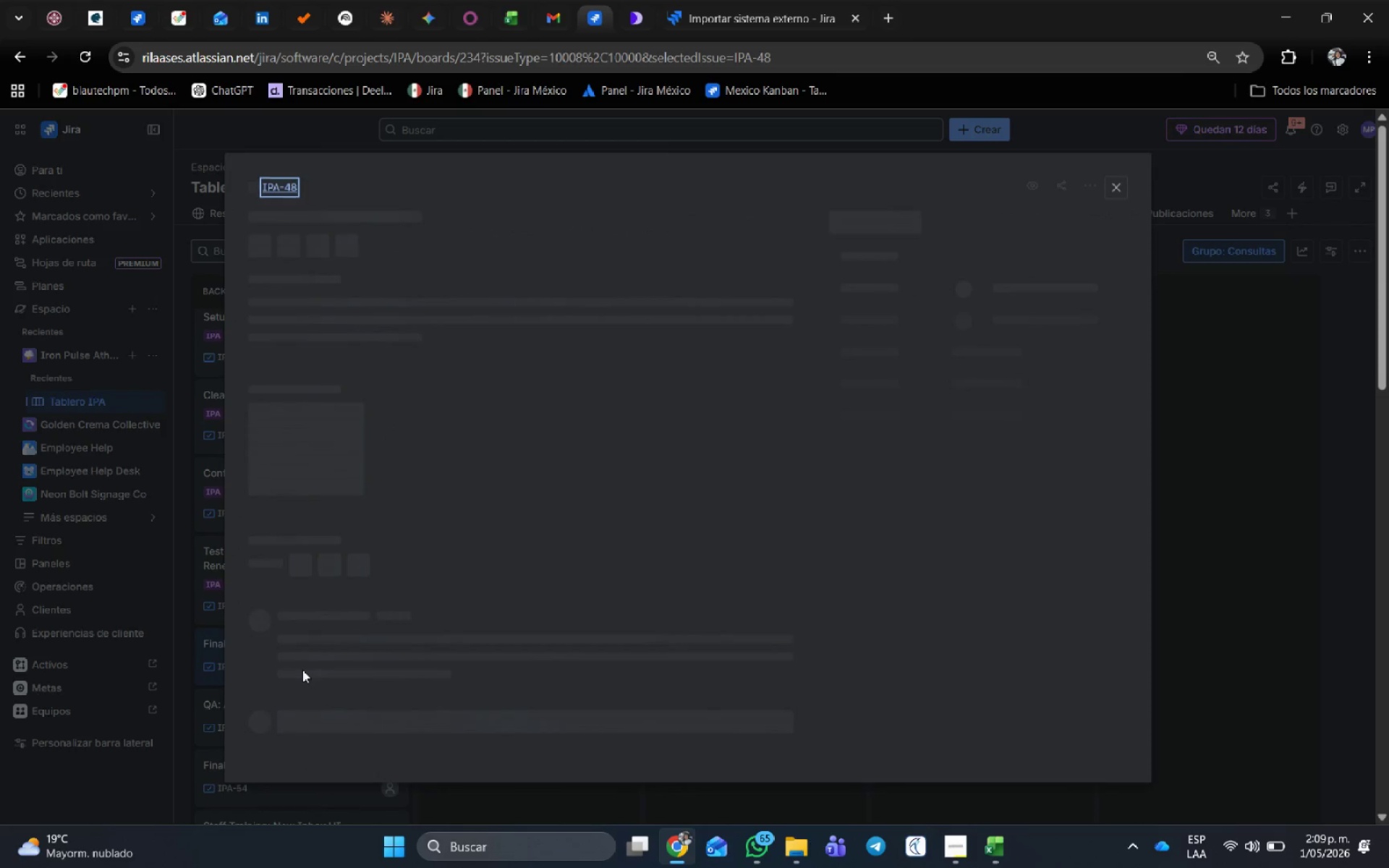 
mouse_move([342, 650])
 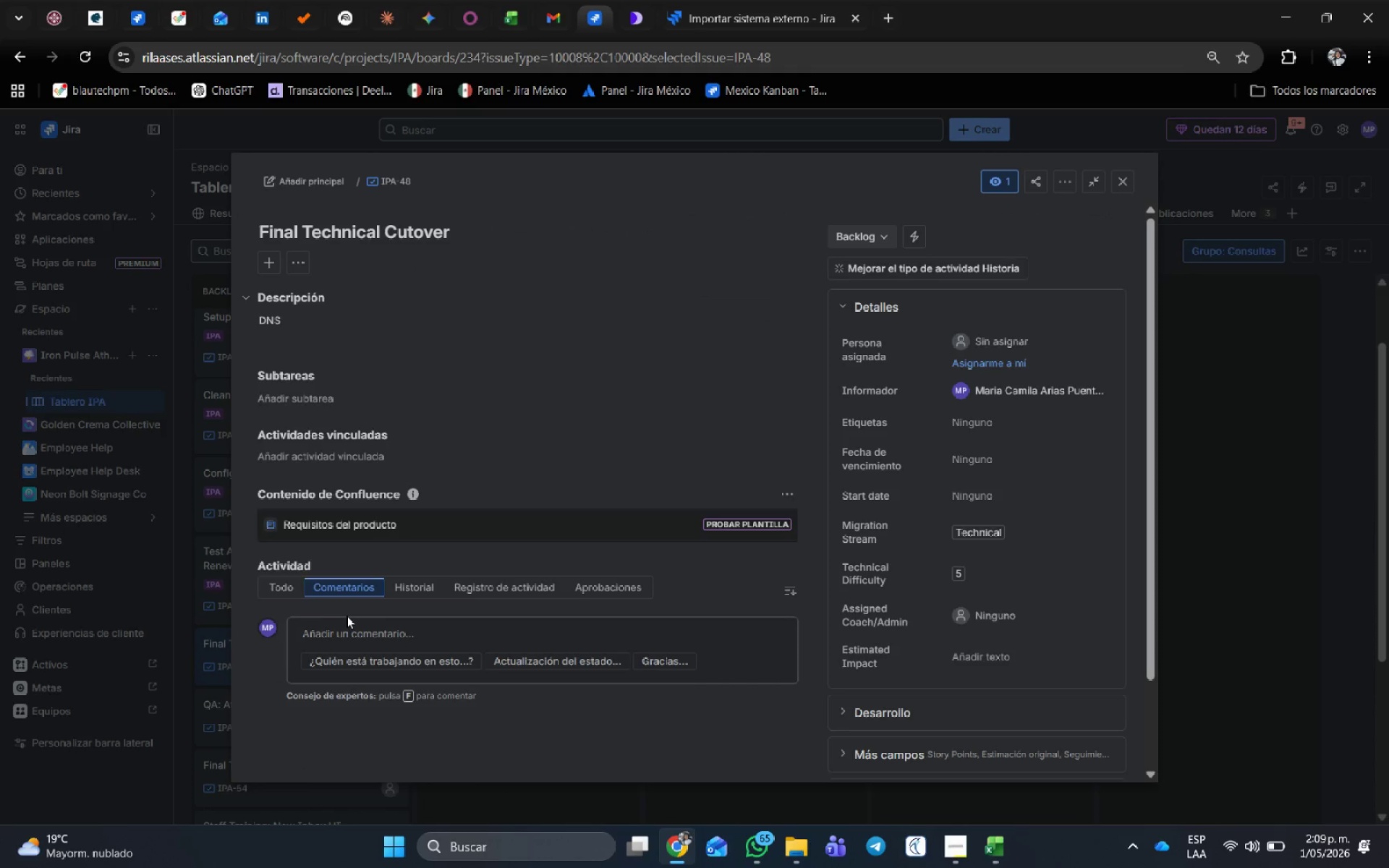 
left_click([310, 178])
 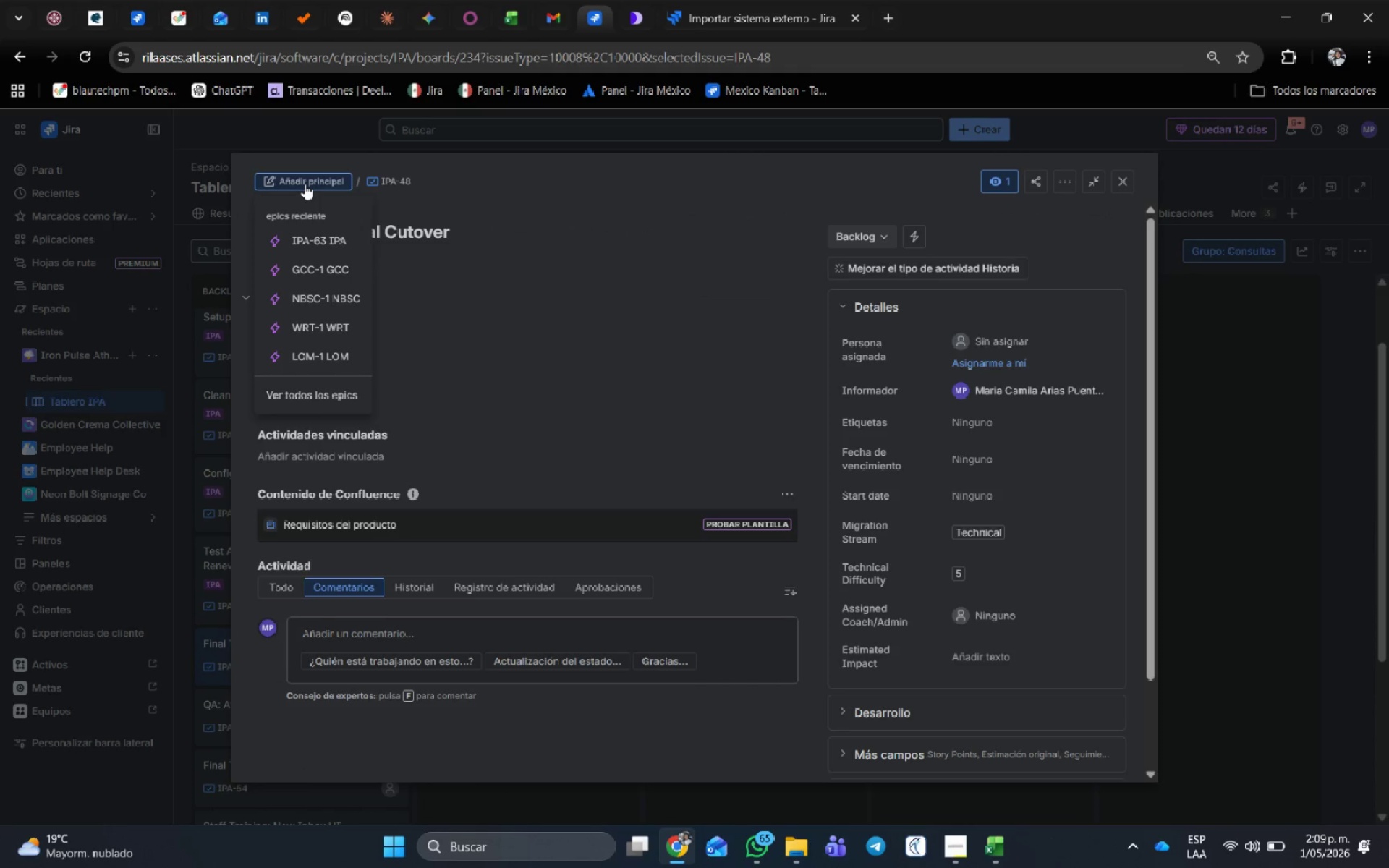 
wait(7.3)
 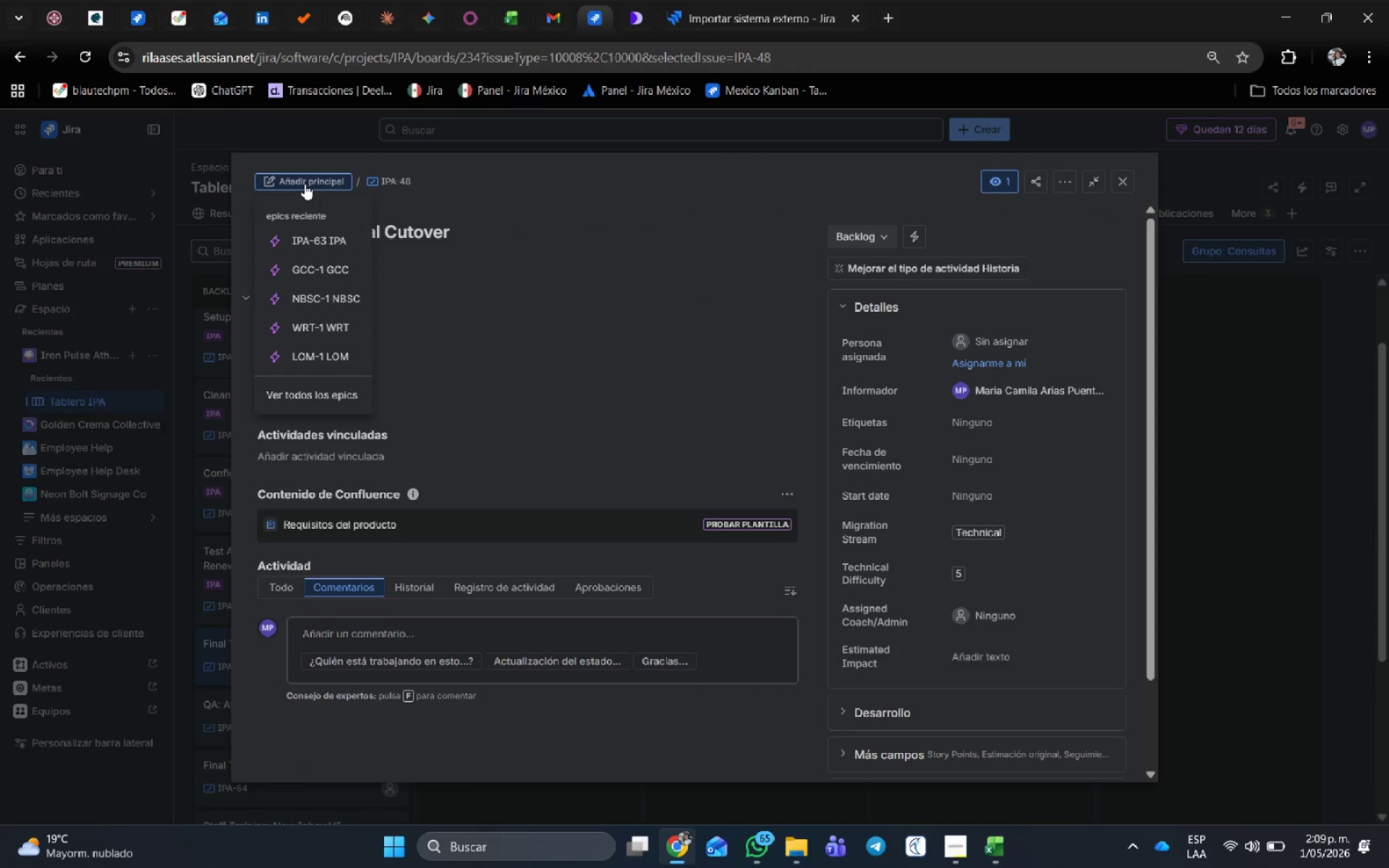 
left_click([314, 226])
 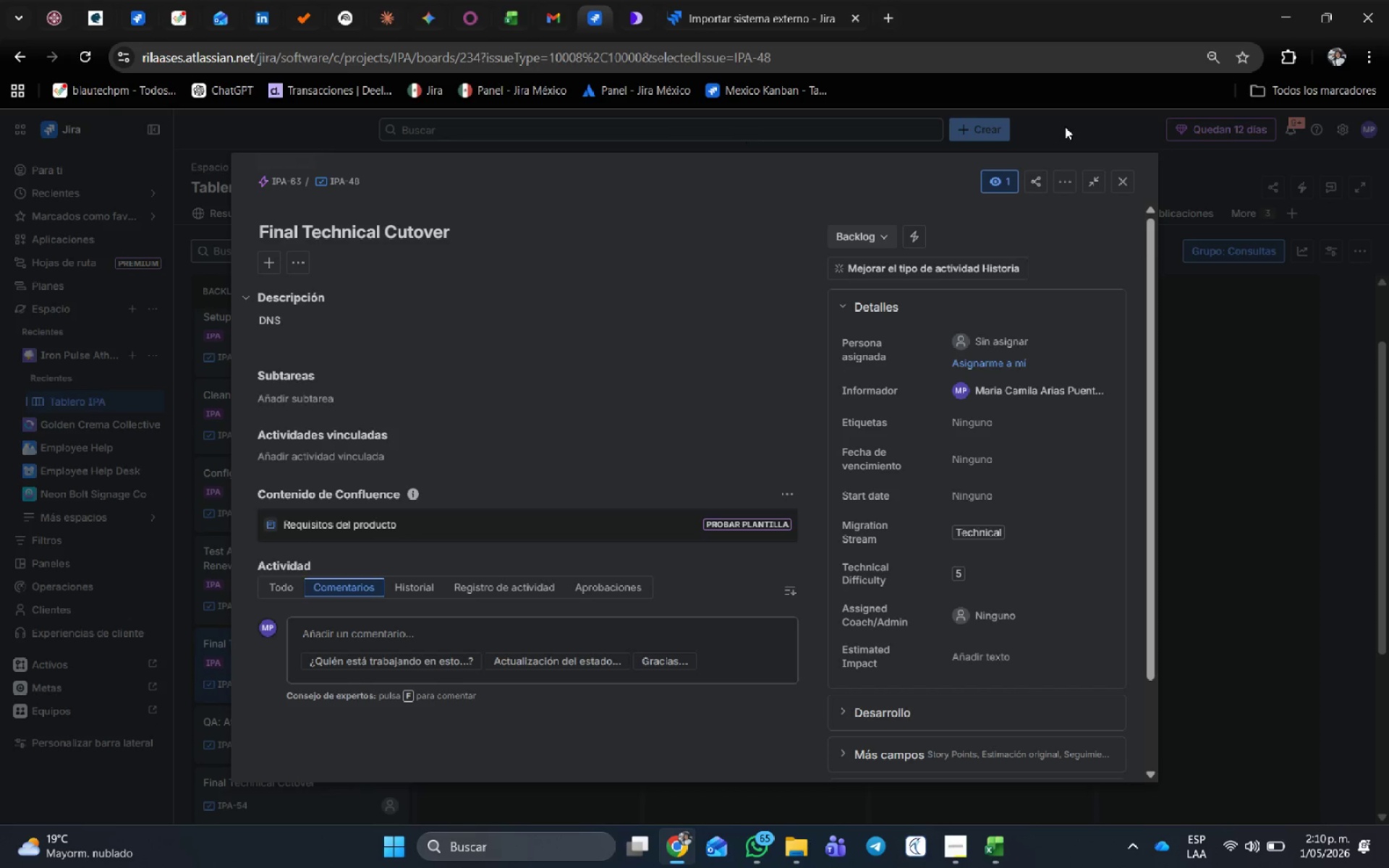 
left_click([1121, 179])
 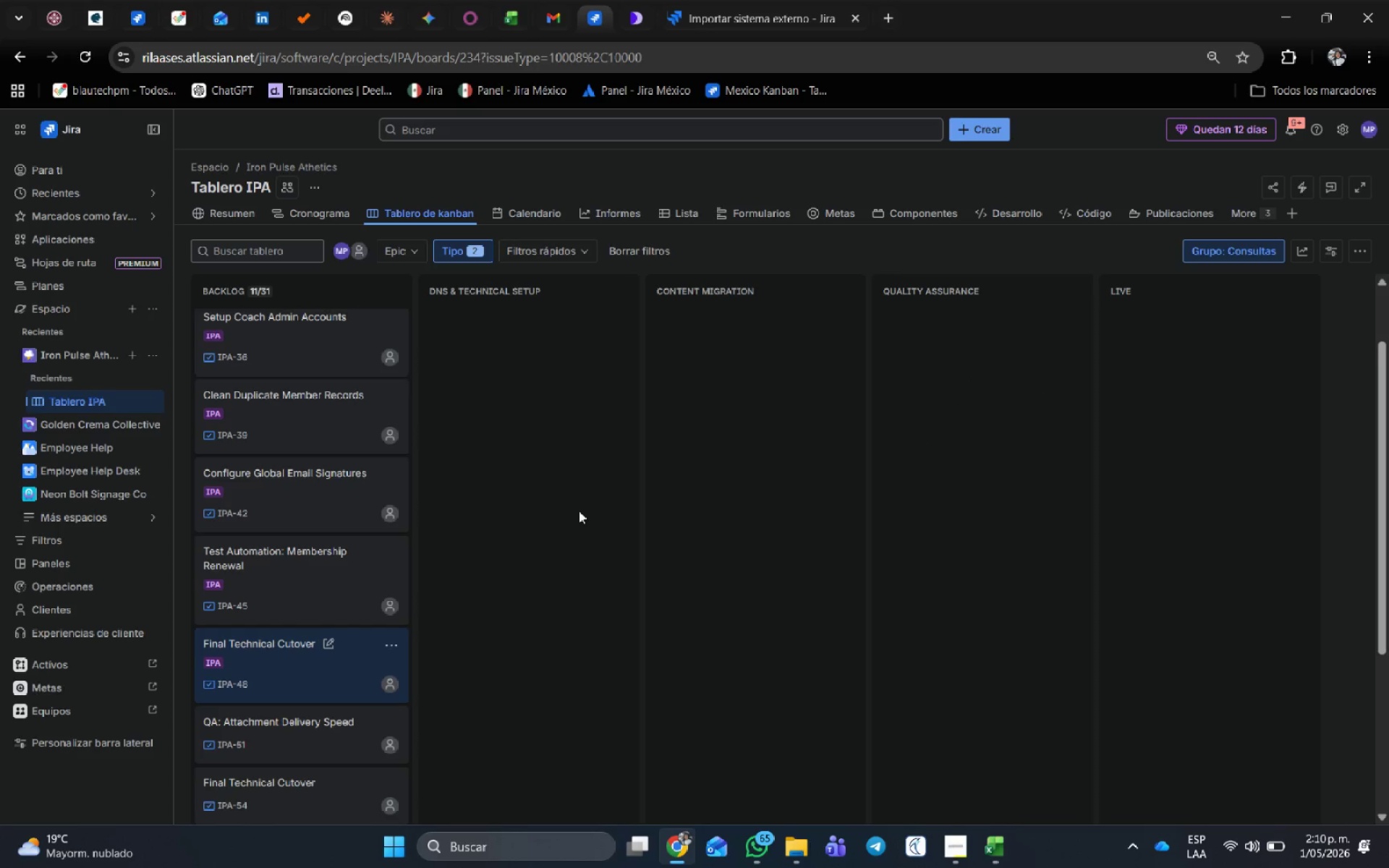 
scroll: coordinate [386, 579], scroll_direction: down, amount: 3.0
 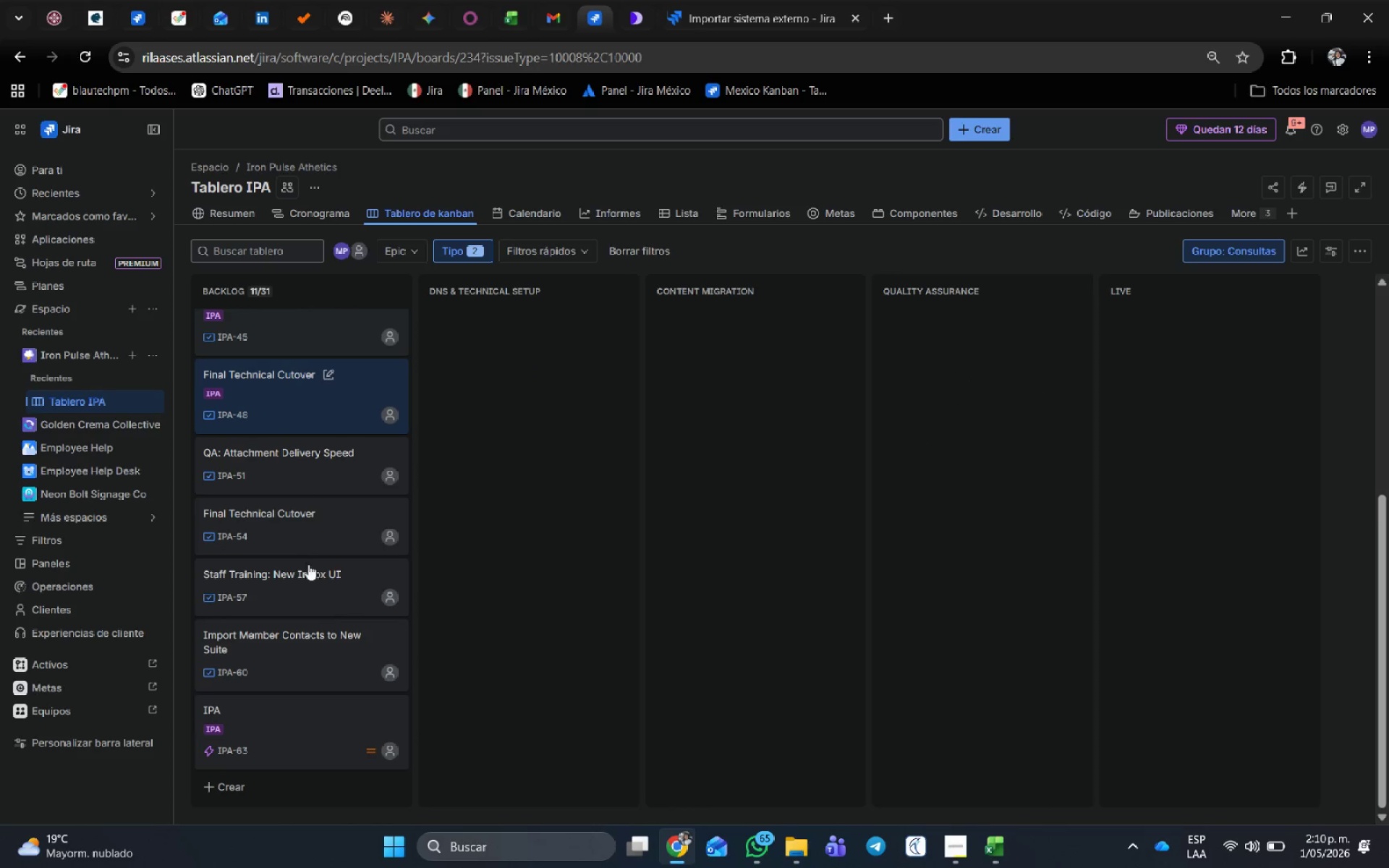 
mouse_move([294, 455])
 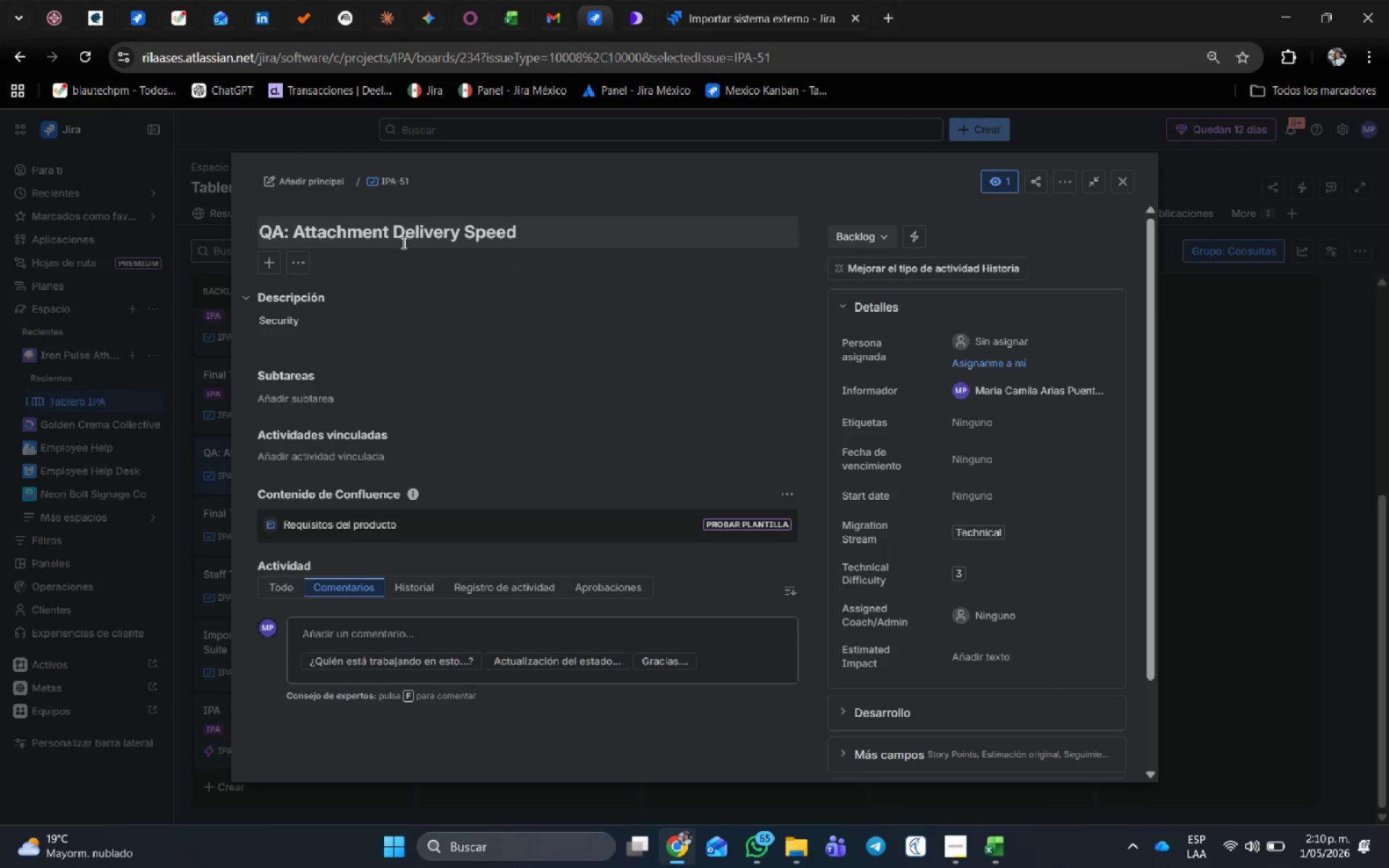 
wait(13.0)
 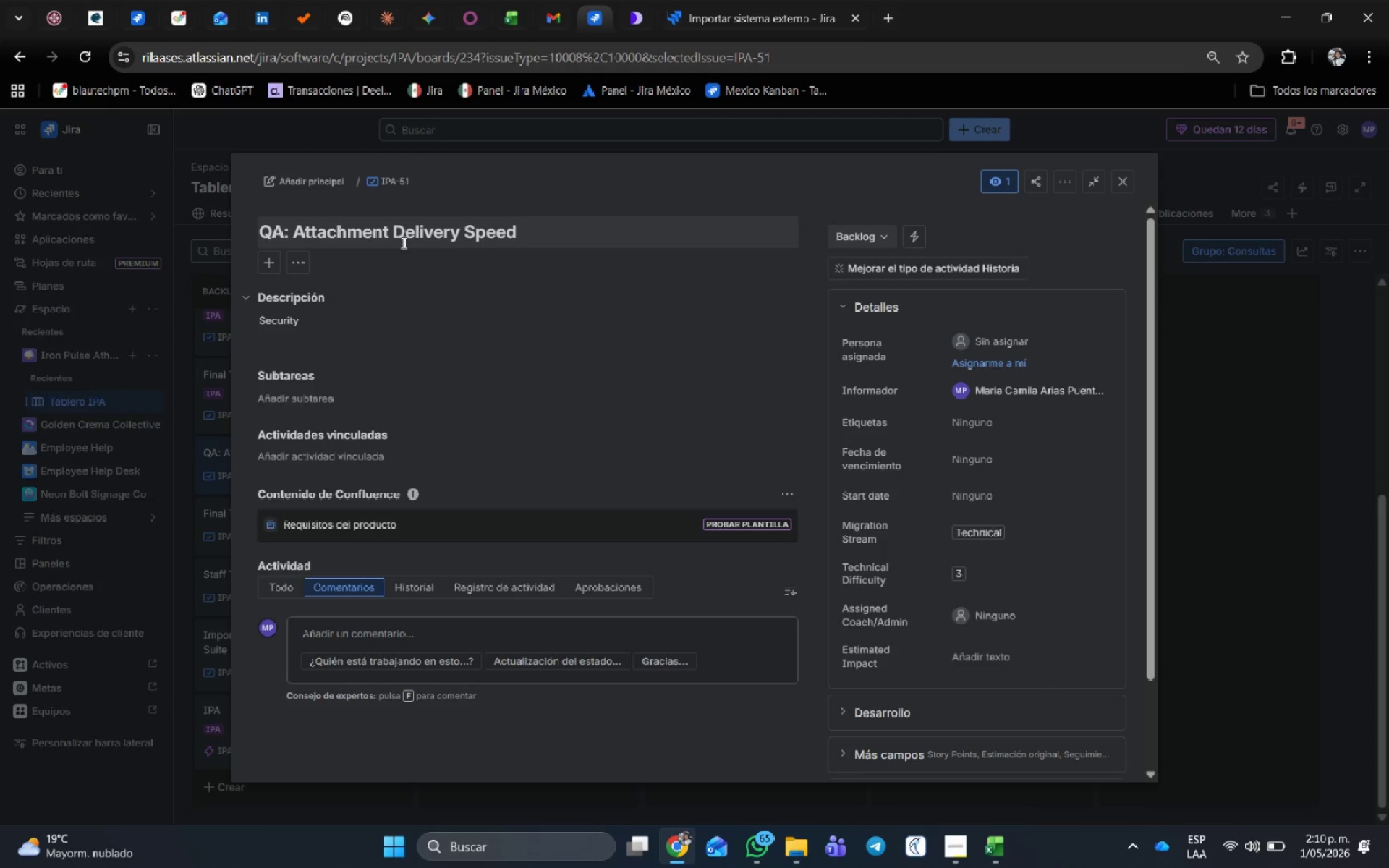 
left_click([297, 181])
 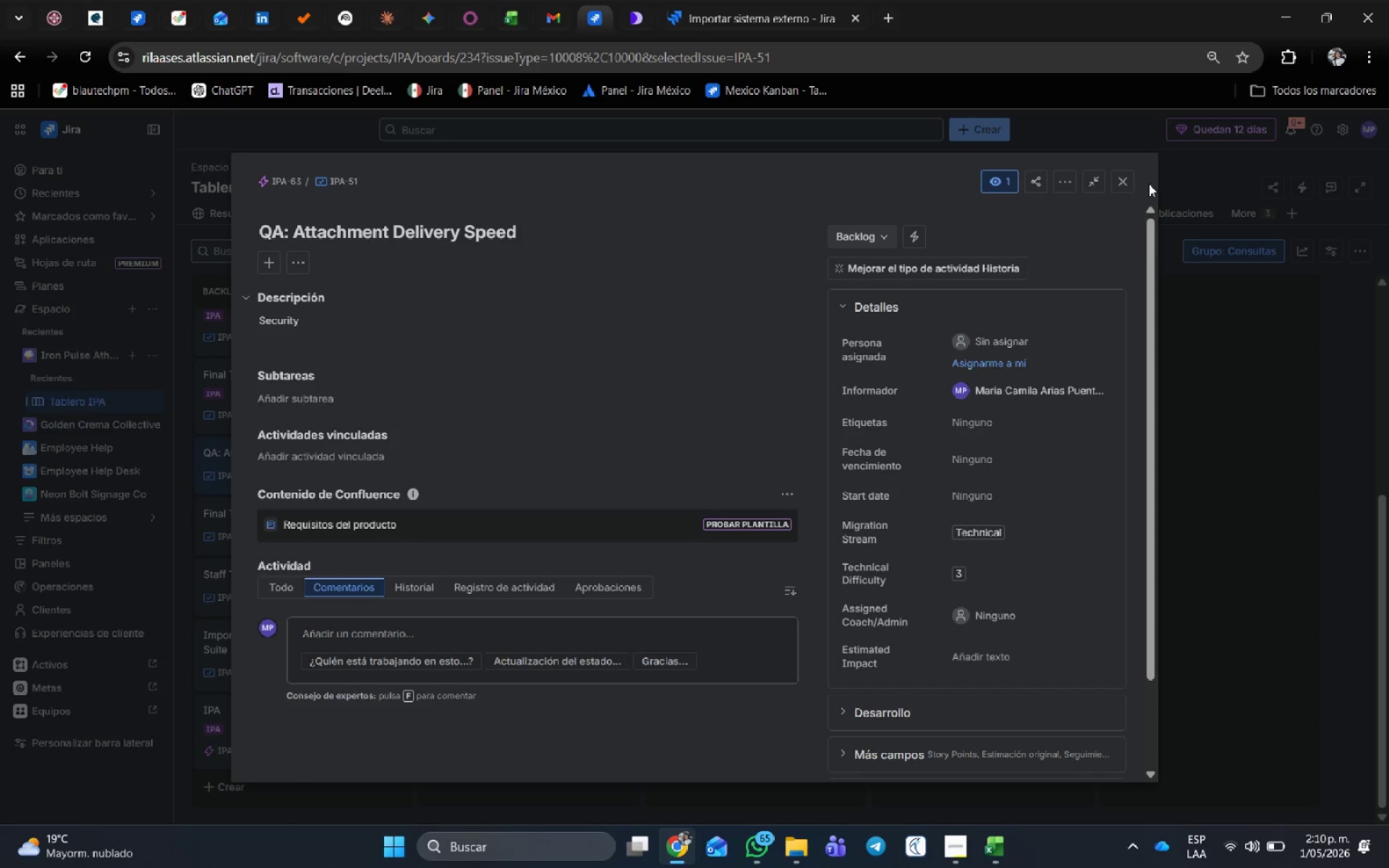 
left_click([1119, 179])
 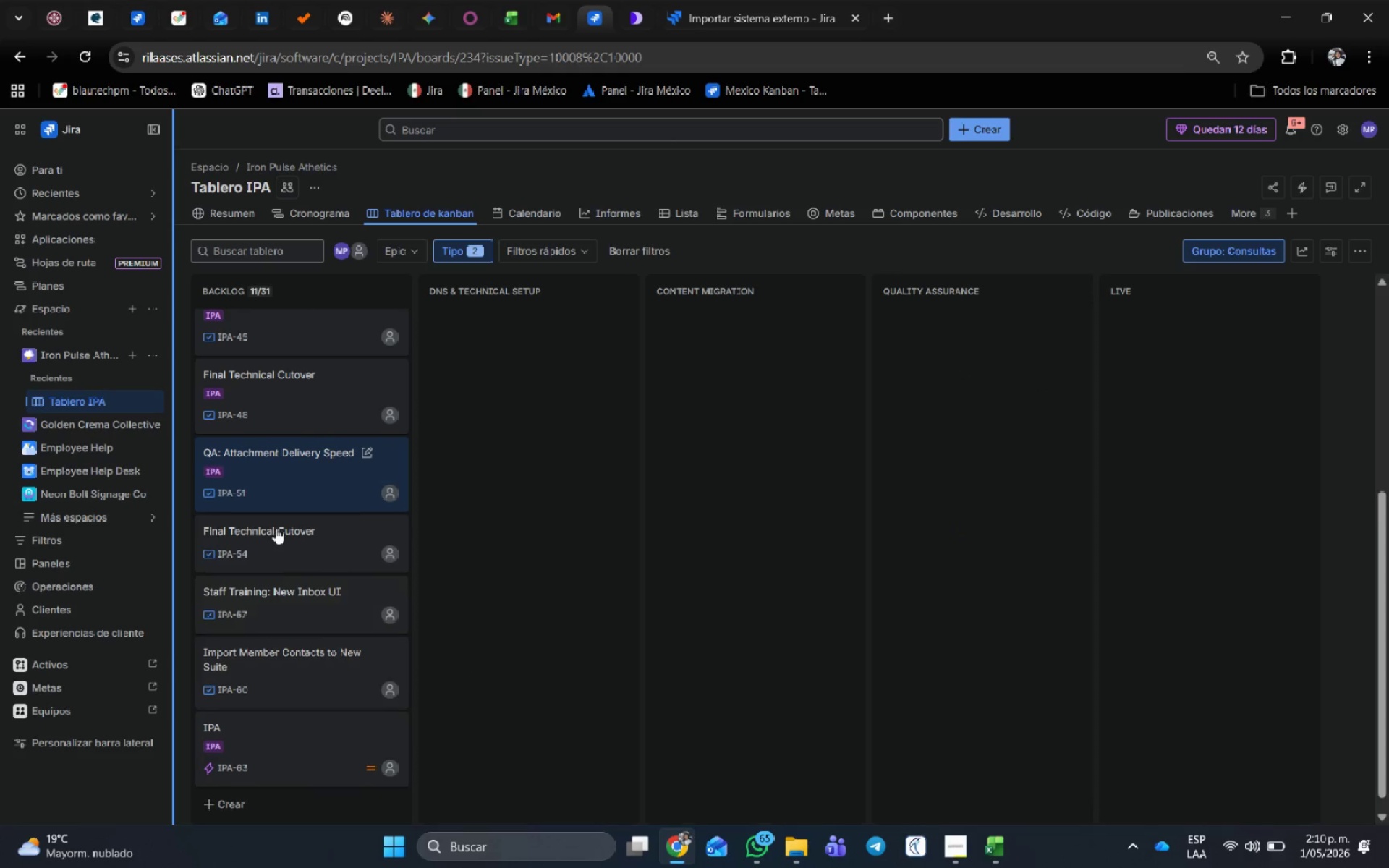 
mouse_move([332, 532])
 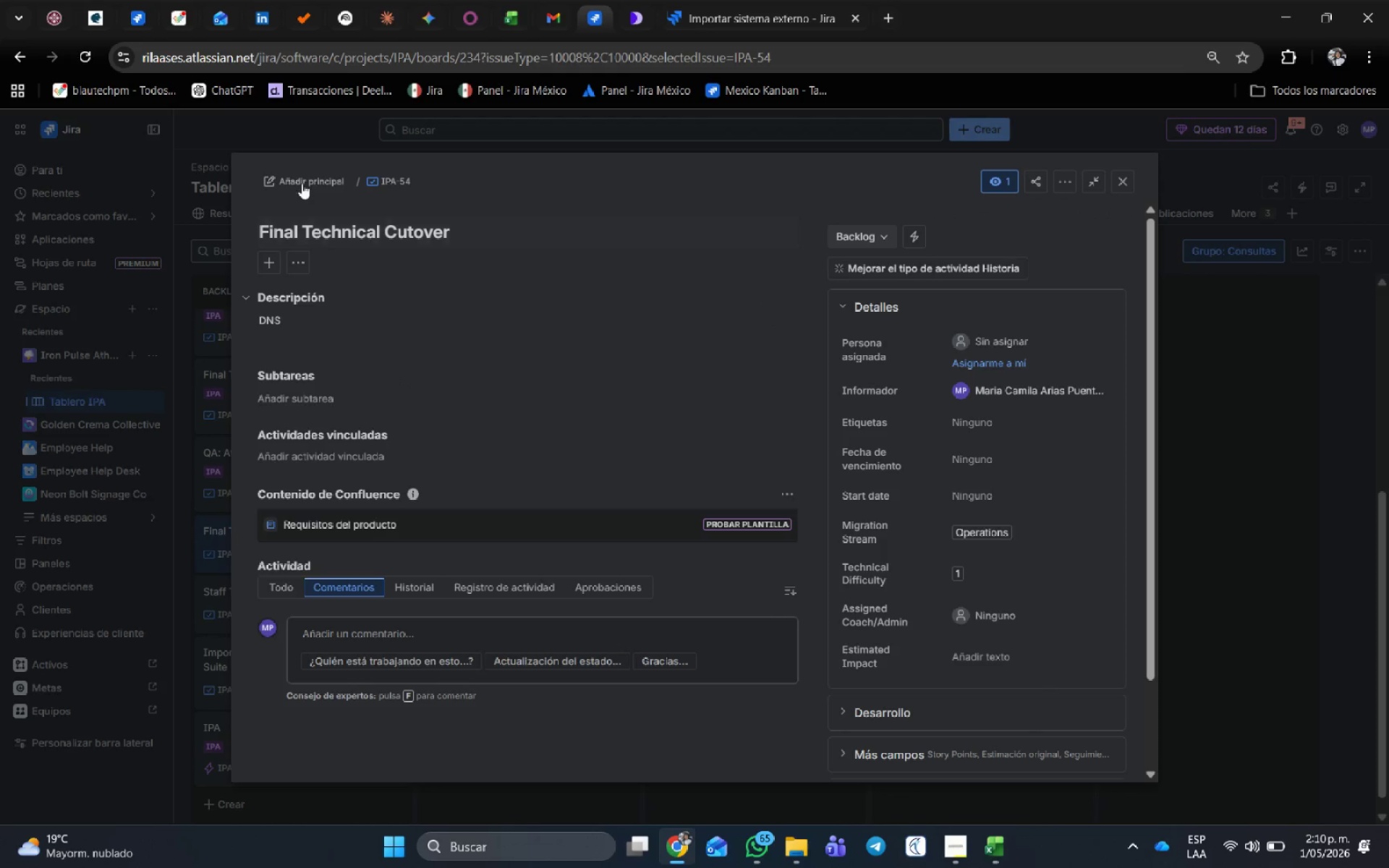 
left_click([302, 182])
 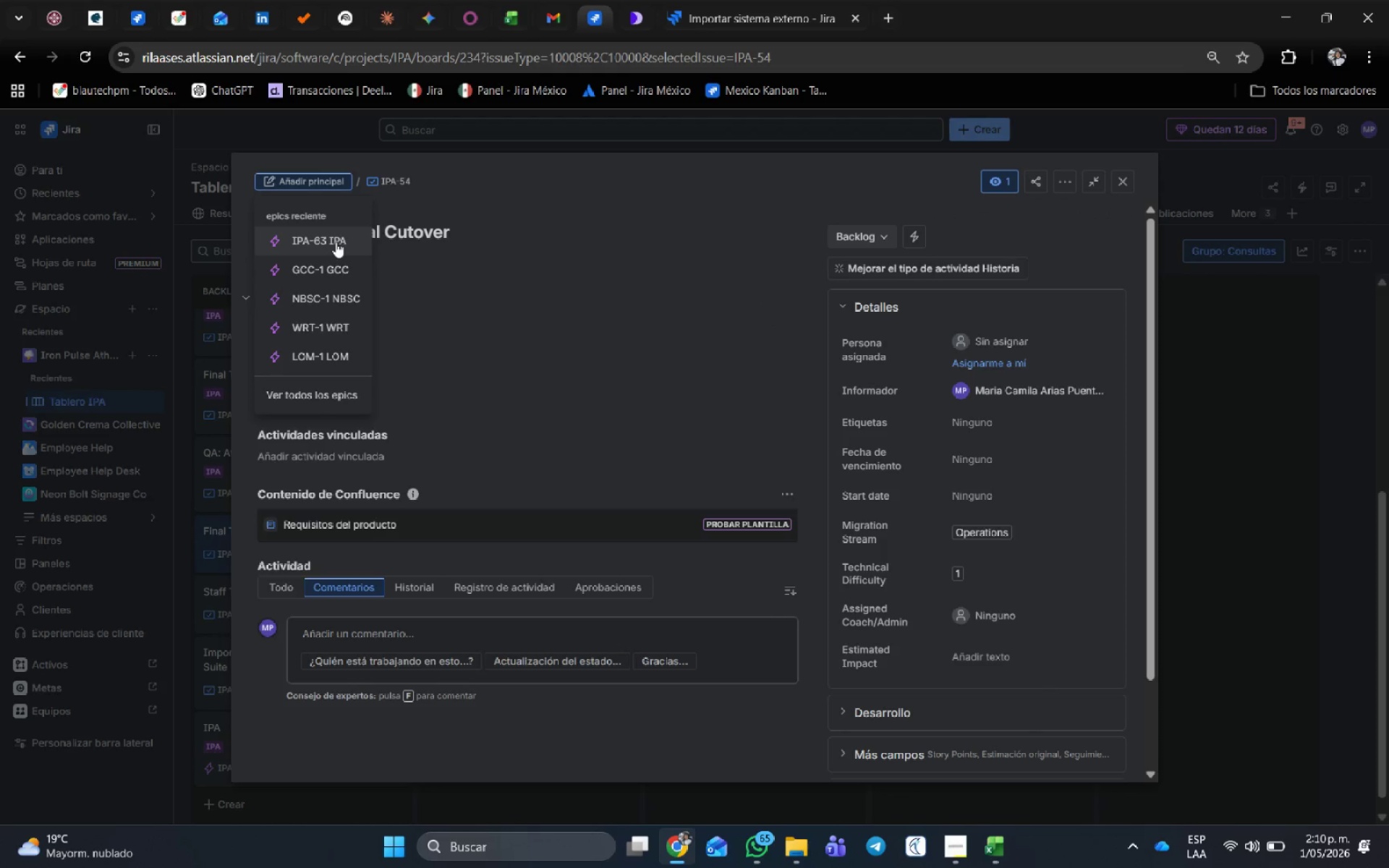 
left_click([336, 242])
 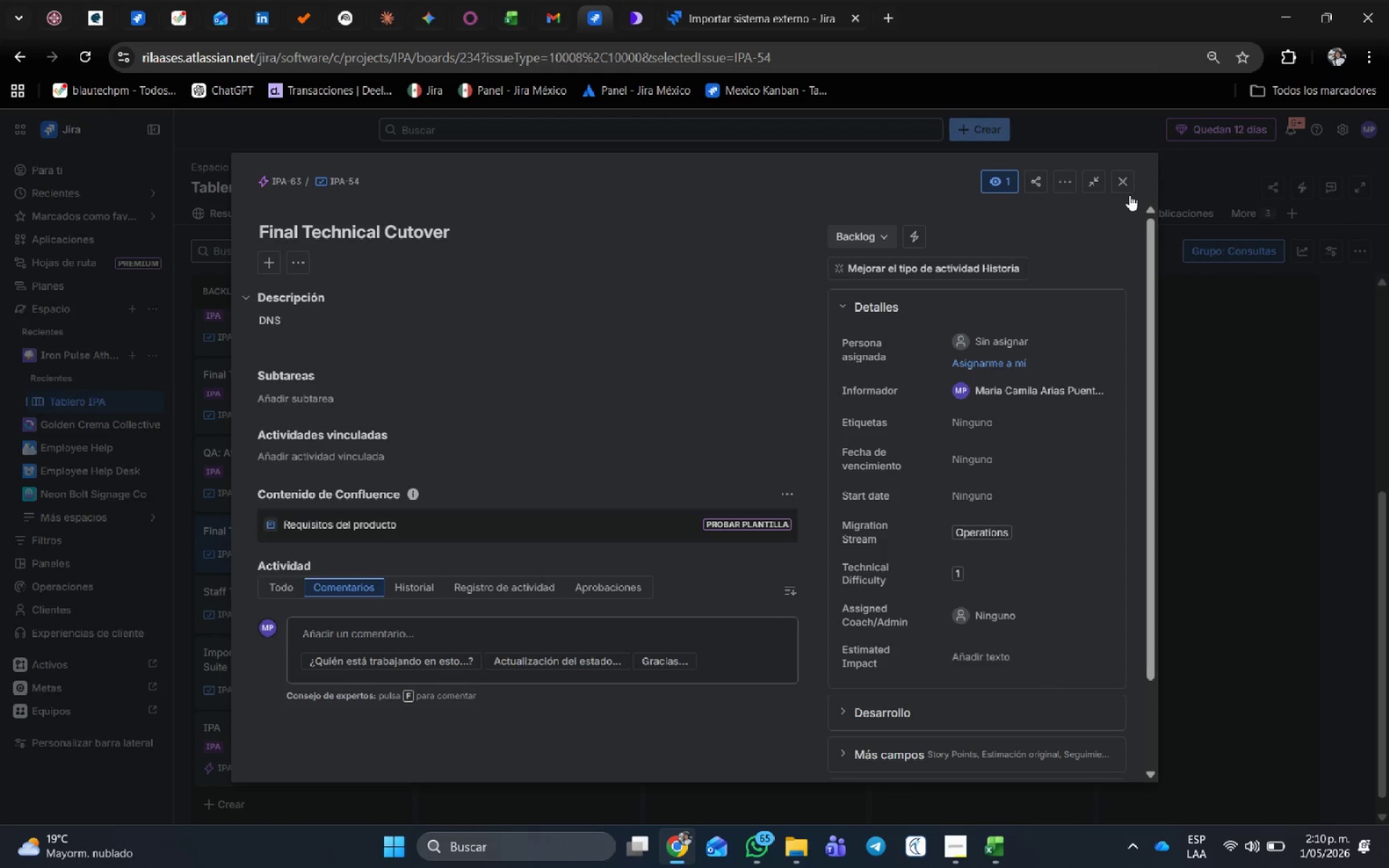 
left_click([1129, 190])
 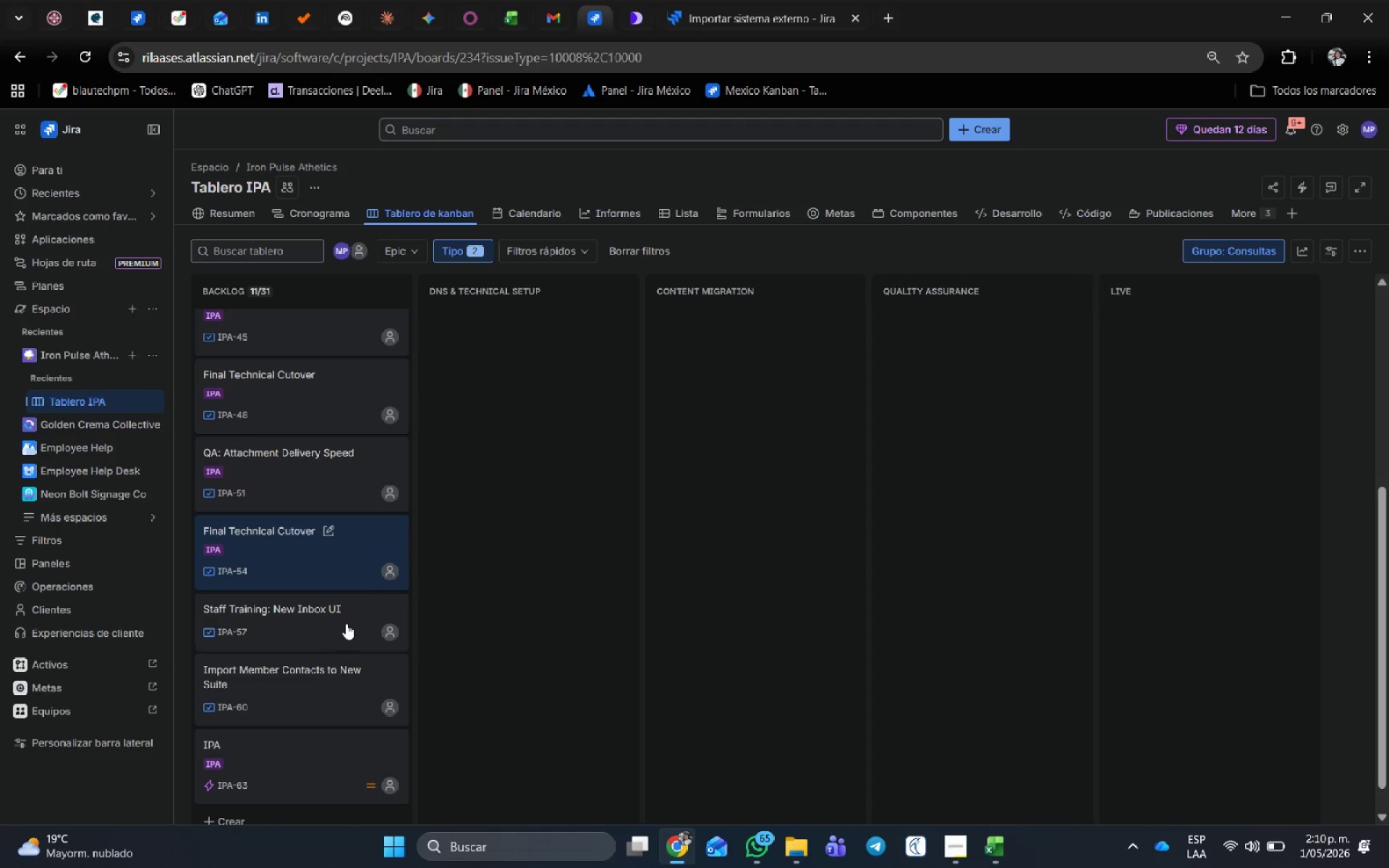 
left_click([328, 639])
 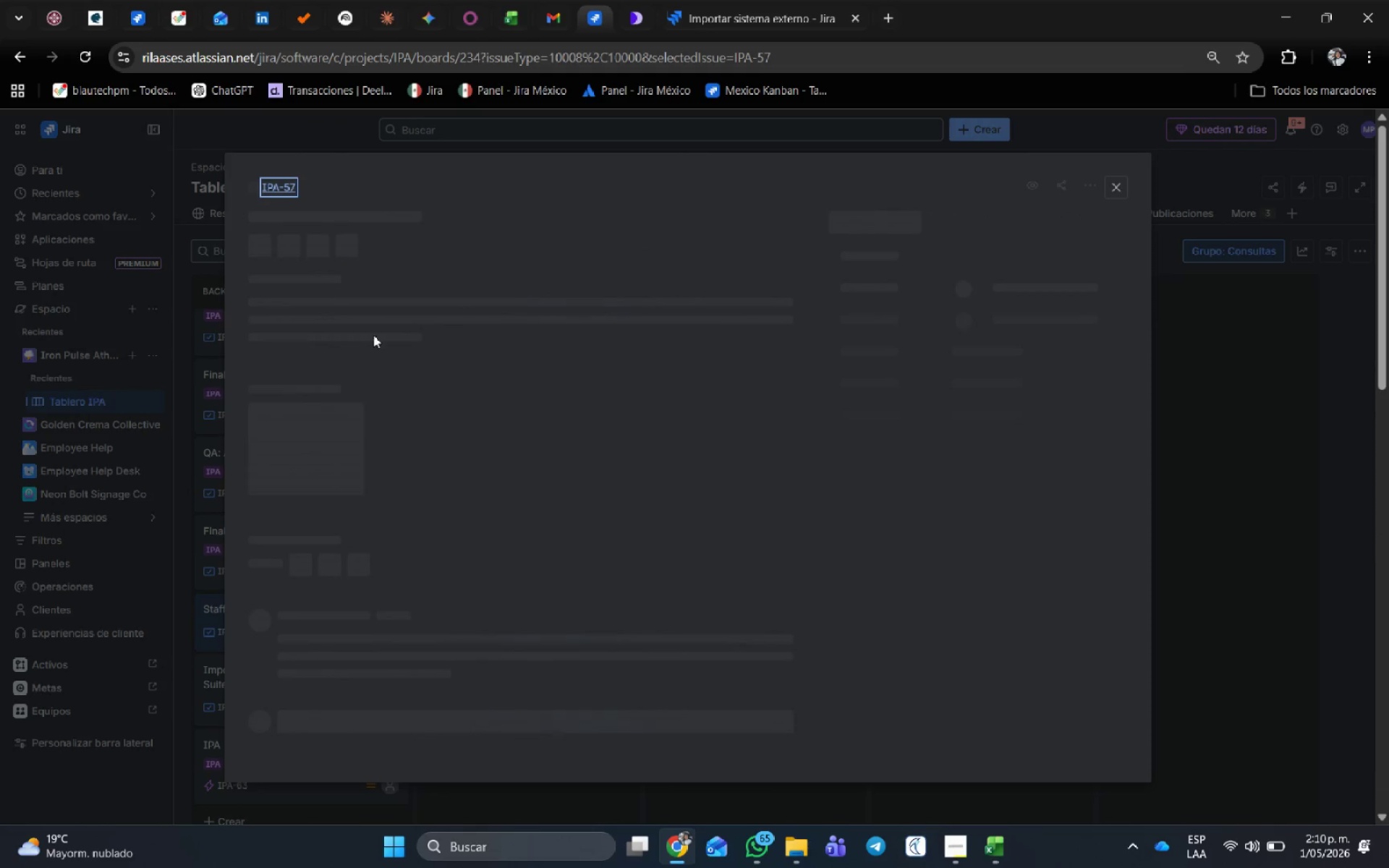 
mouse_move([303, 205])
 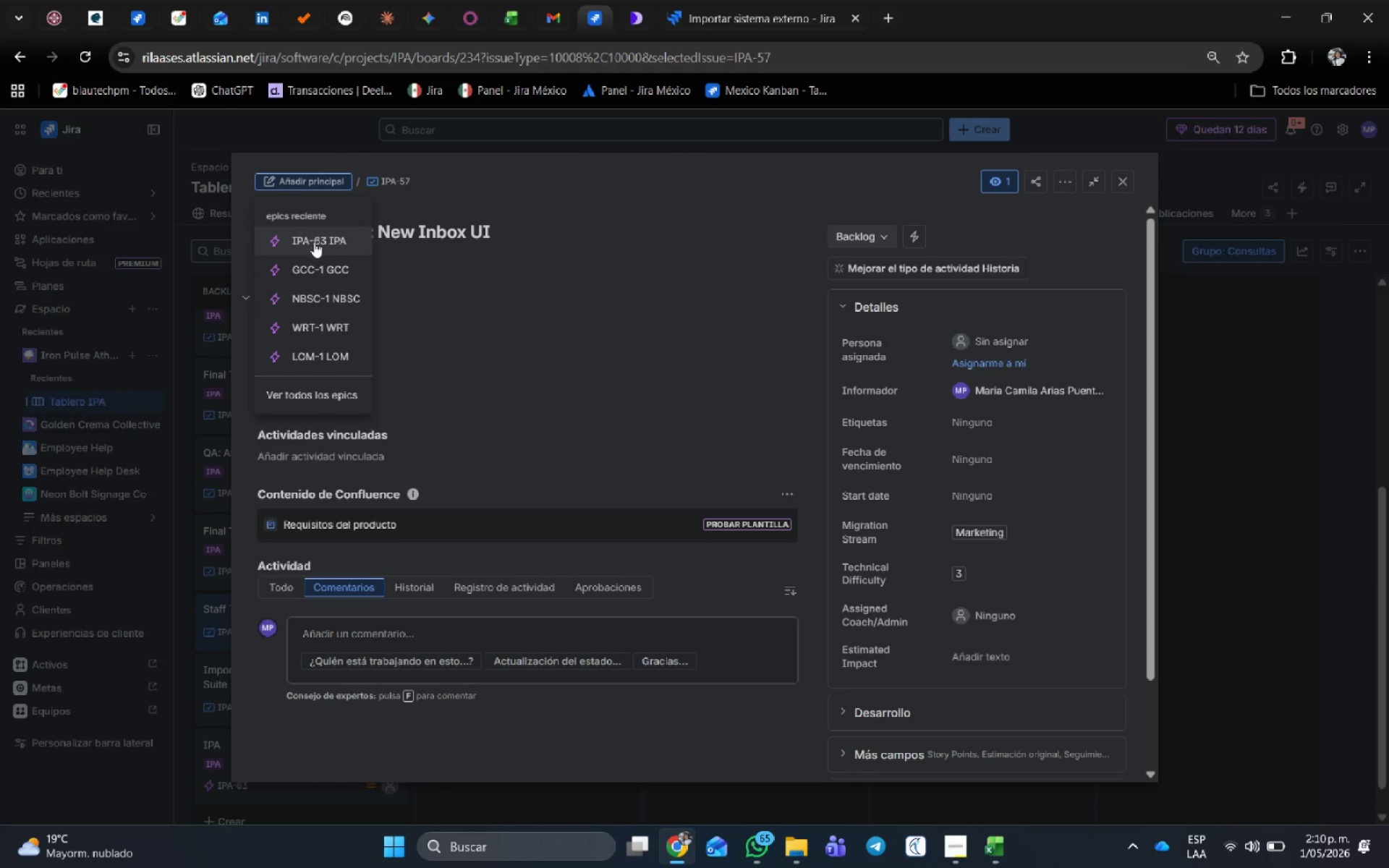 
left_click([315, 242])
 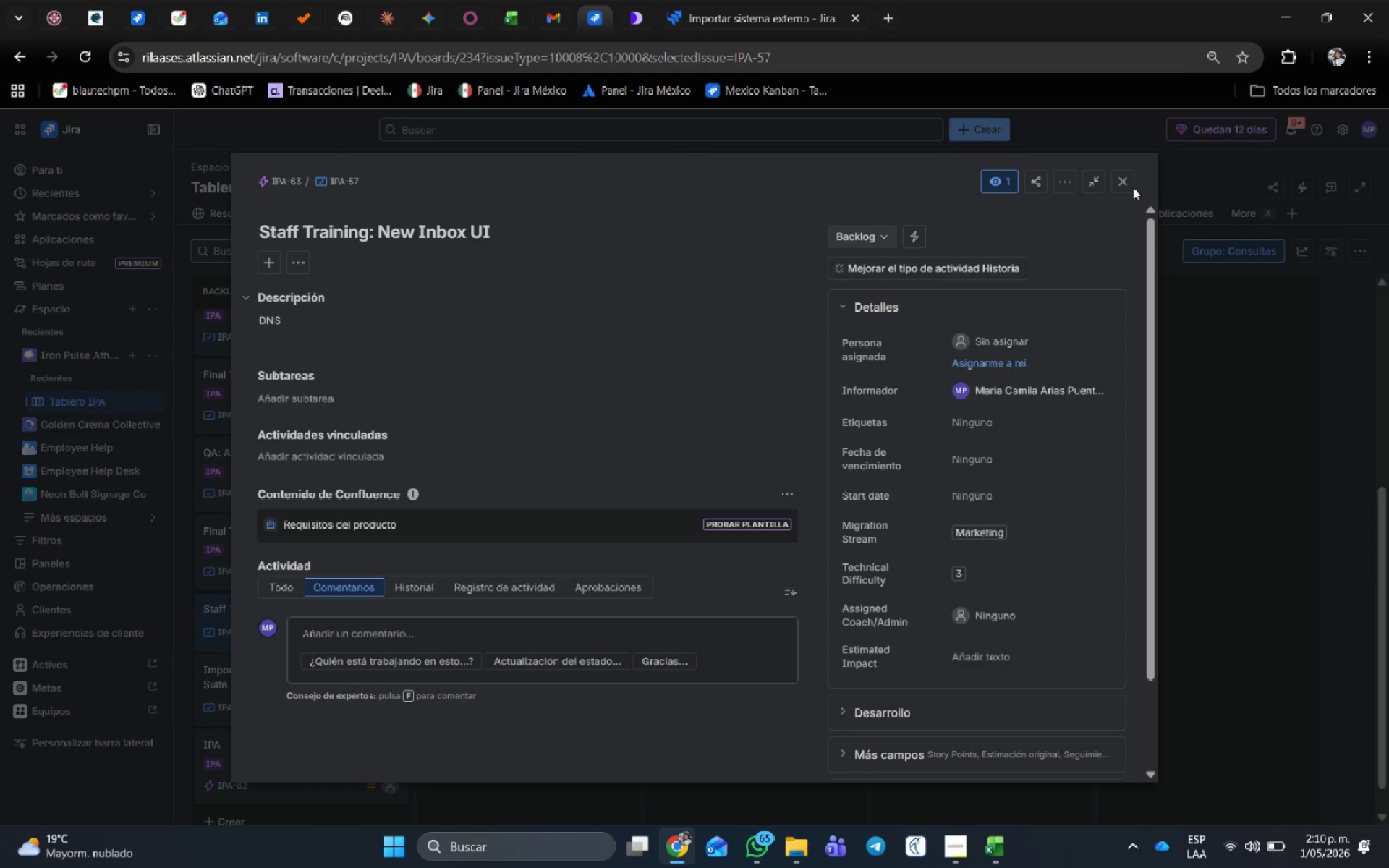 
left_click([1114, 186])
 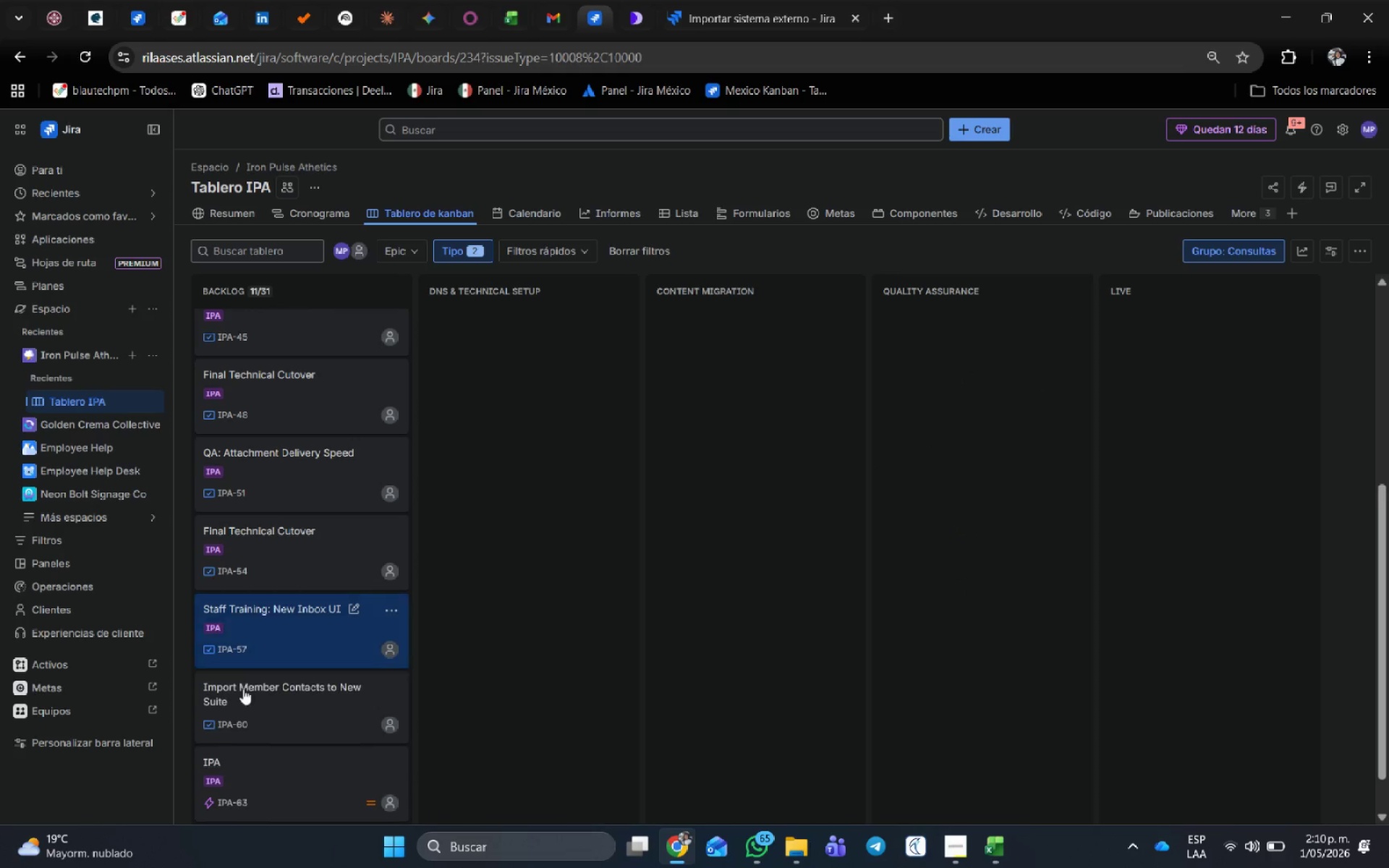 
left_click([284, 700])
 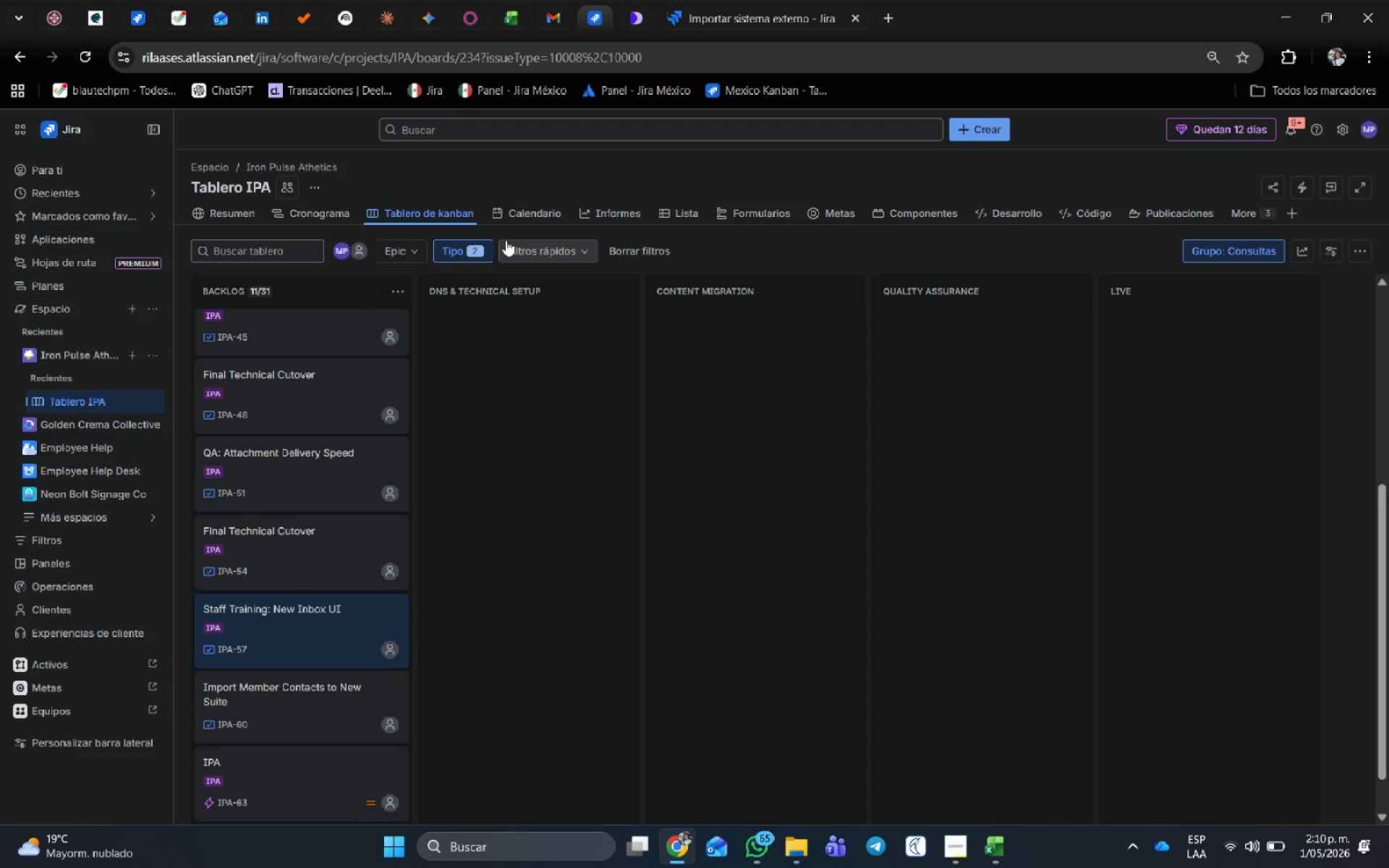 
wait(7.05)
 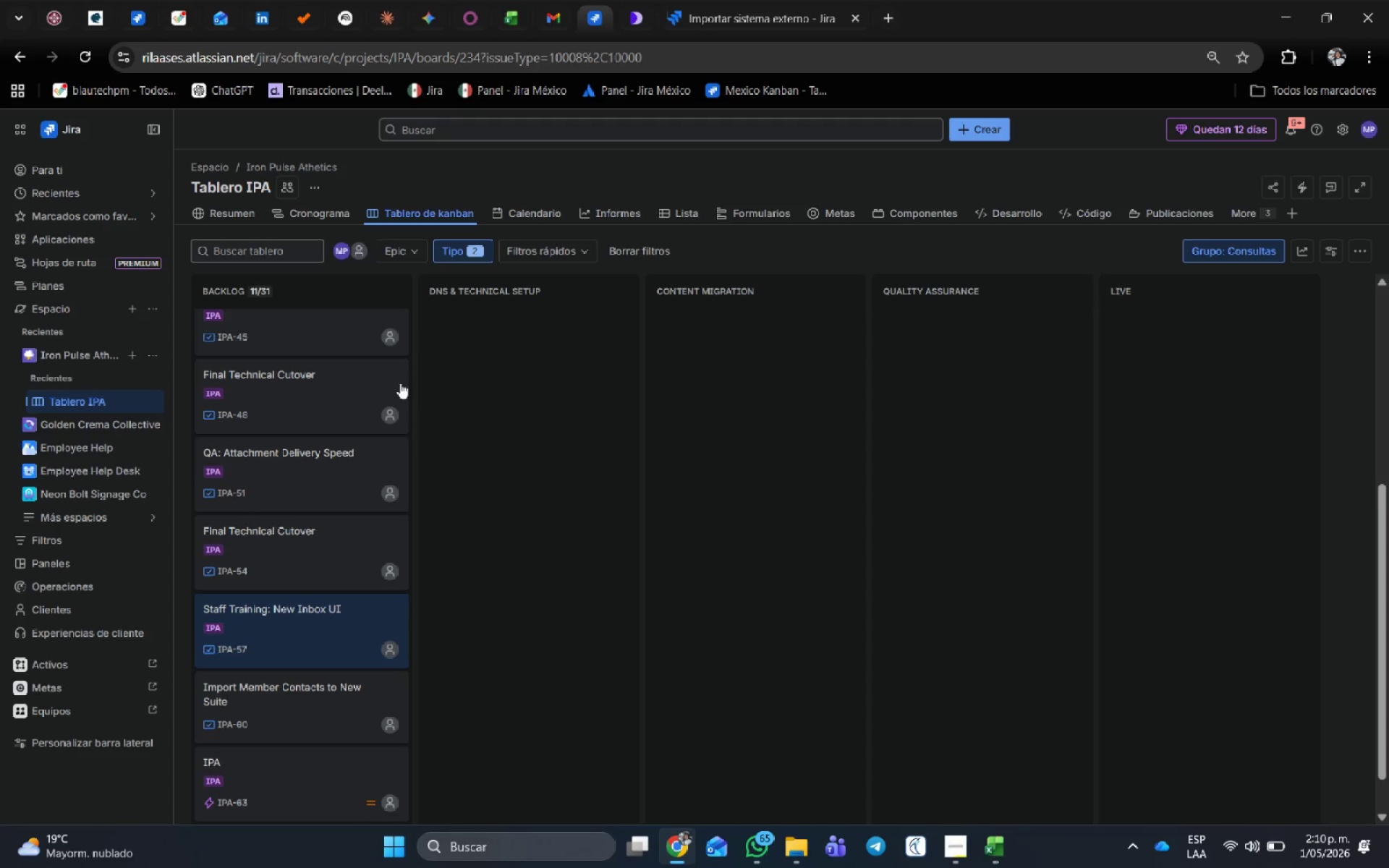 
left_click([273, 718])
 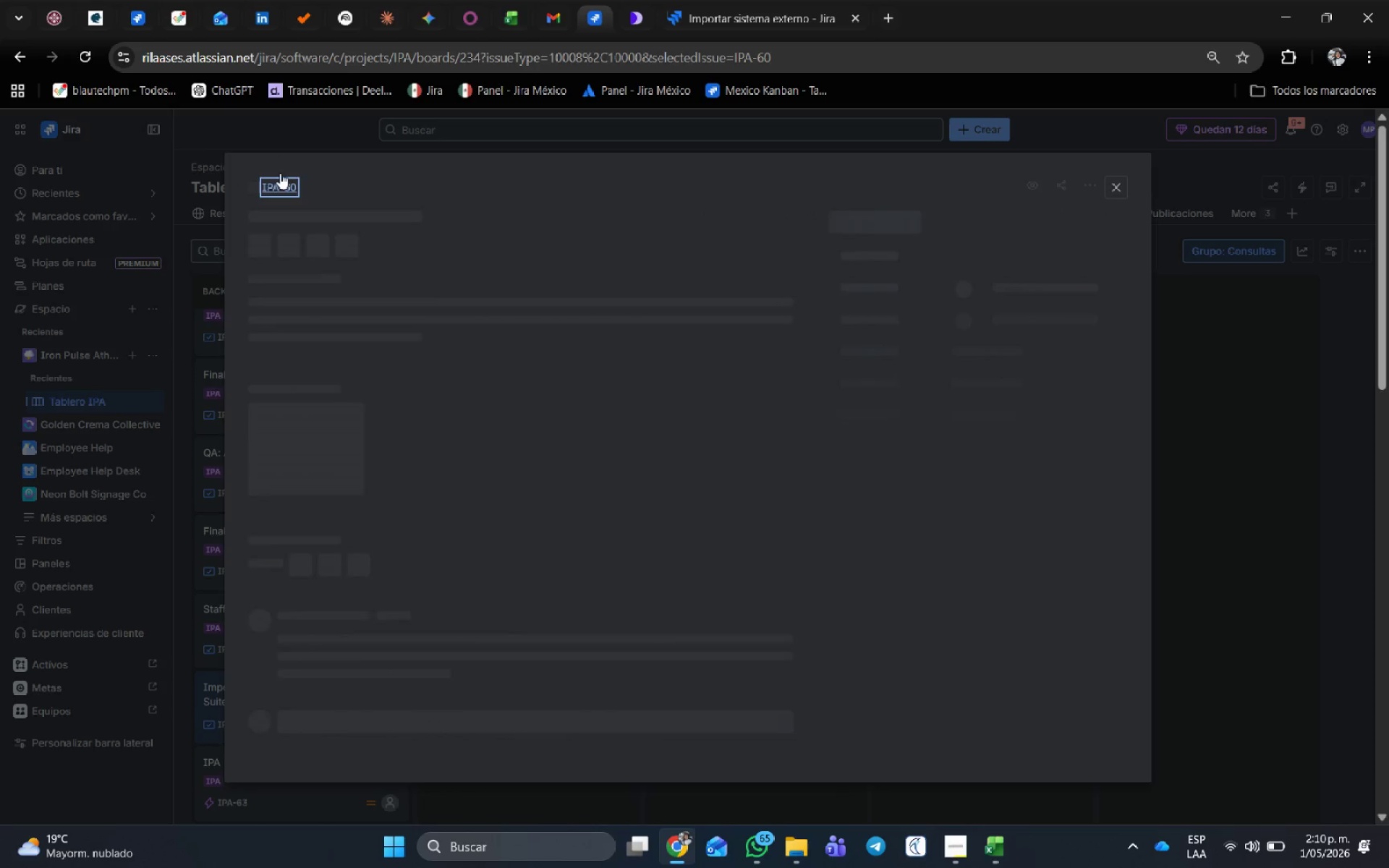 
left_click([280, 174])
 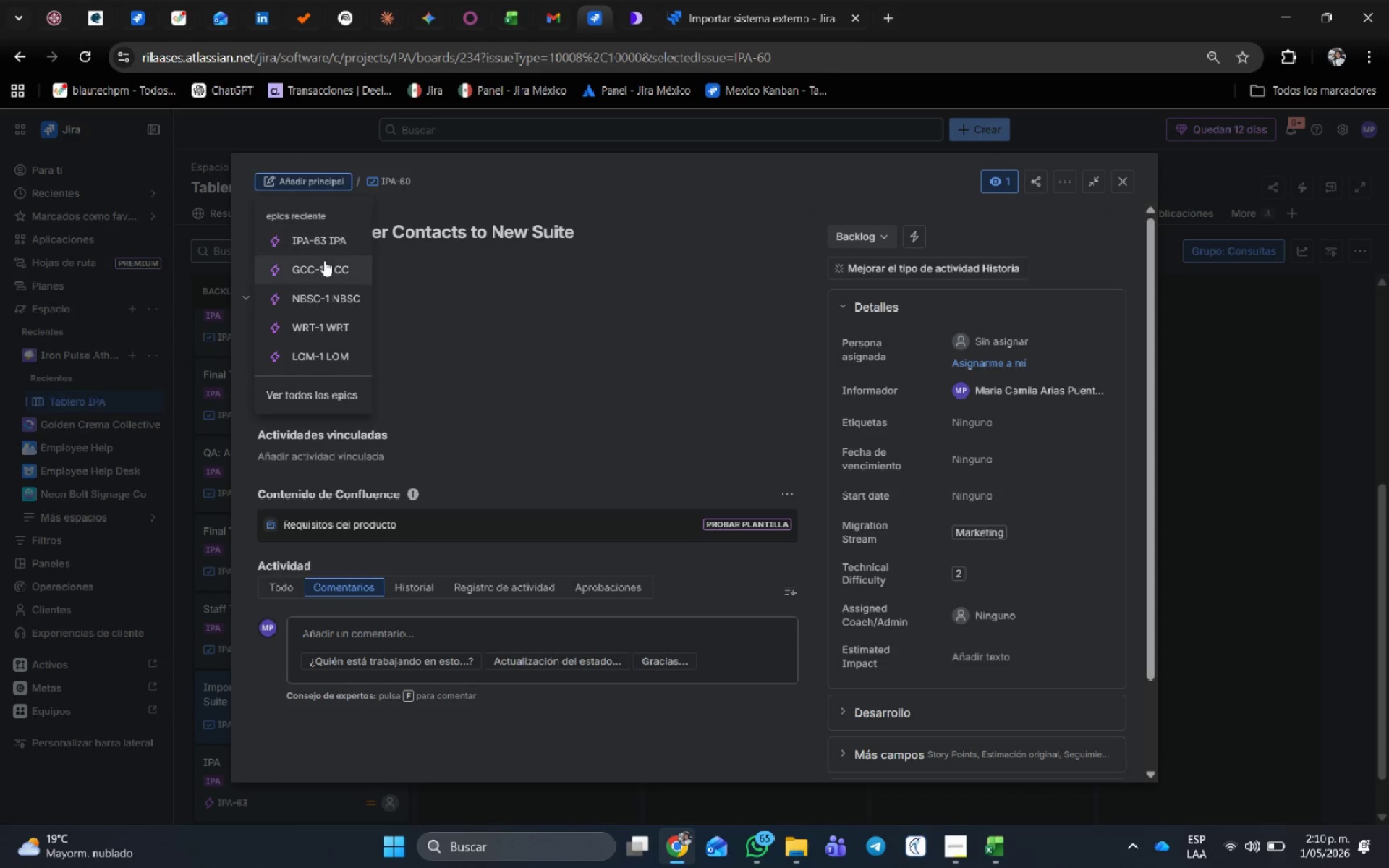 
left_click([321, 247])
 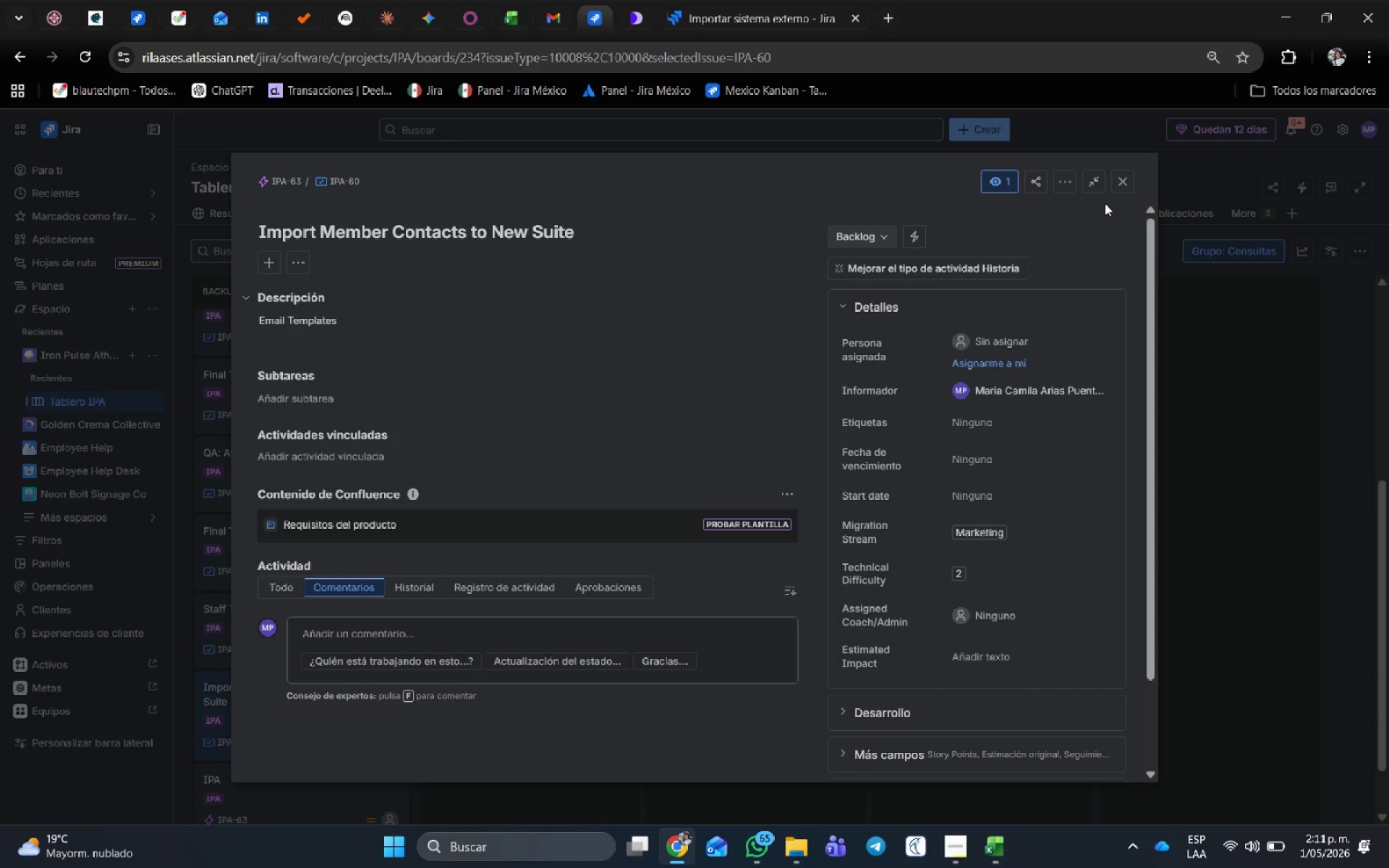 
wait(7.3)
 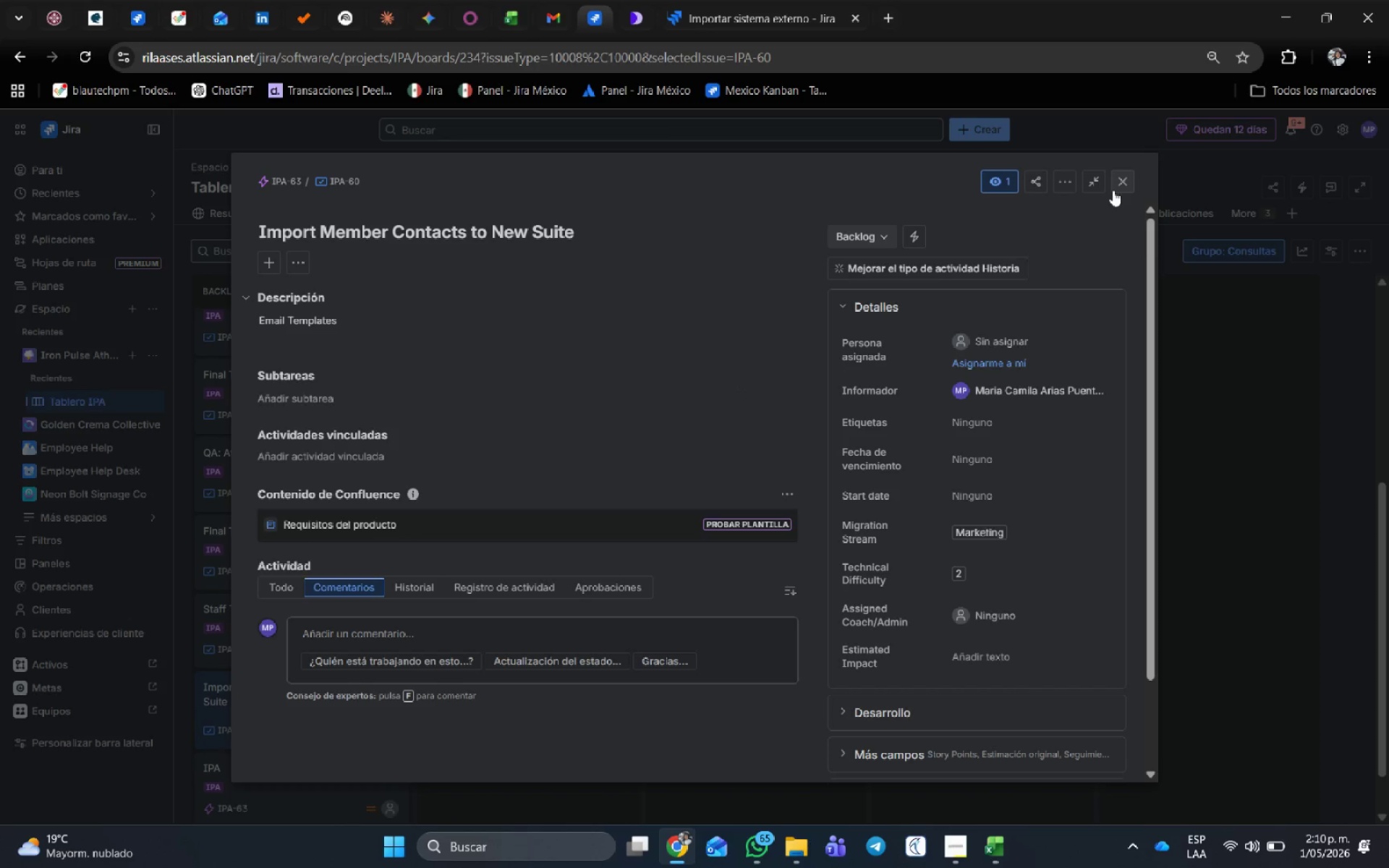 
left_click([1121, 180])
 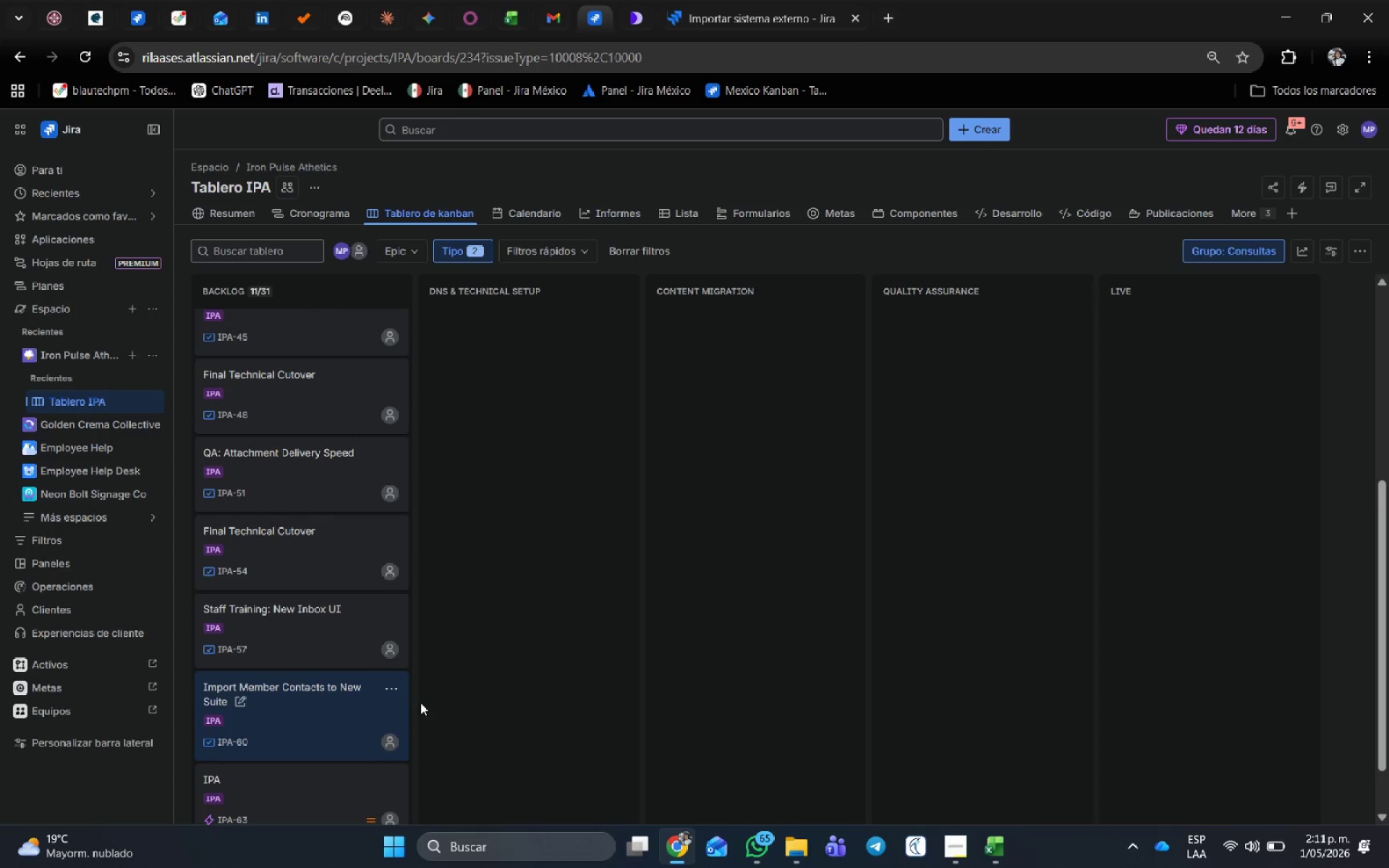 
scroll: coordinate [412, 706], scroll_direction: down, amount: 1.0
 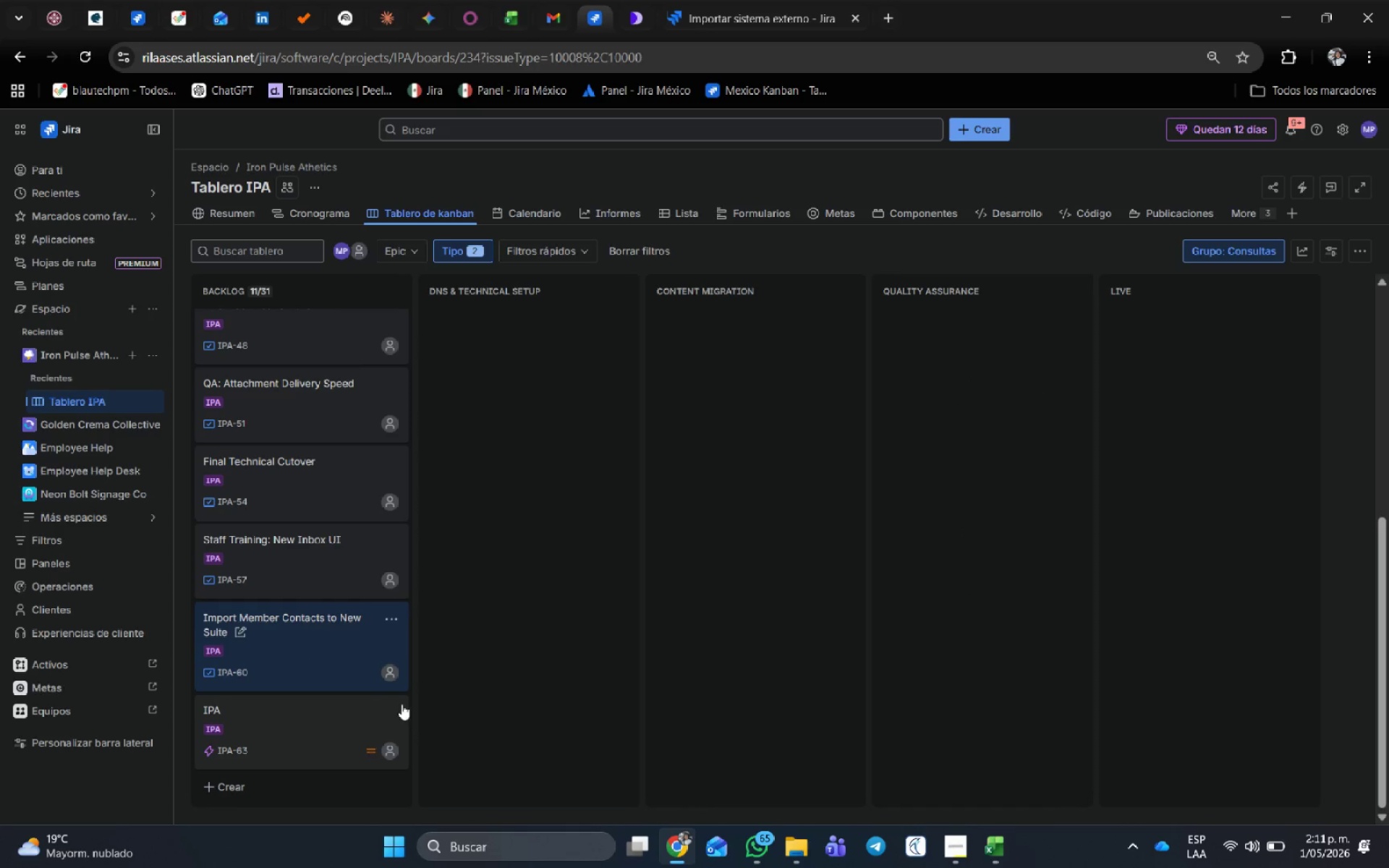 
scroll: coordinate [405, 490], scroll_direction: up, amount: 11.0
 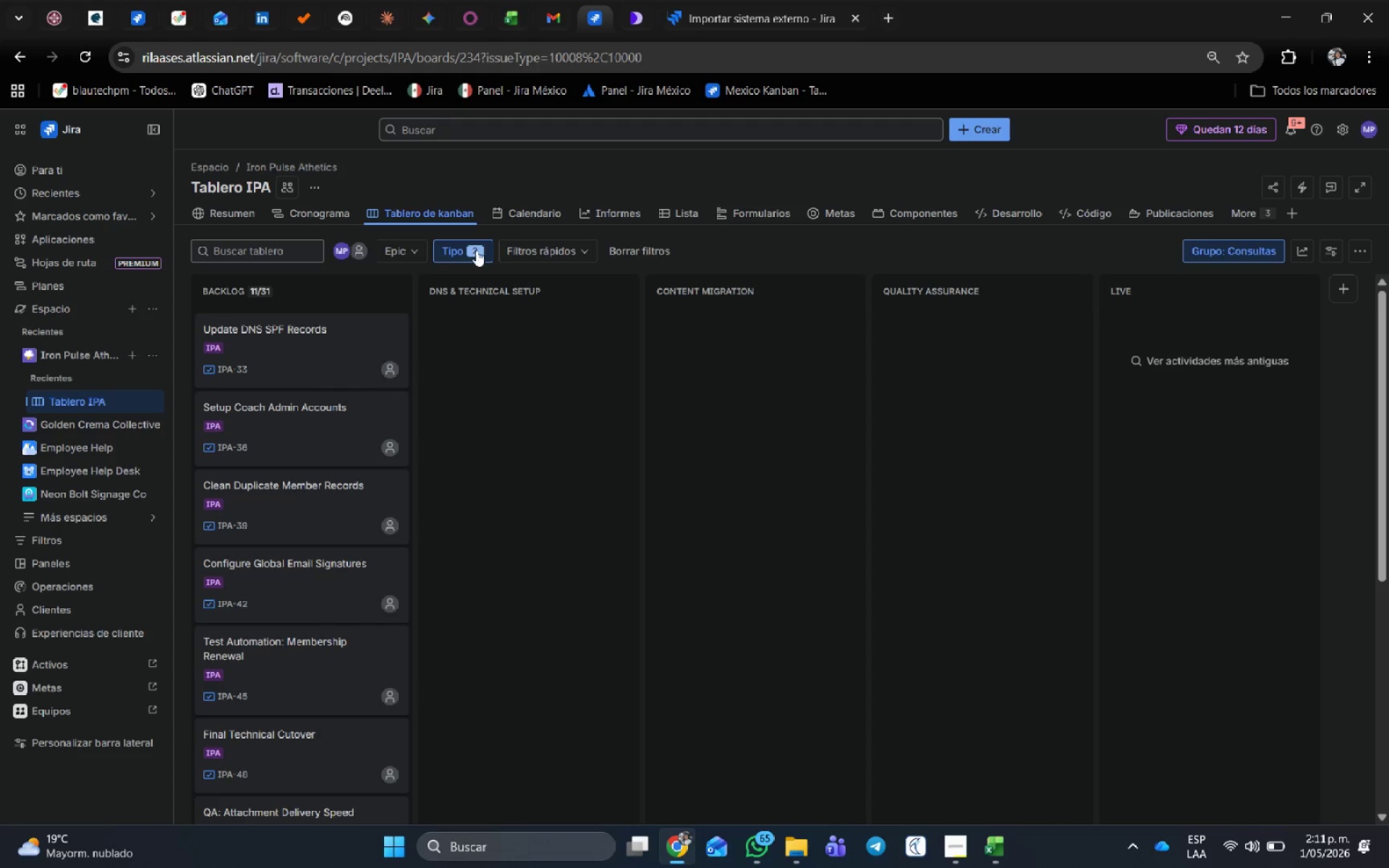 
left_click([476, 250])
 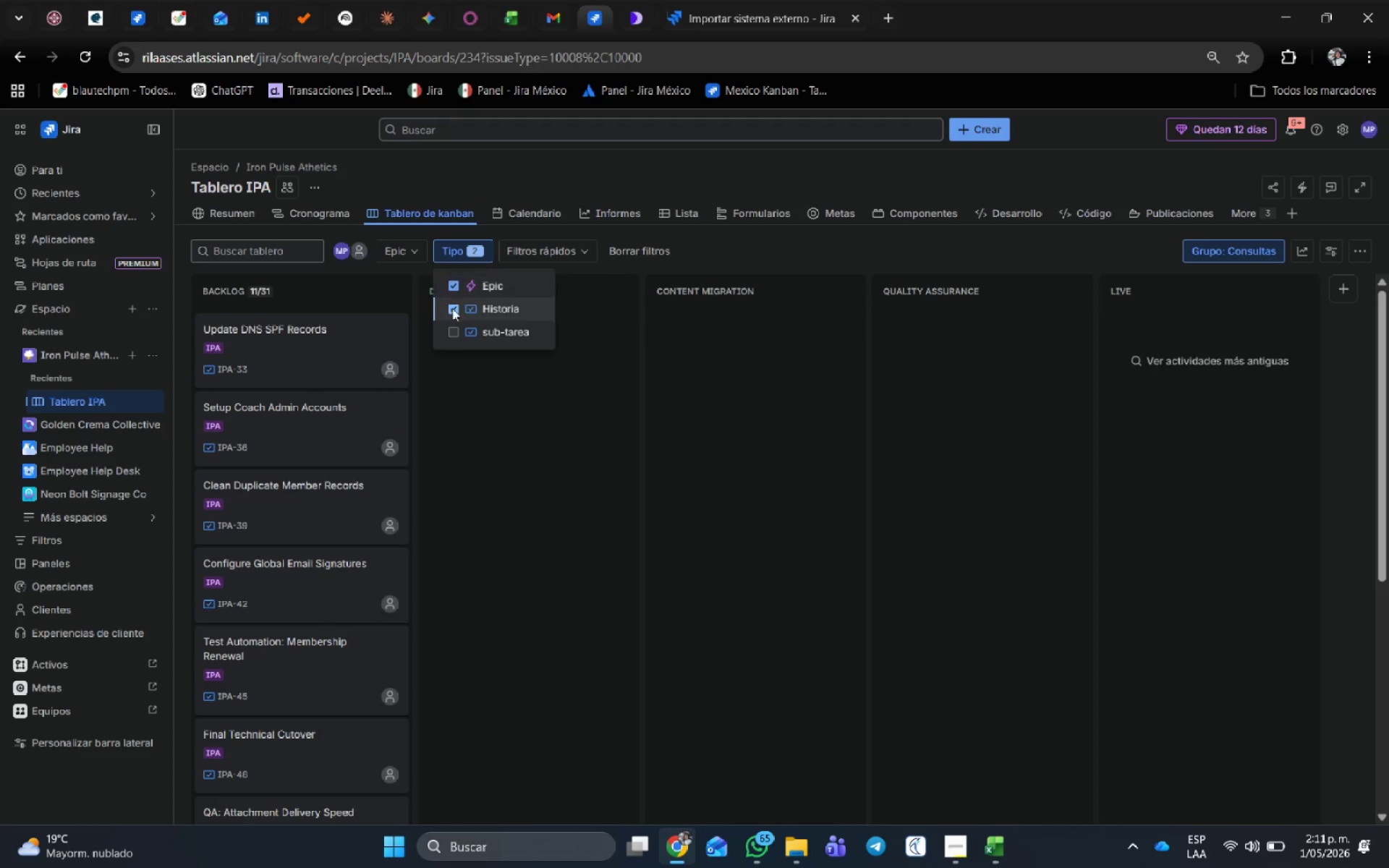 
left_click([449, 286])
 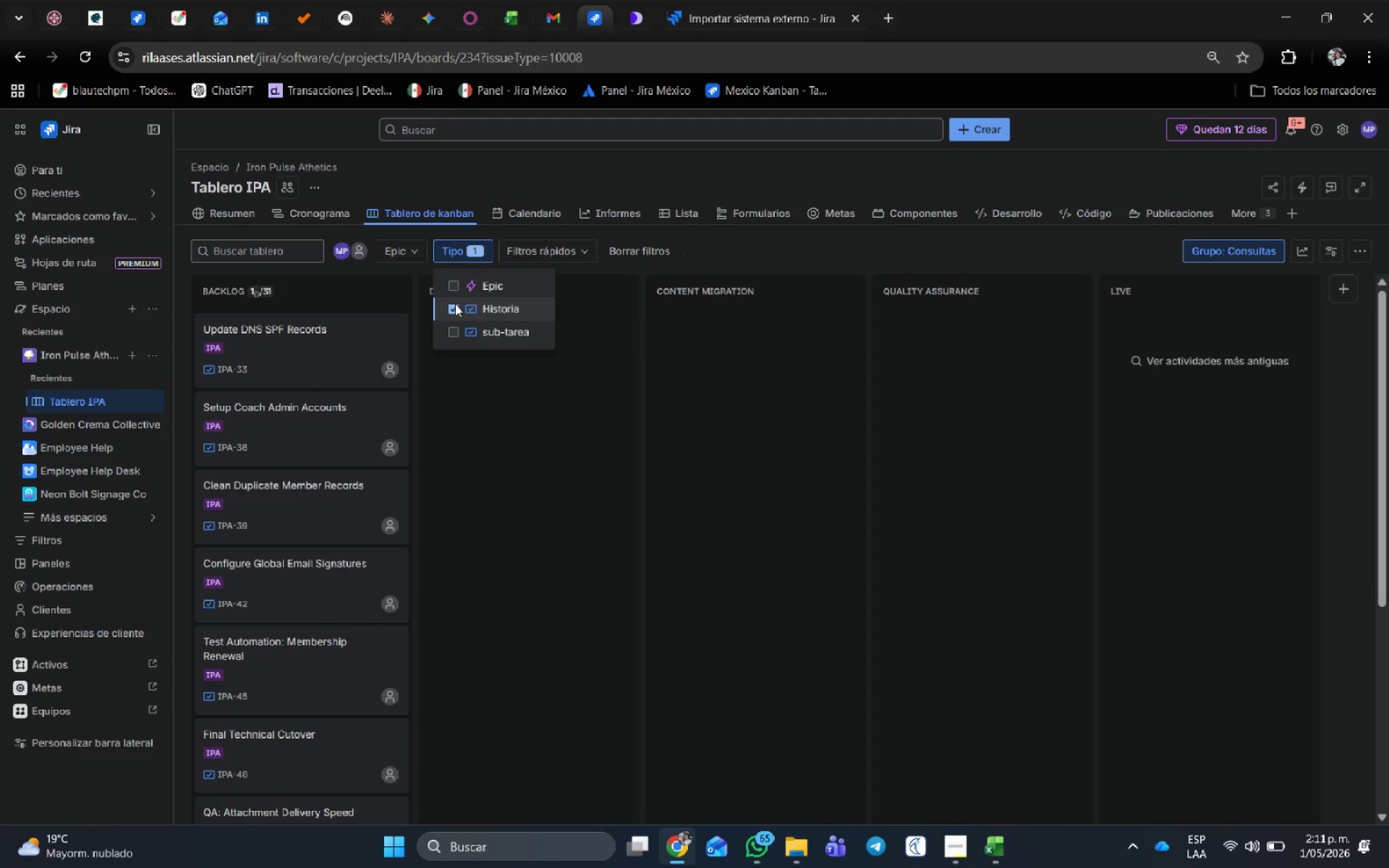 
left_click([456, 308])
 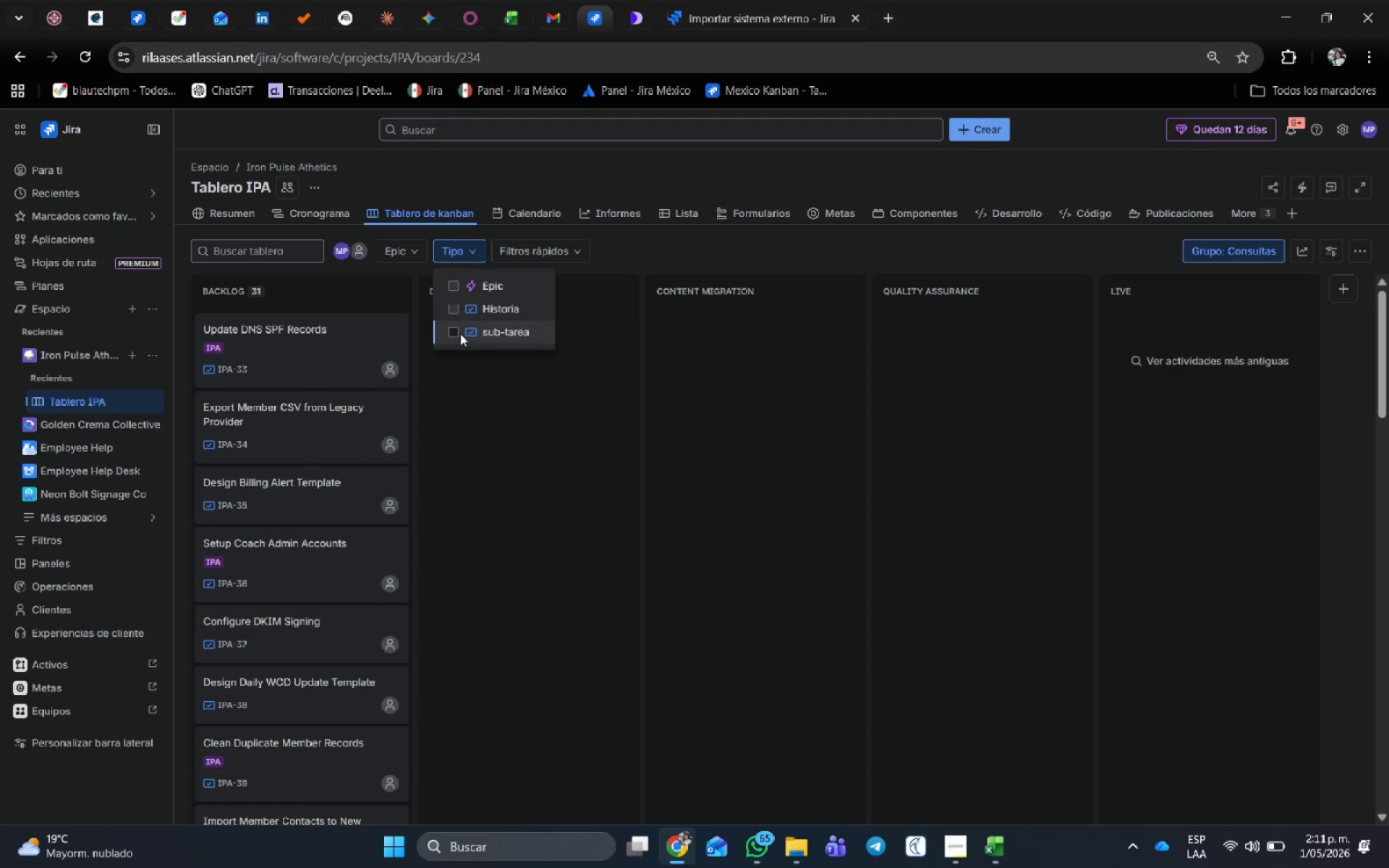 
left_click([456, 333])
 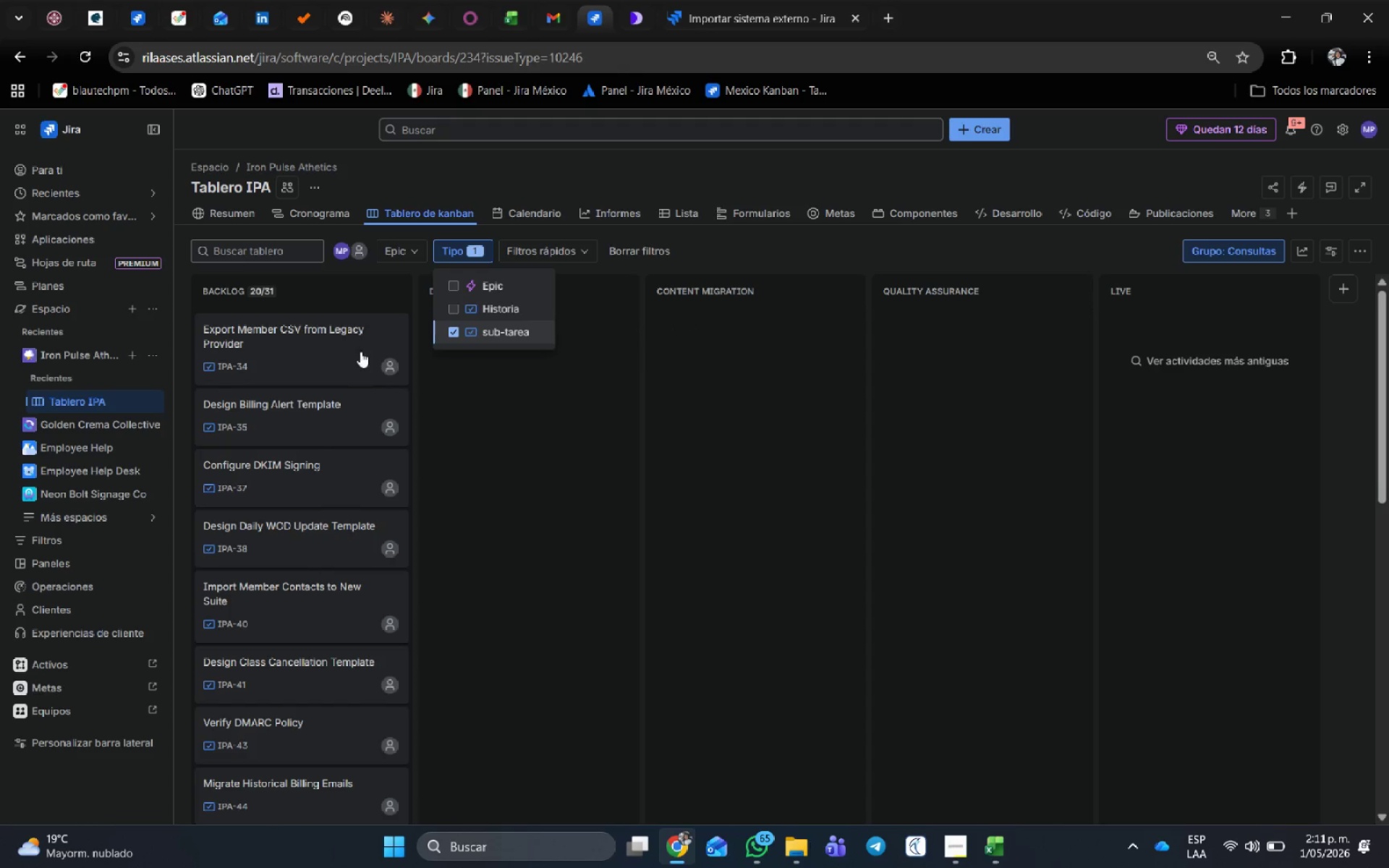 
left_click([451, 310])
 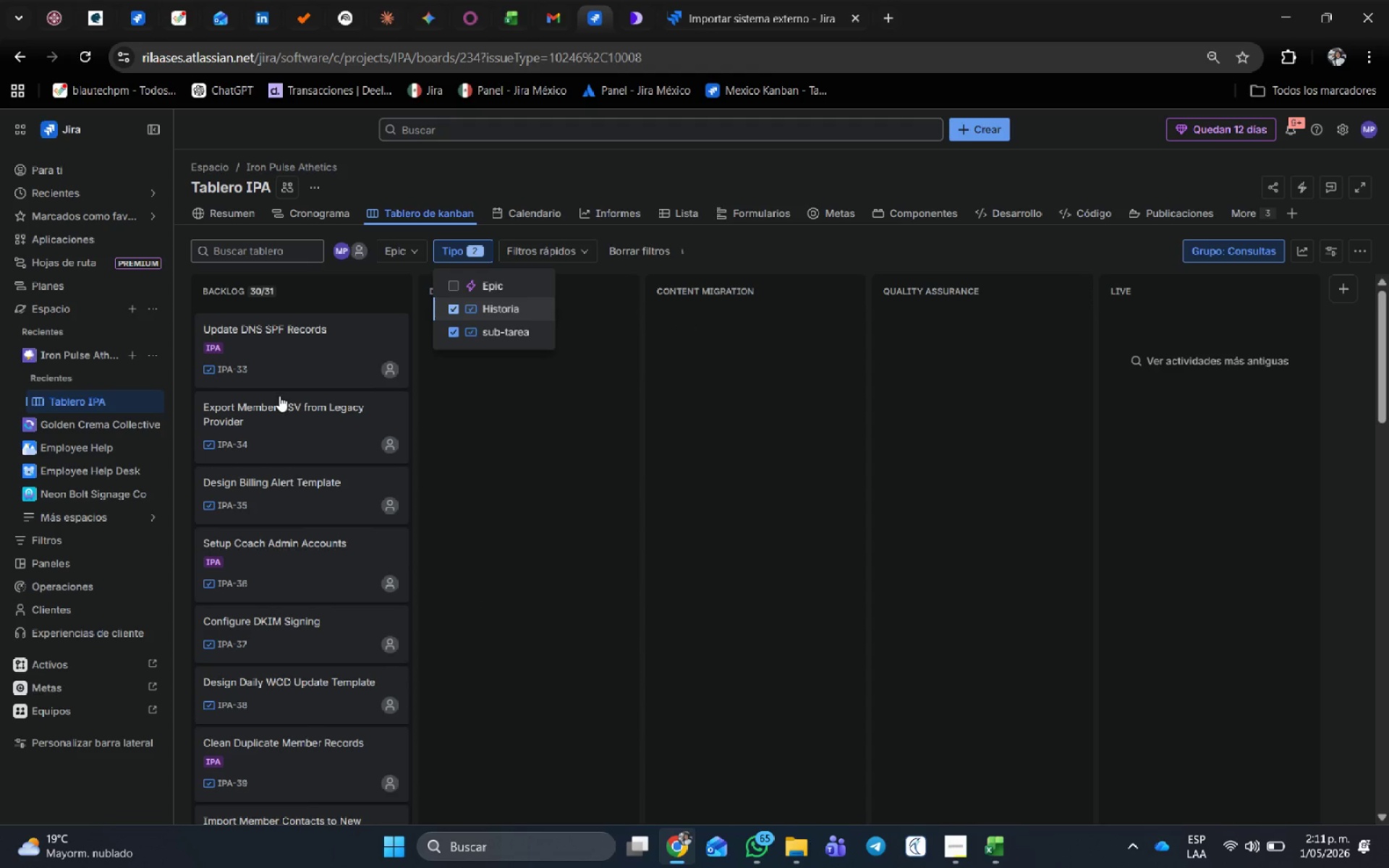 
mouse_move([313, 423])
 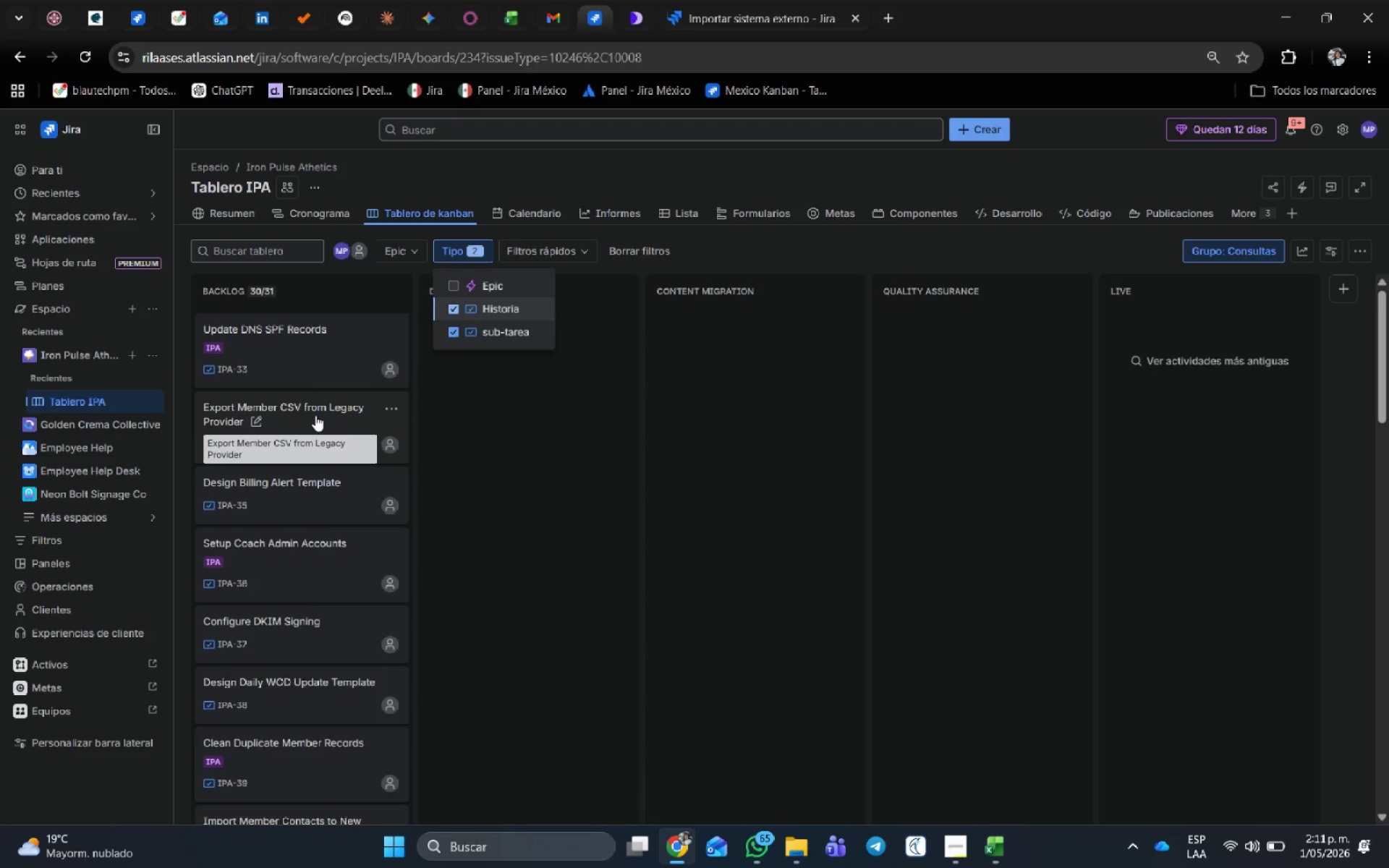 
left_click([315, 415])
 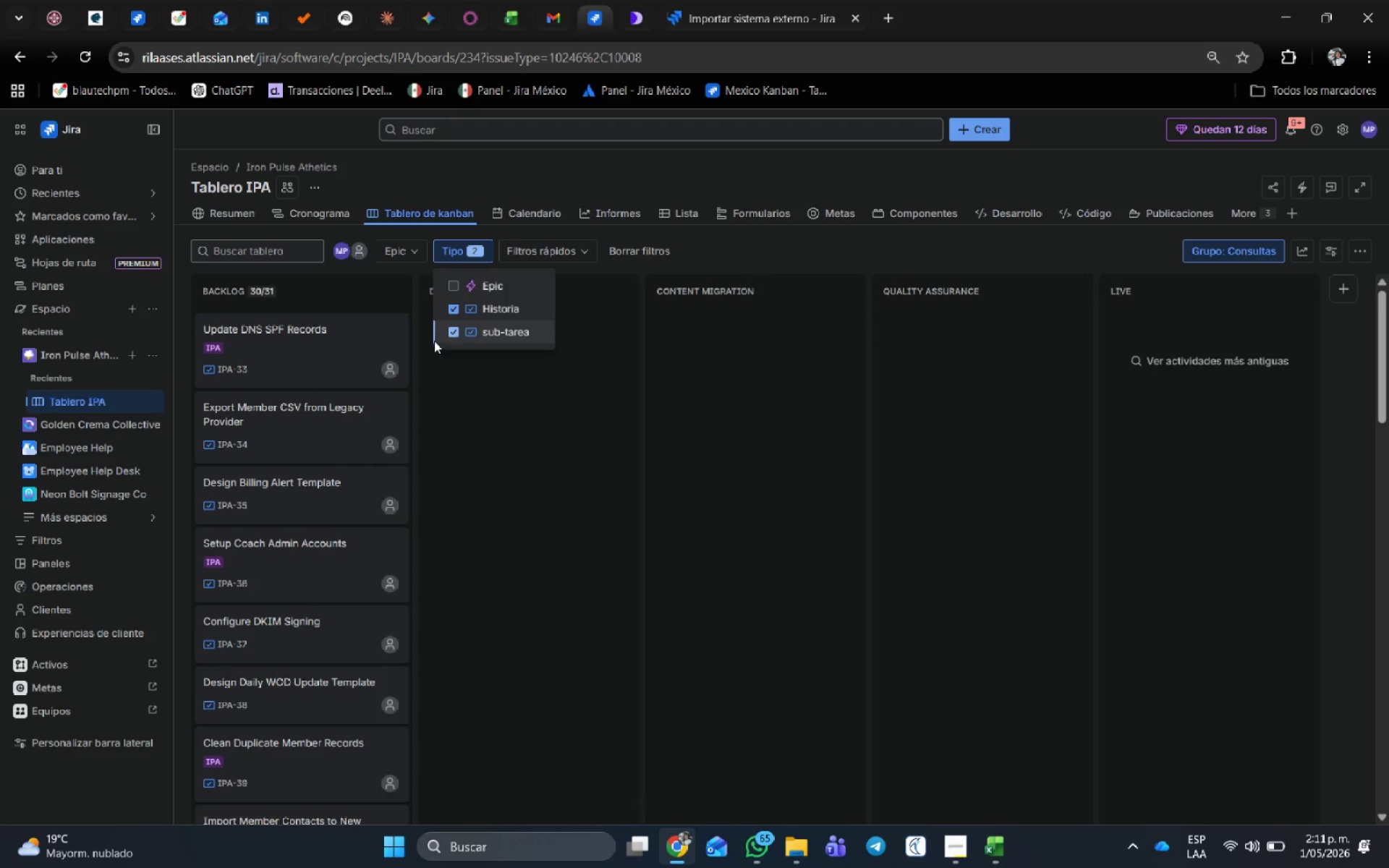 
left_click([320, 438])
 